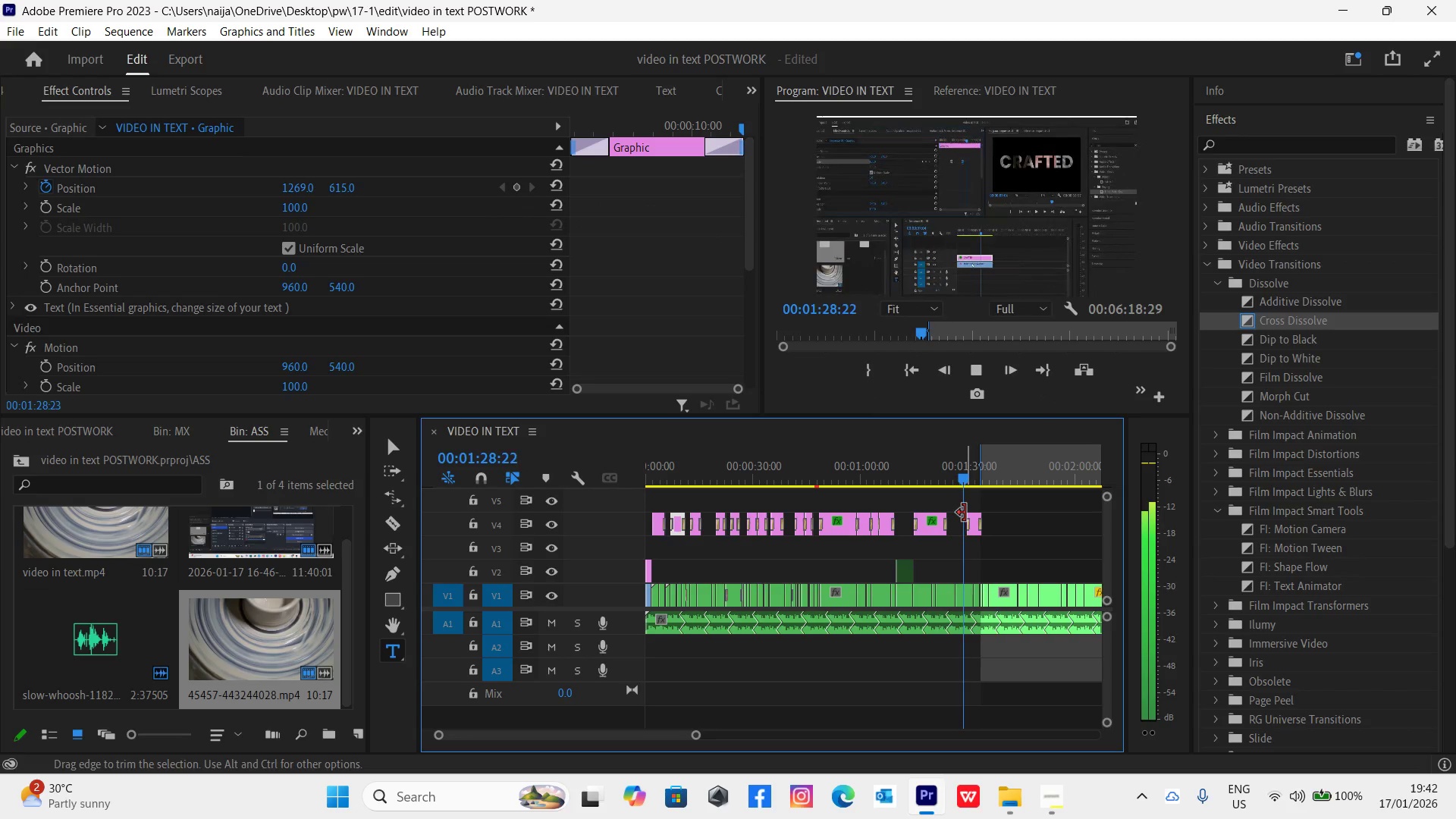 
key(Space)
 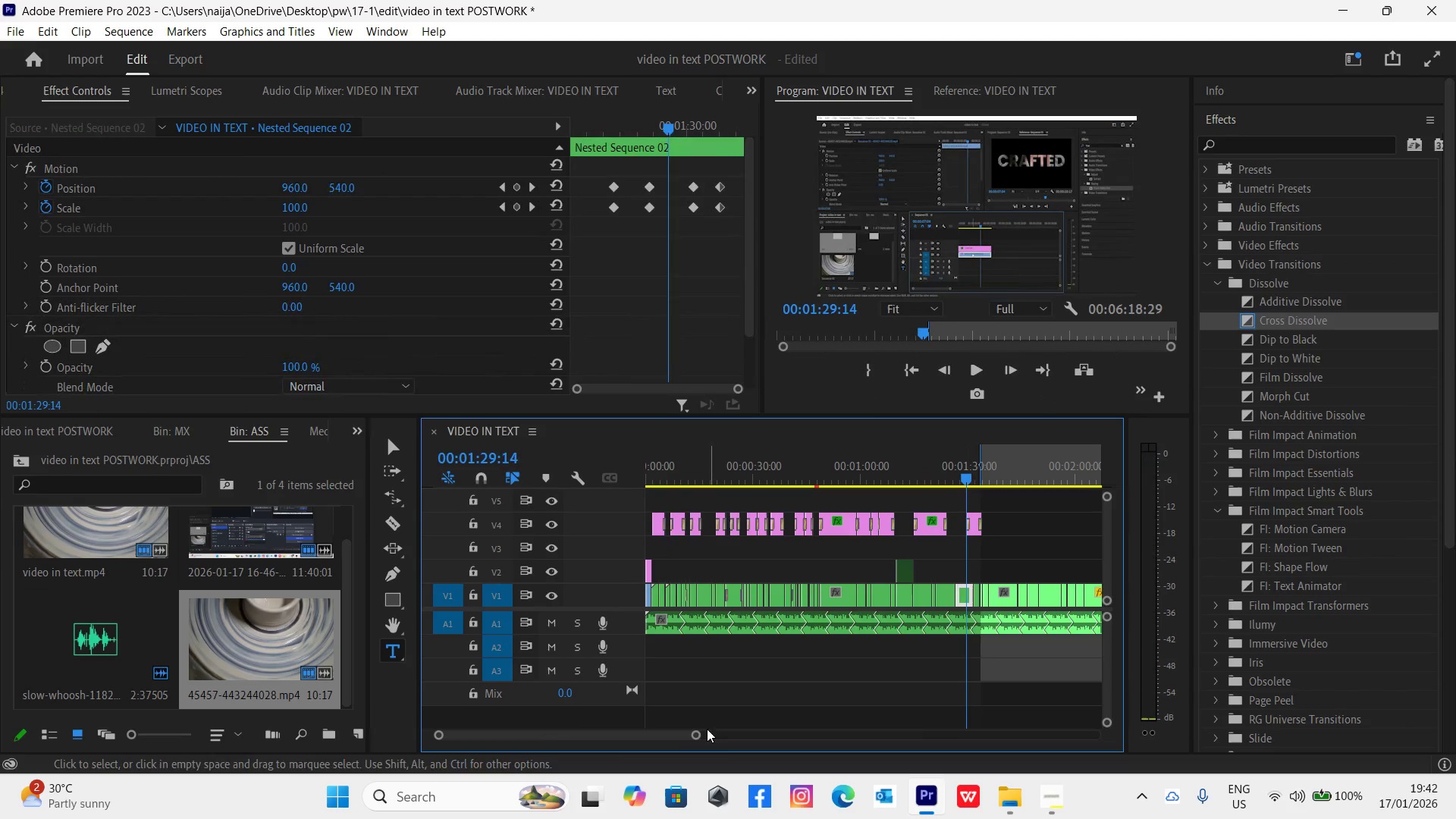 
left_click_drag(start_coordinate=[695, 734], to_coordinate=[622, 725])
 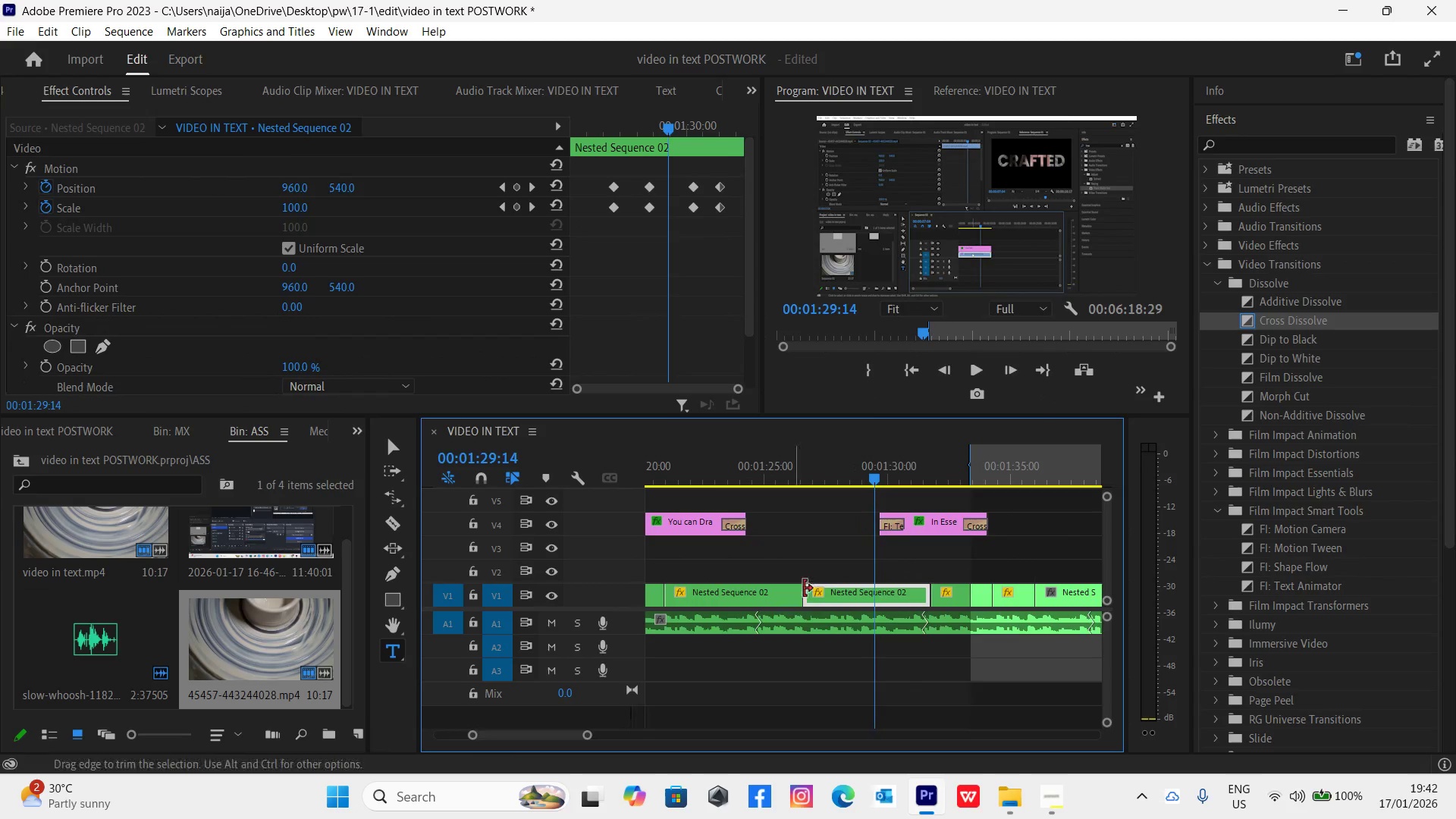 
key(Space)
 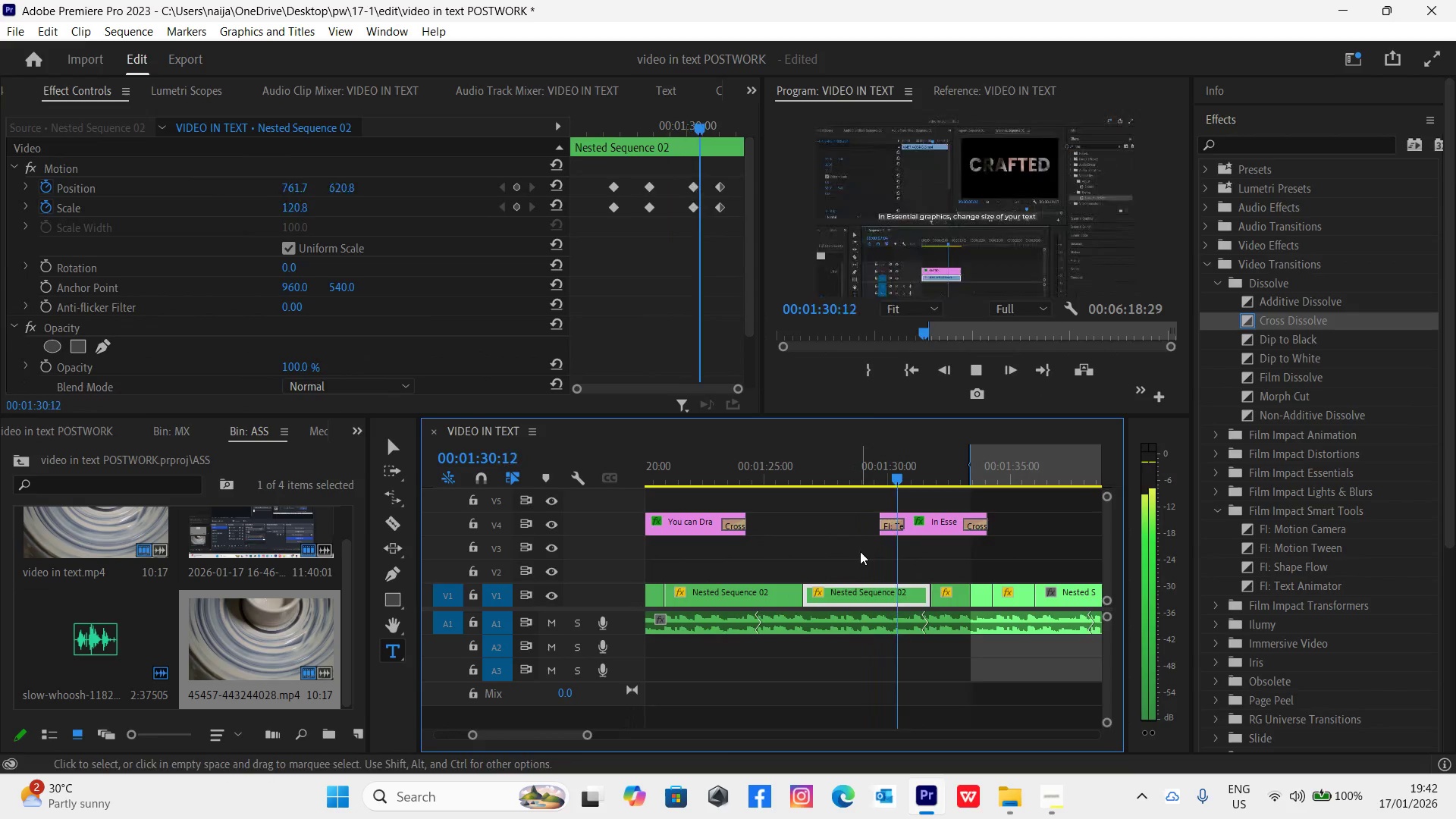 
key(Space)
 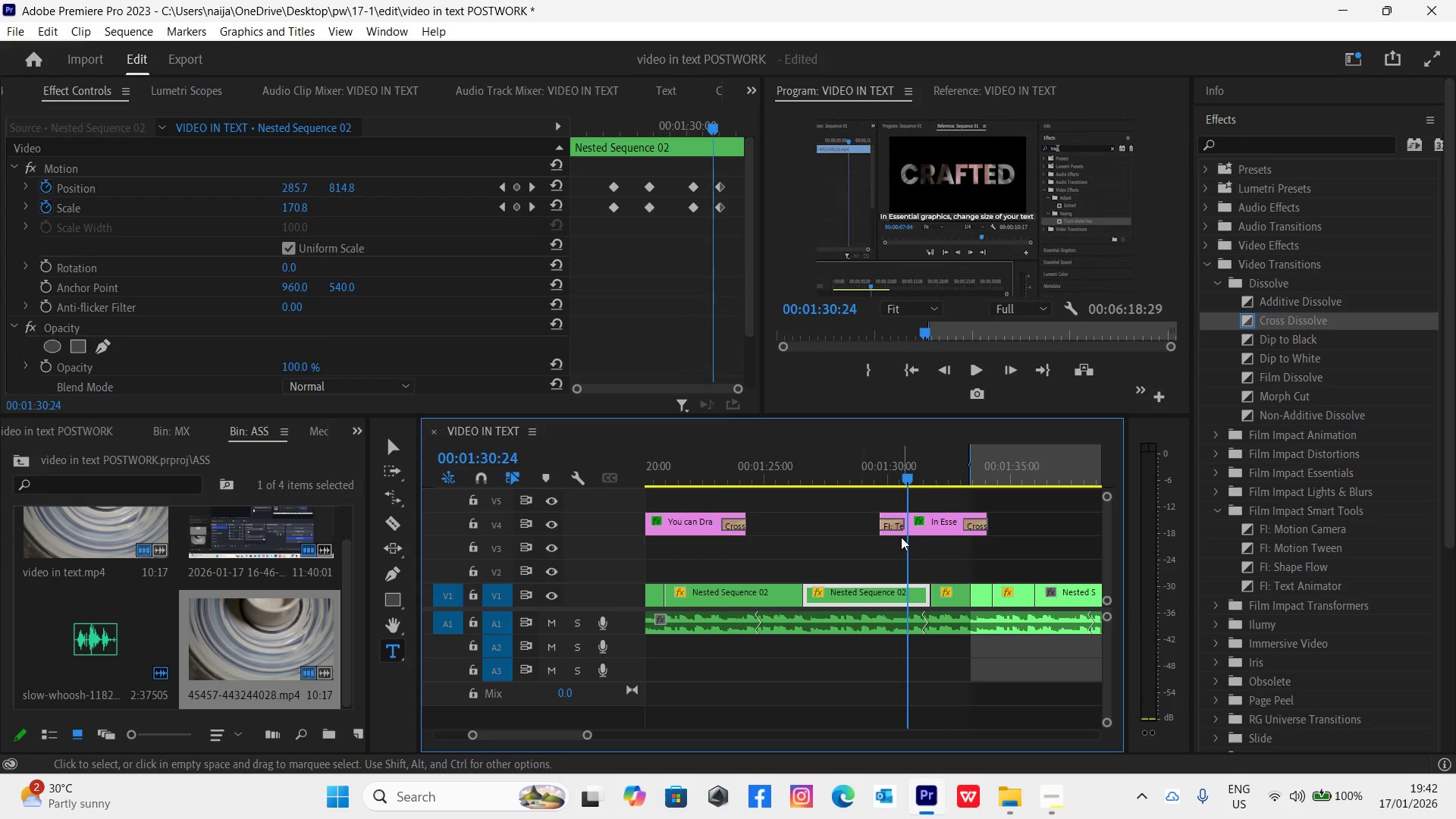 
left_click_drag(start_coordinate=[919, 530], to_coordinate=[889, 529])
 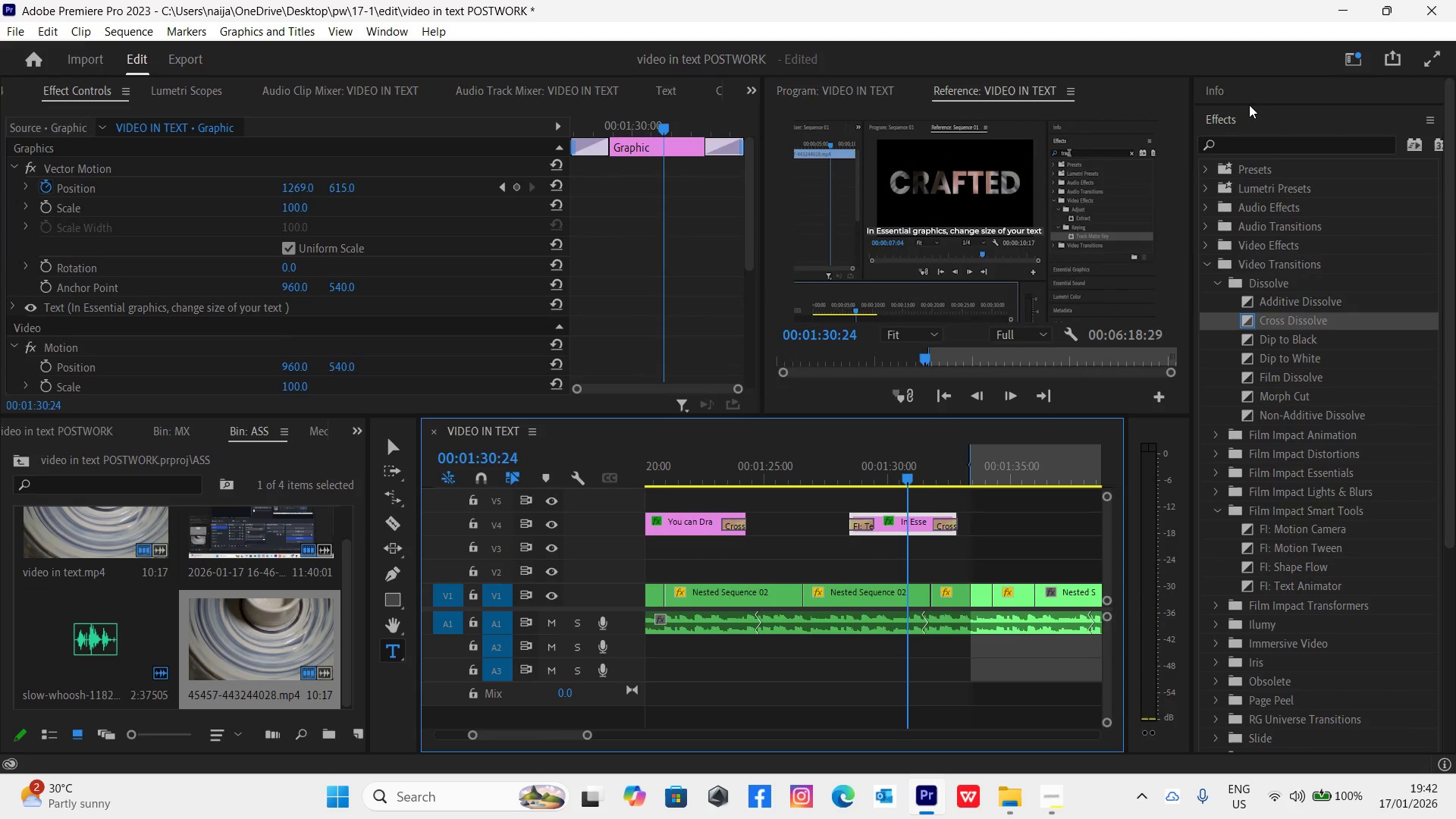 
left_click([1248, 115])
 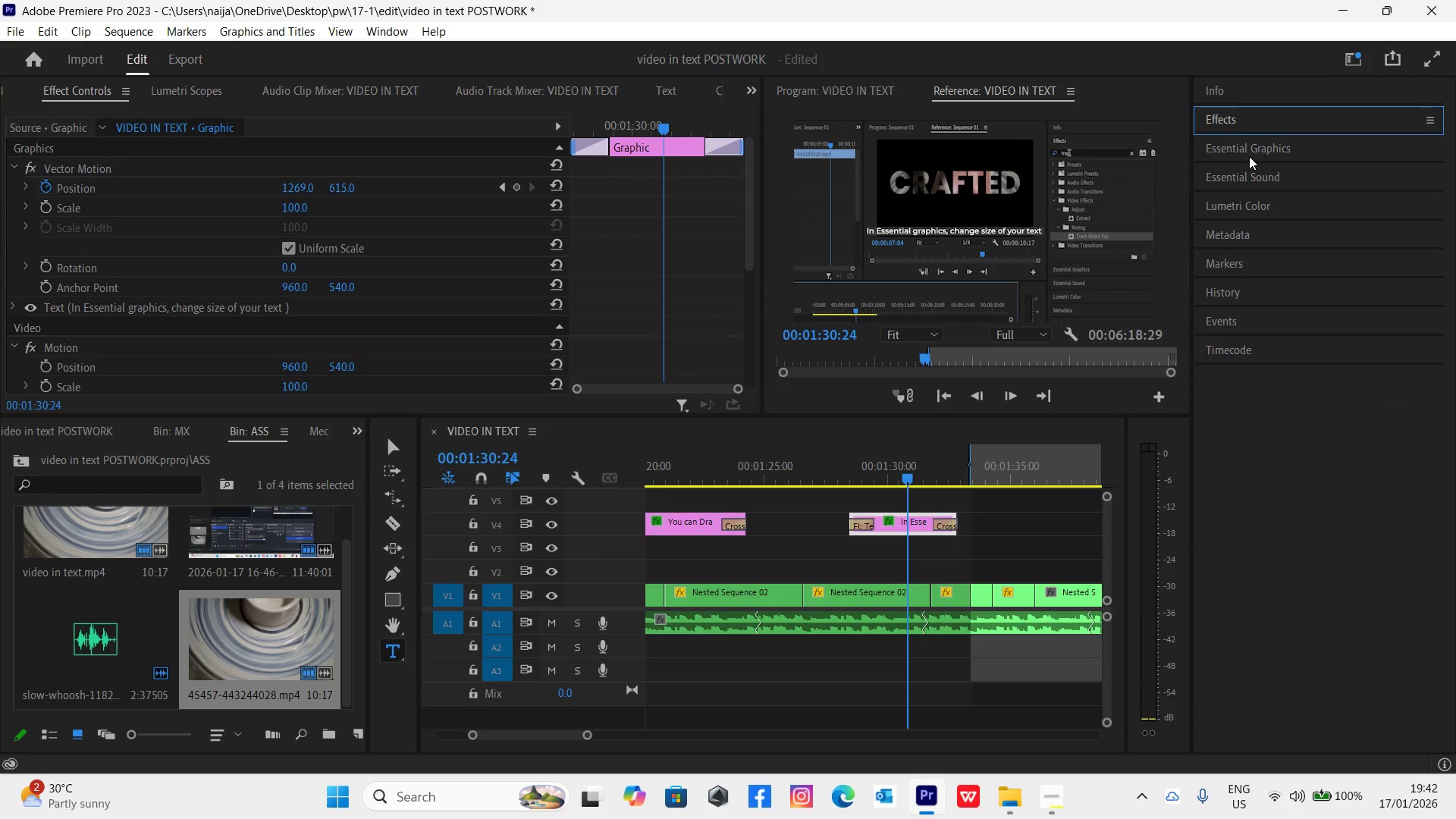 
left_click([1250, 148])
 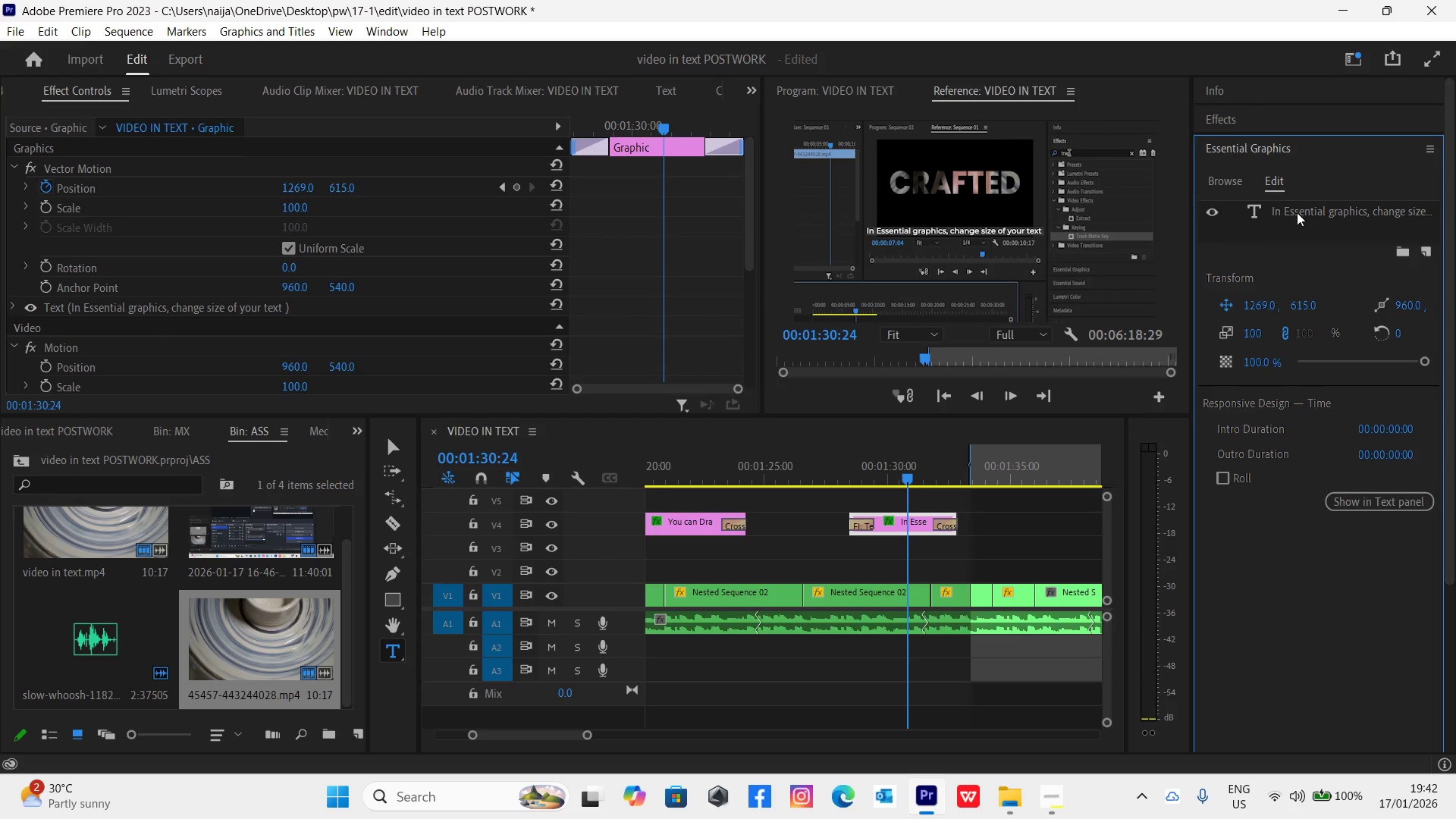 
left_click([1298, 213])
 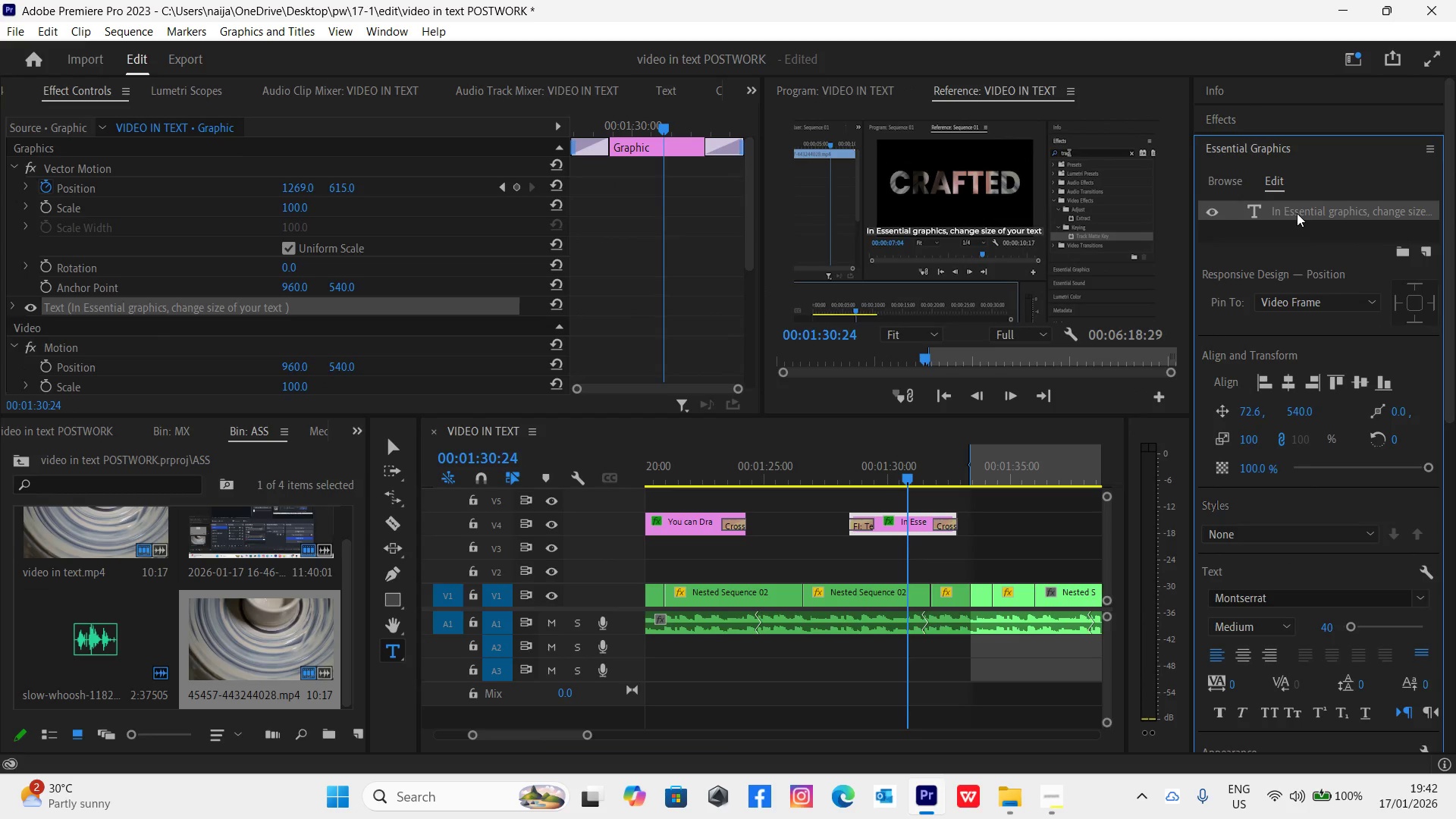 
double_click([1297, 213])
 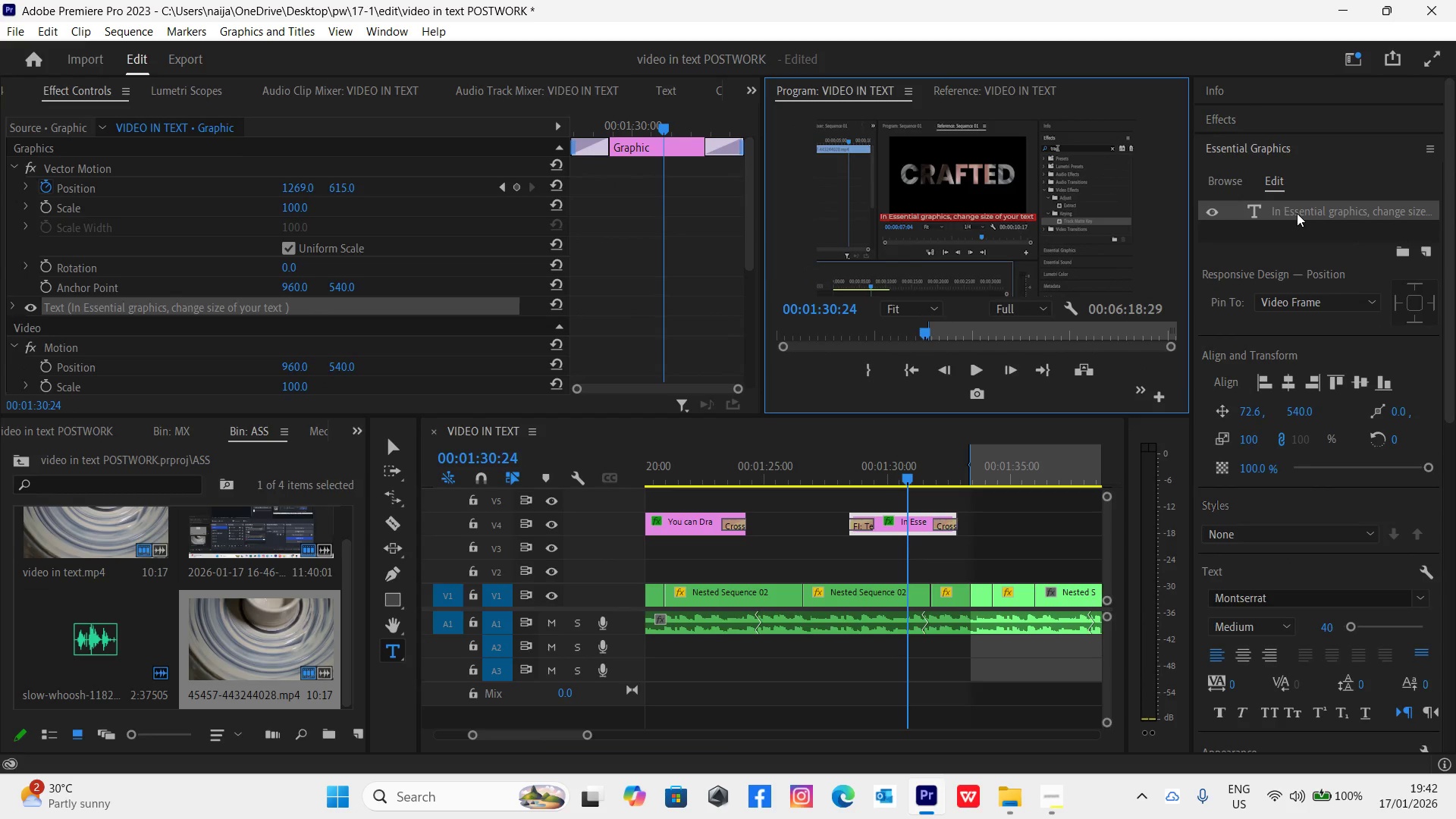 
type(Select your Video and)
key(Backspace)
key(Backspace)
key(Backspace)
type(& in Effects panel Locate the "To)
key(Backspace)
type(int Effect")
 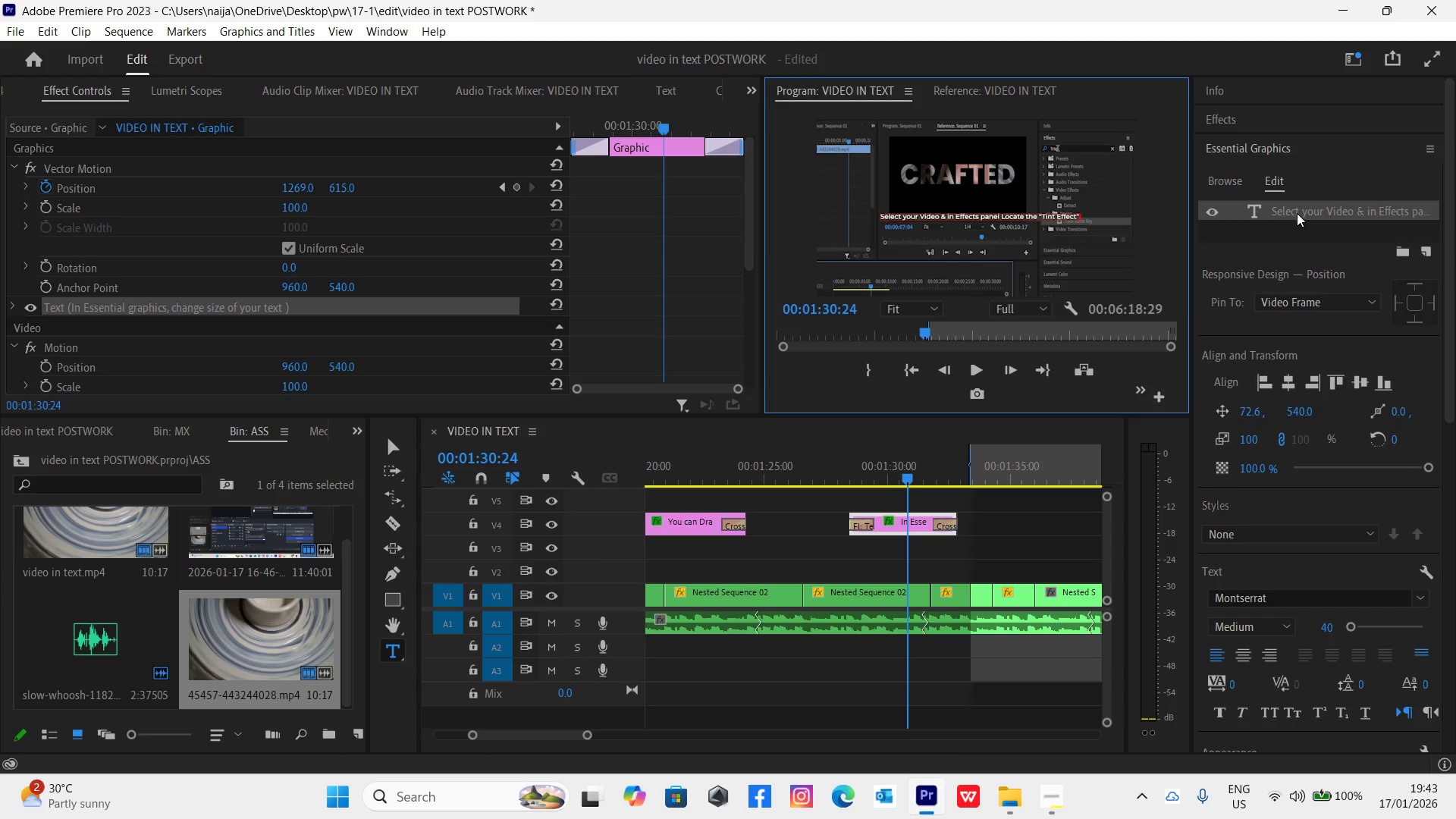 
left_click([701, 520])
 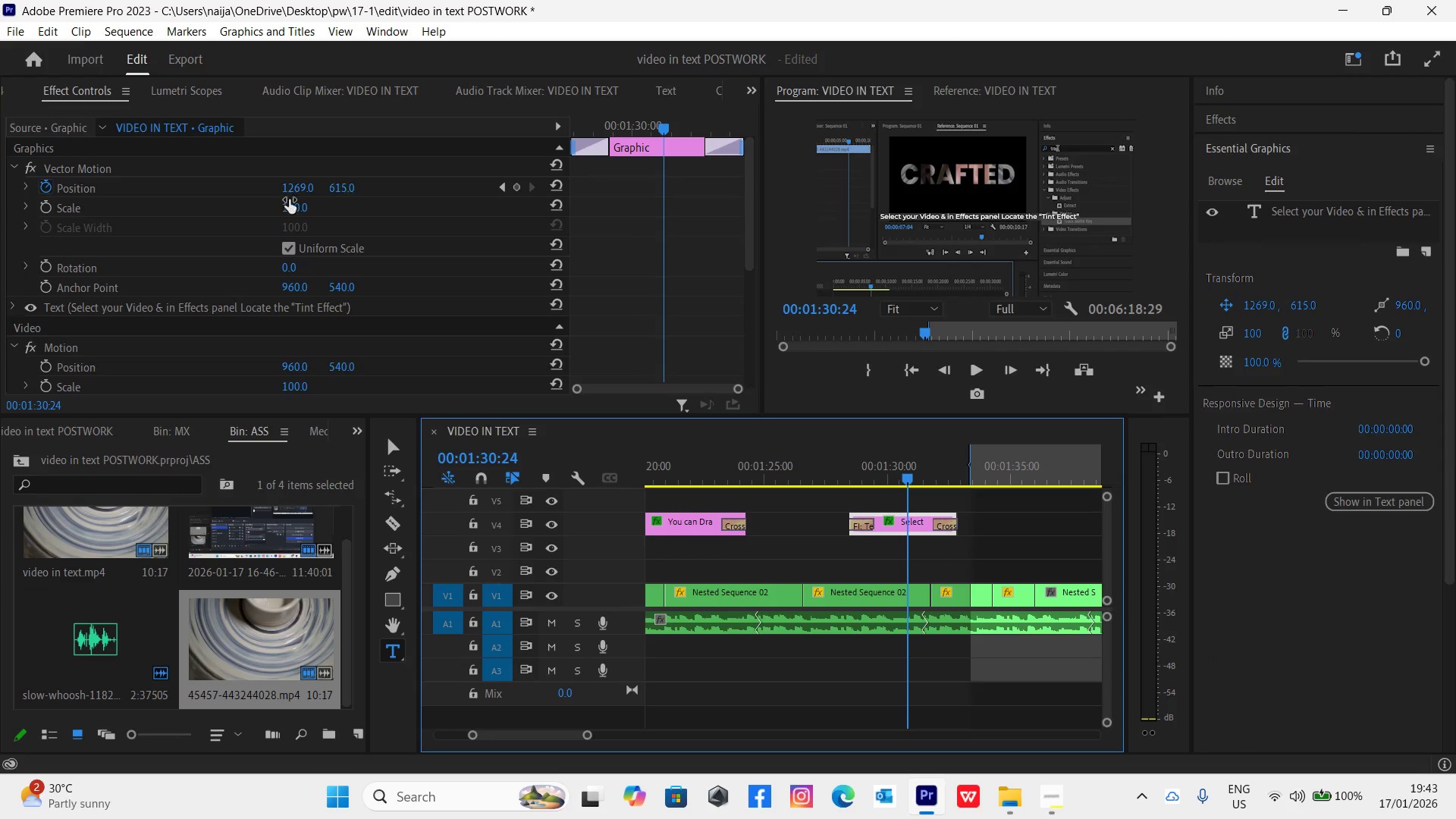 
left_click([44, 187])
 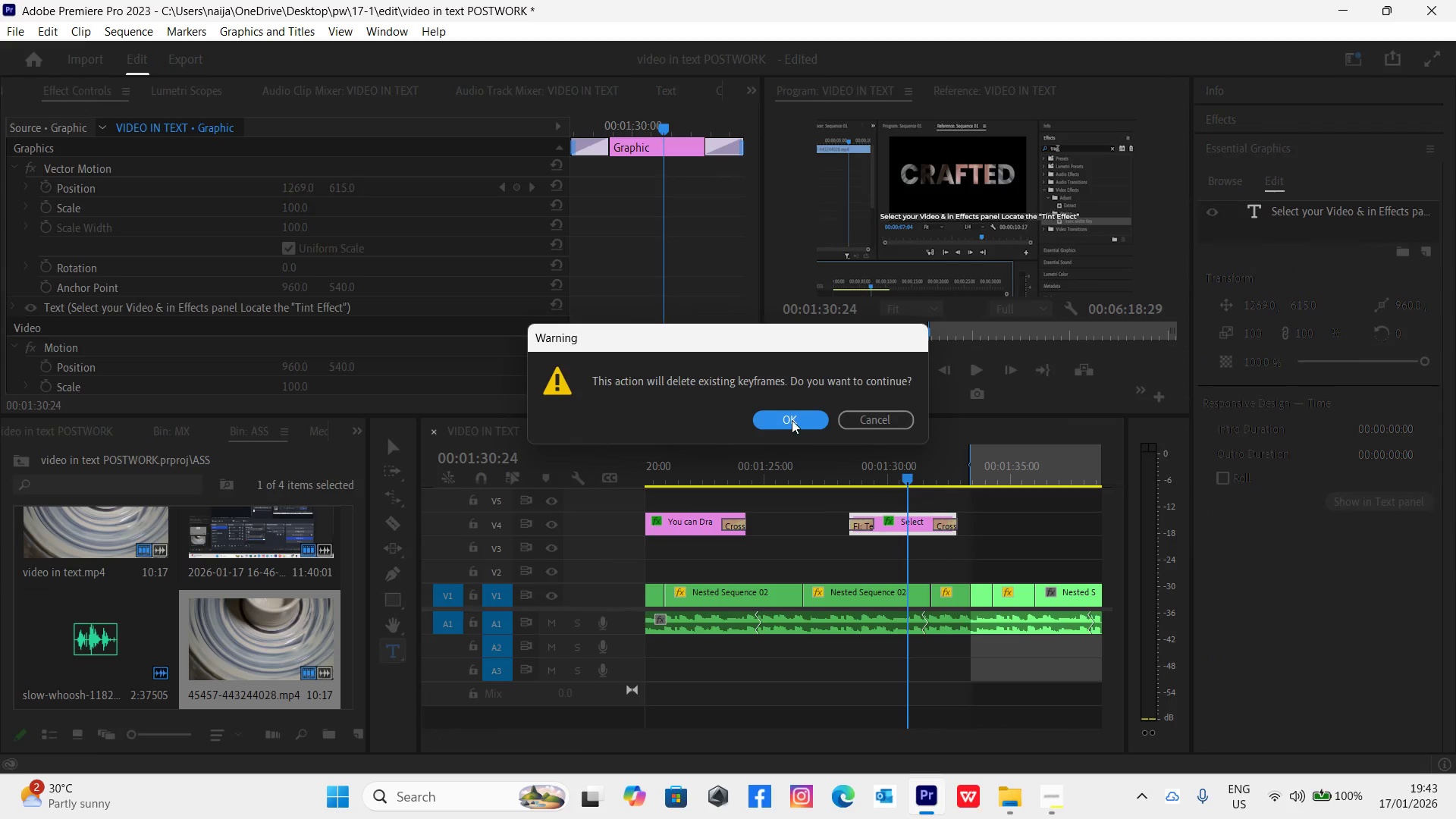 
left_click([784, 413])
 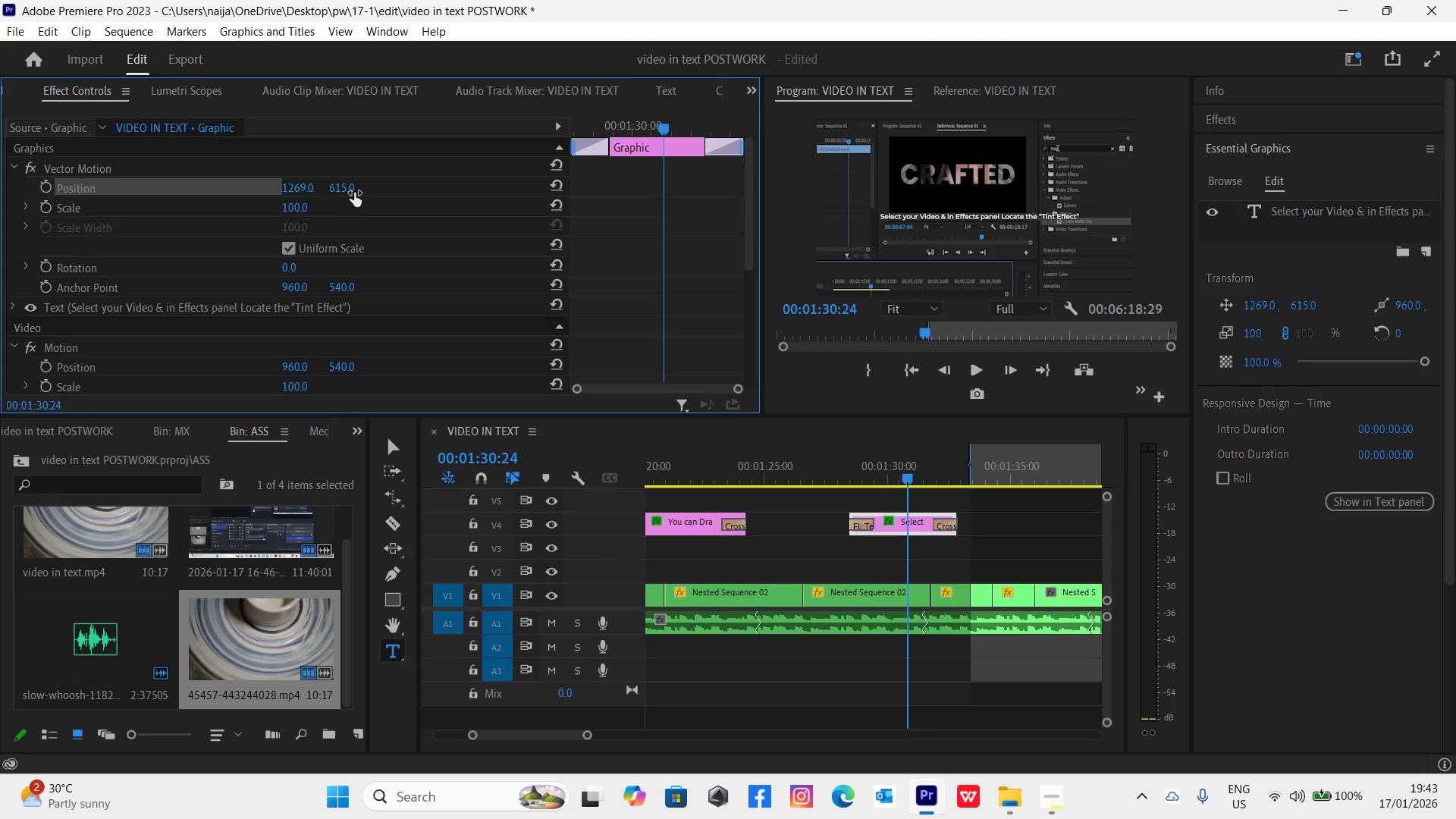 
left_click([344, 188])
 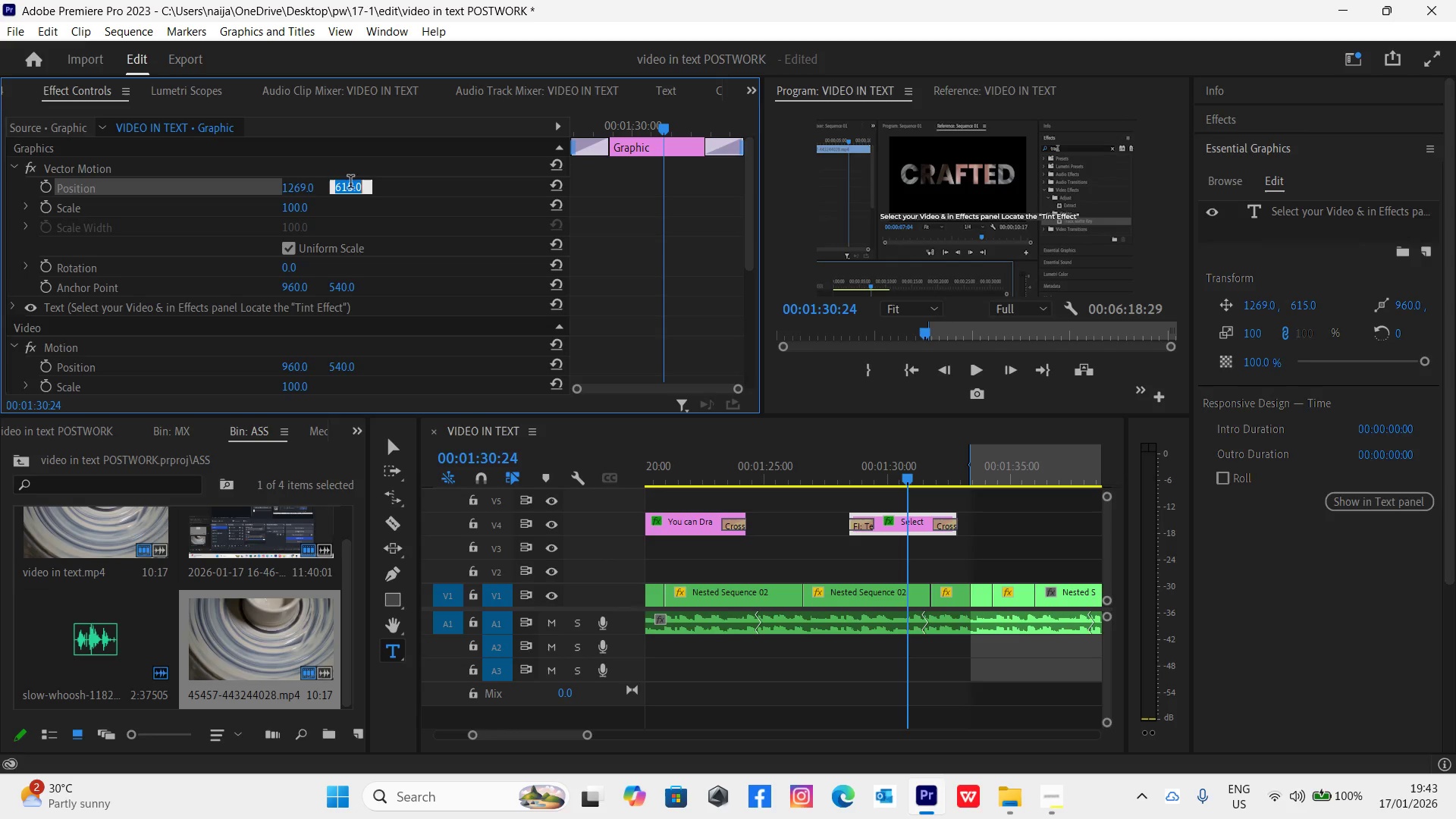 
type(1045)
 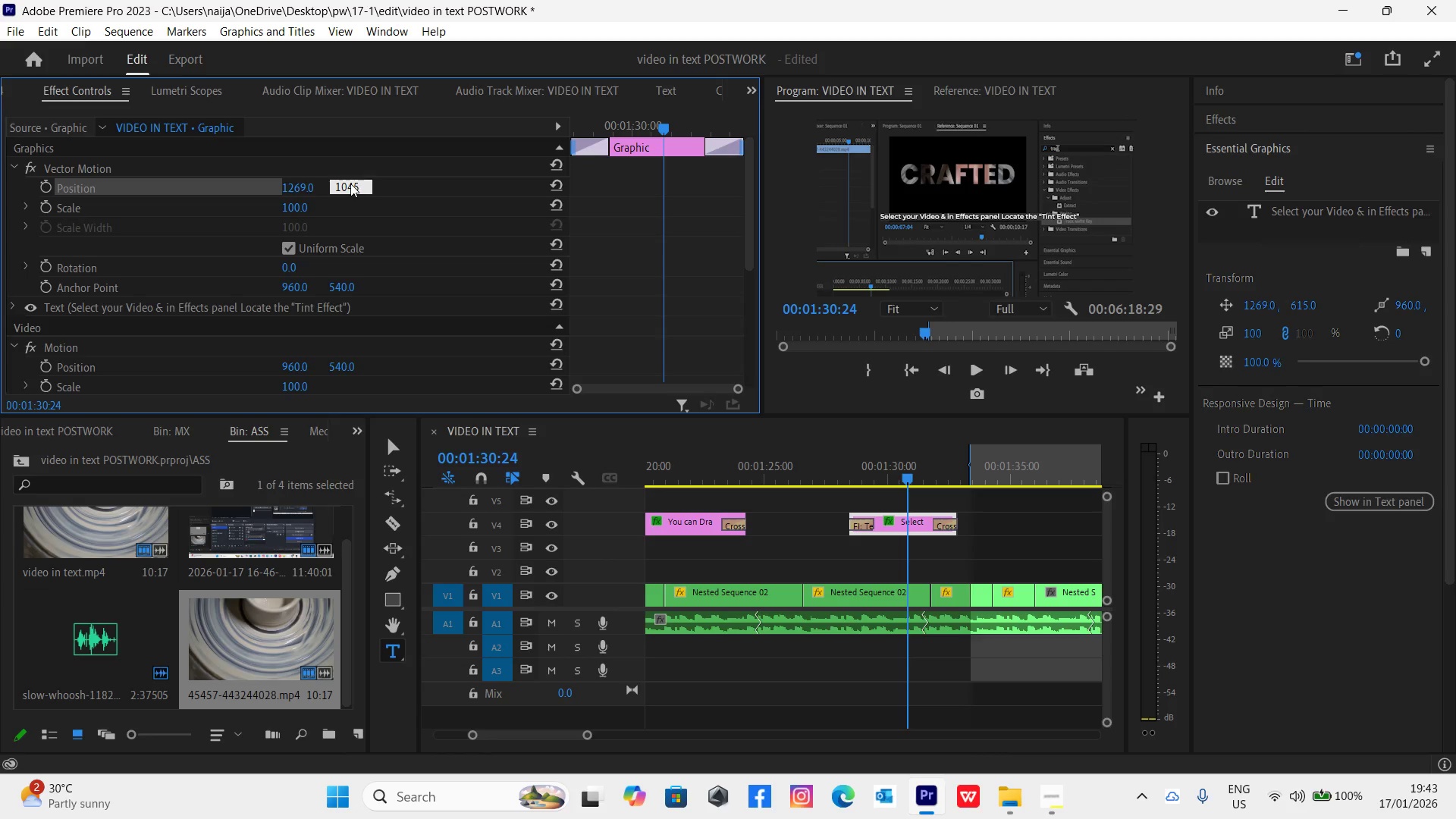 
key(Enter)
 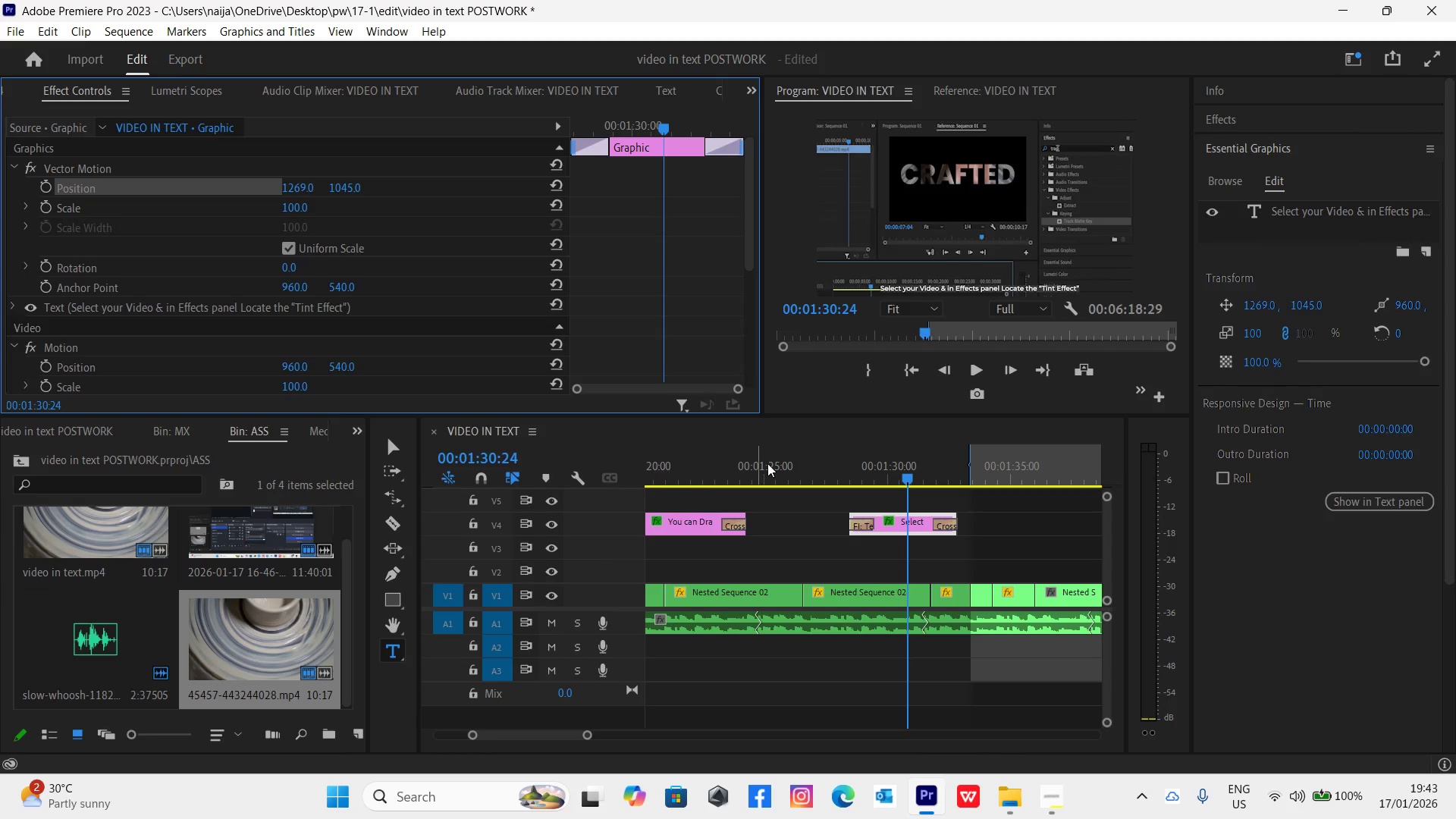 
left_click([843, 469])
 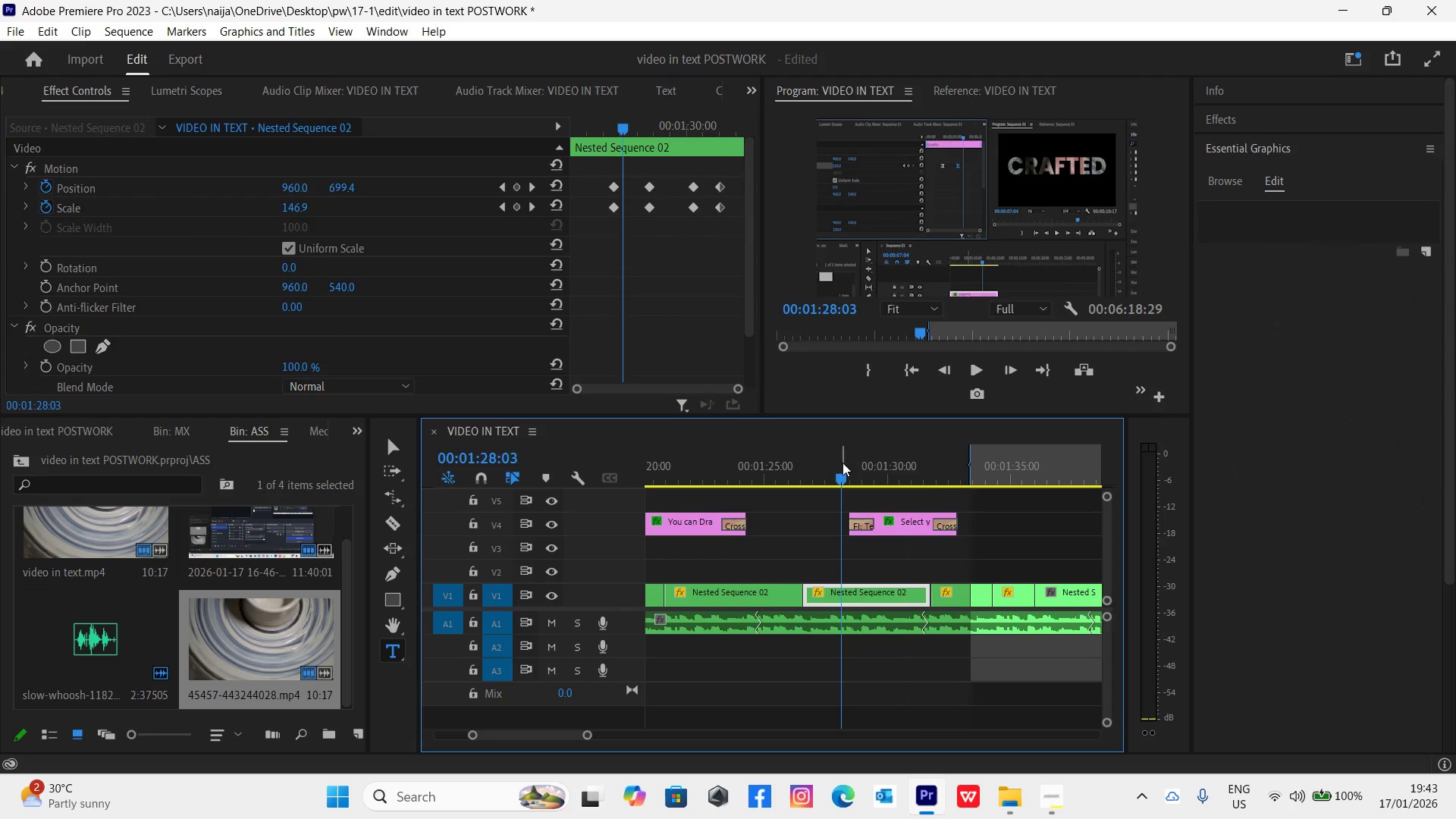 
key(Space)
 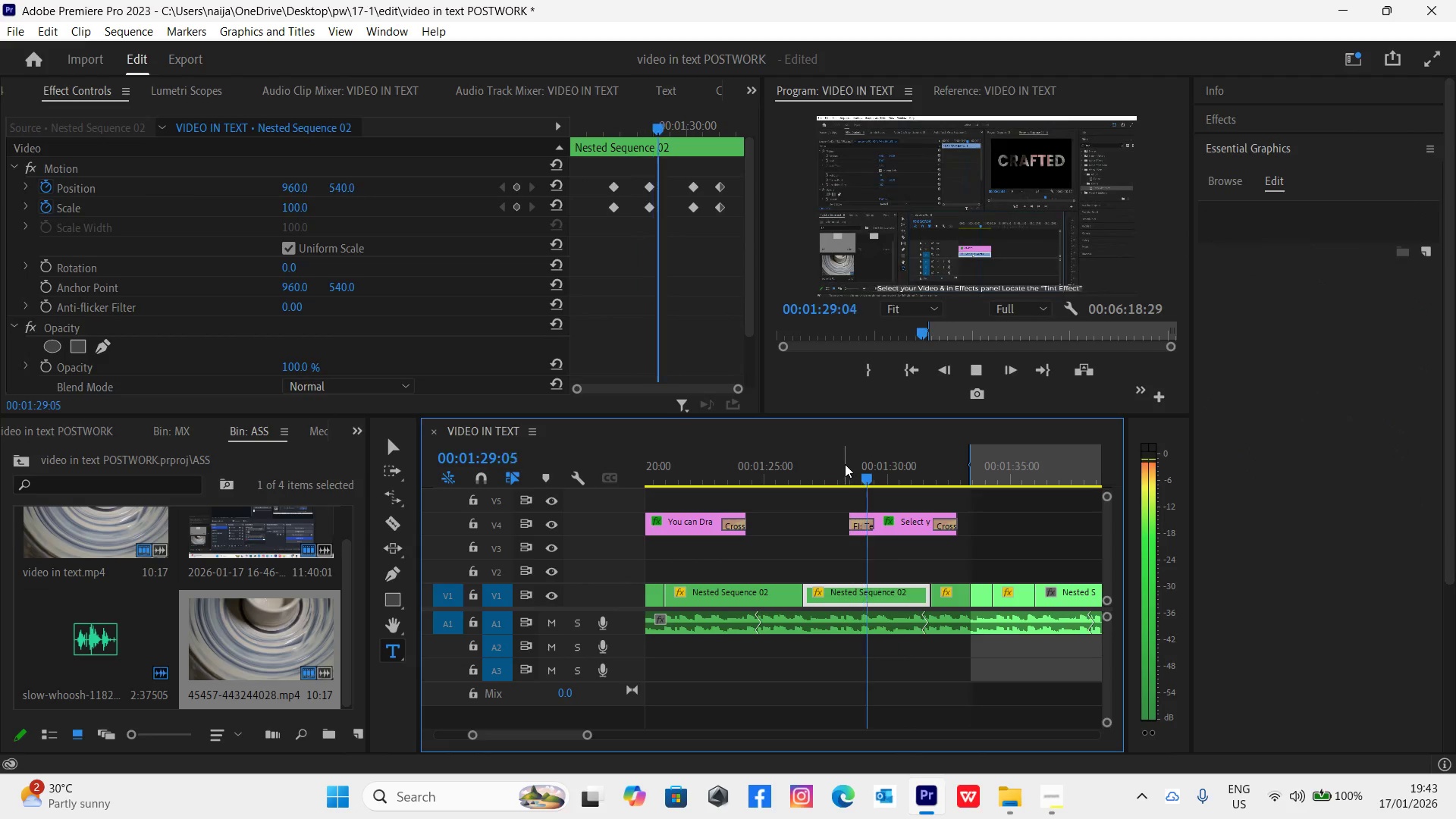 
key(Space)
 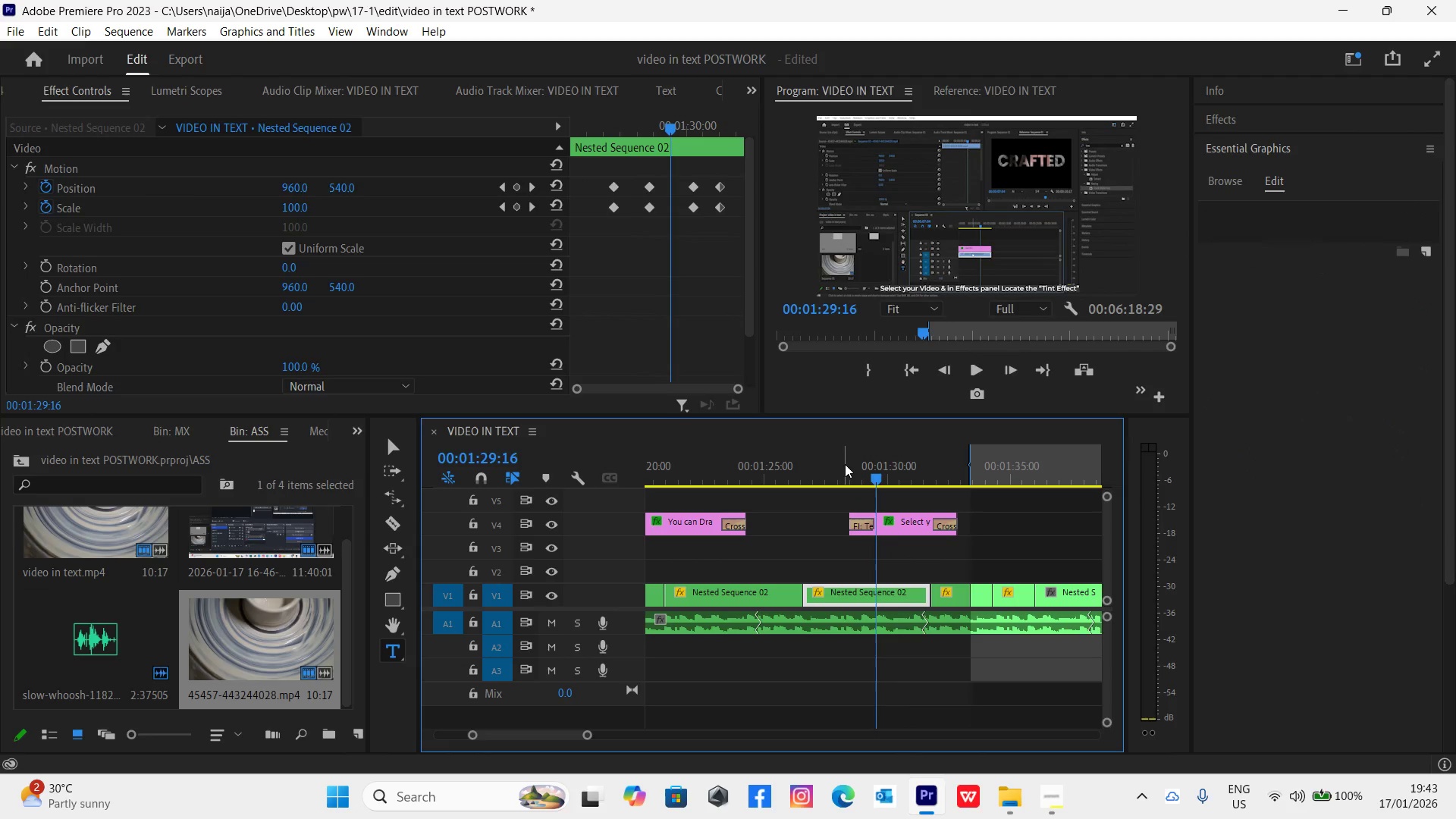 
key(Control+Backquote)
 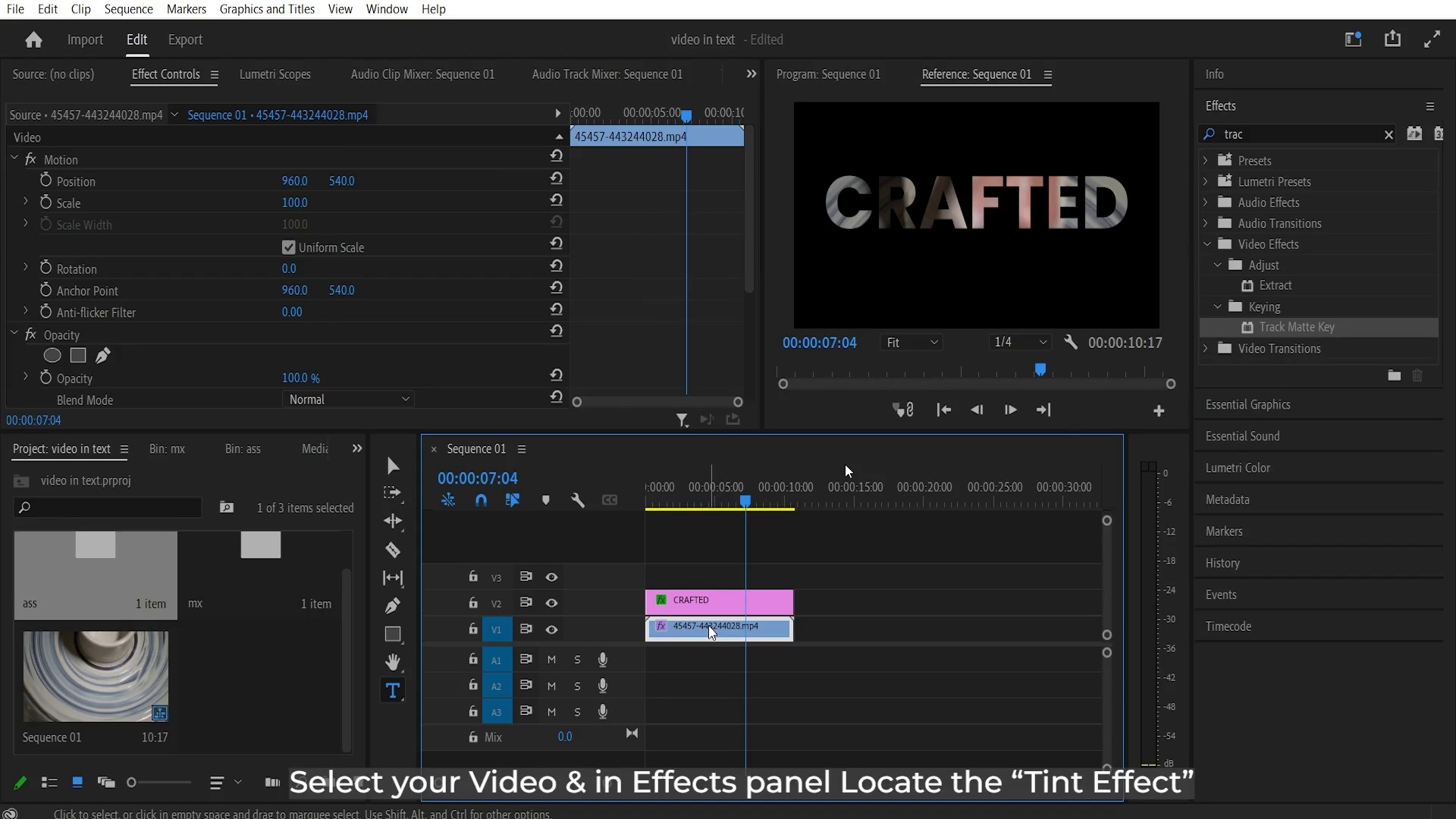 
hold_key(key=ControlLeft, duration=1.5)
 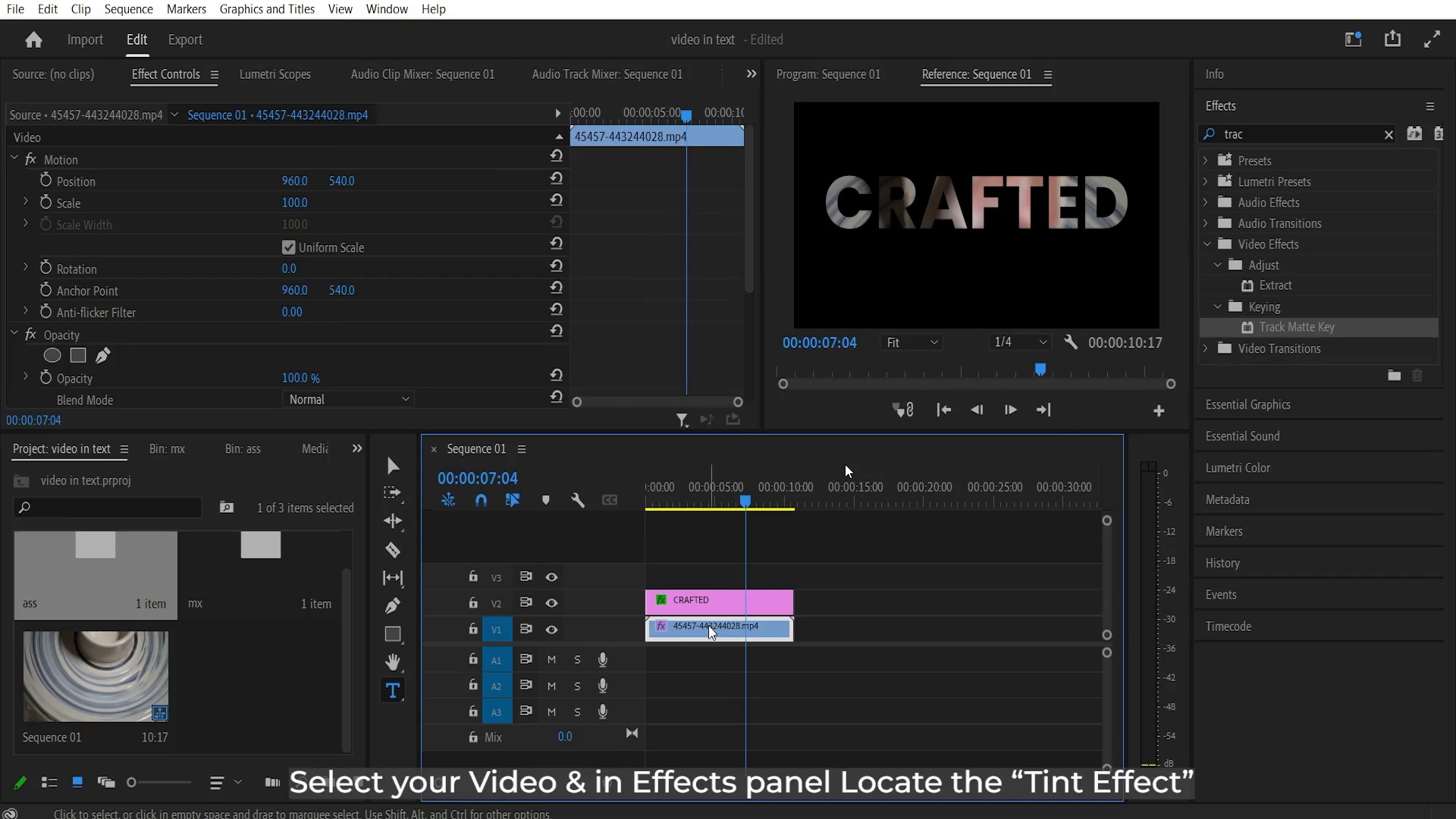 
hold_key(key=ControlLeft, duration=1.5)
 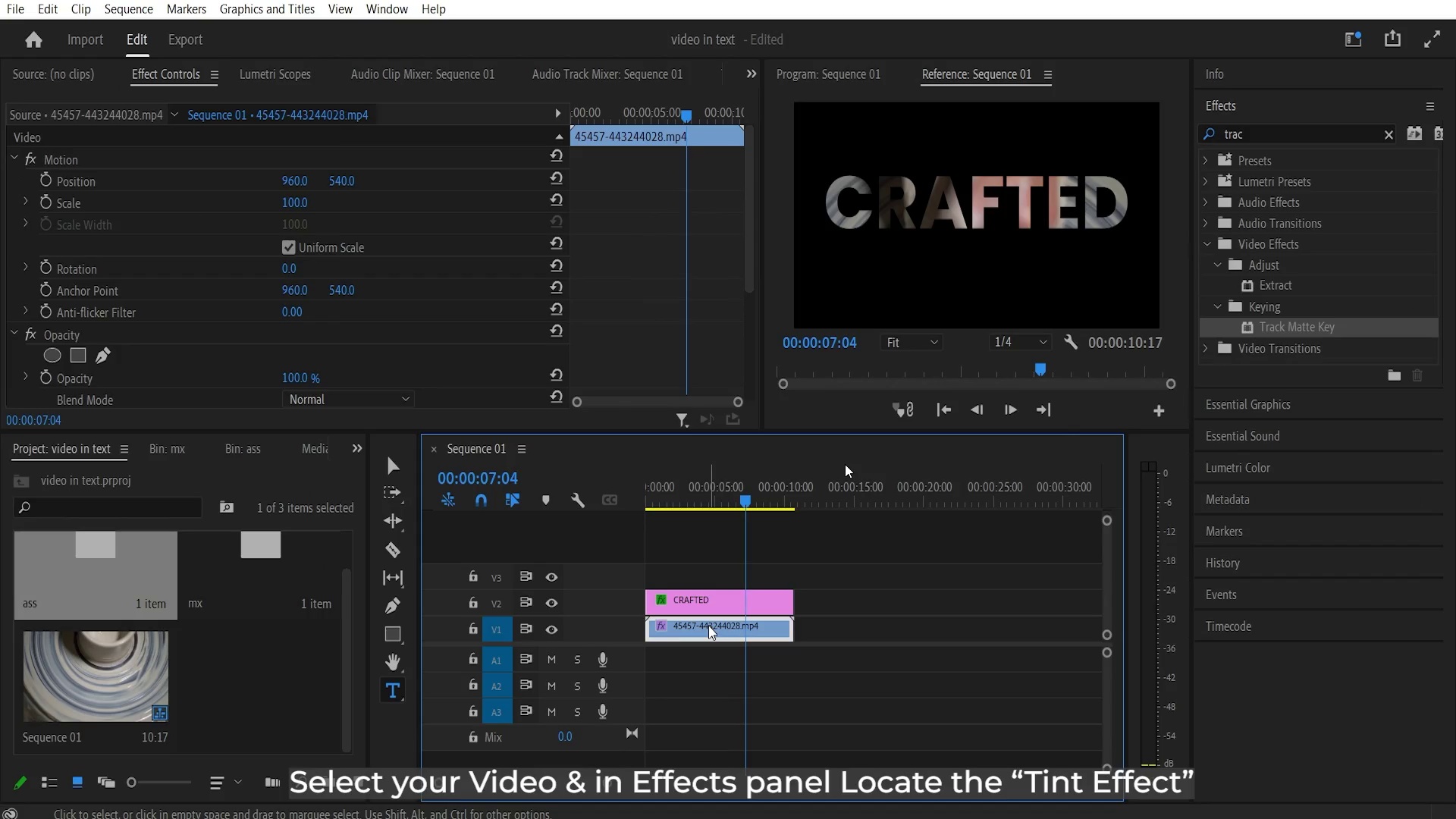 
hold_key(key=ControlLeft, duration=1.52)
 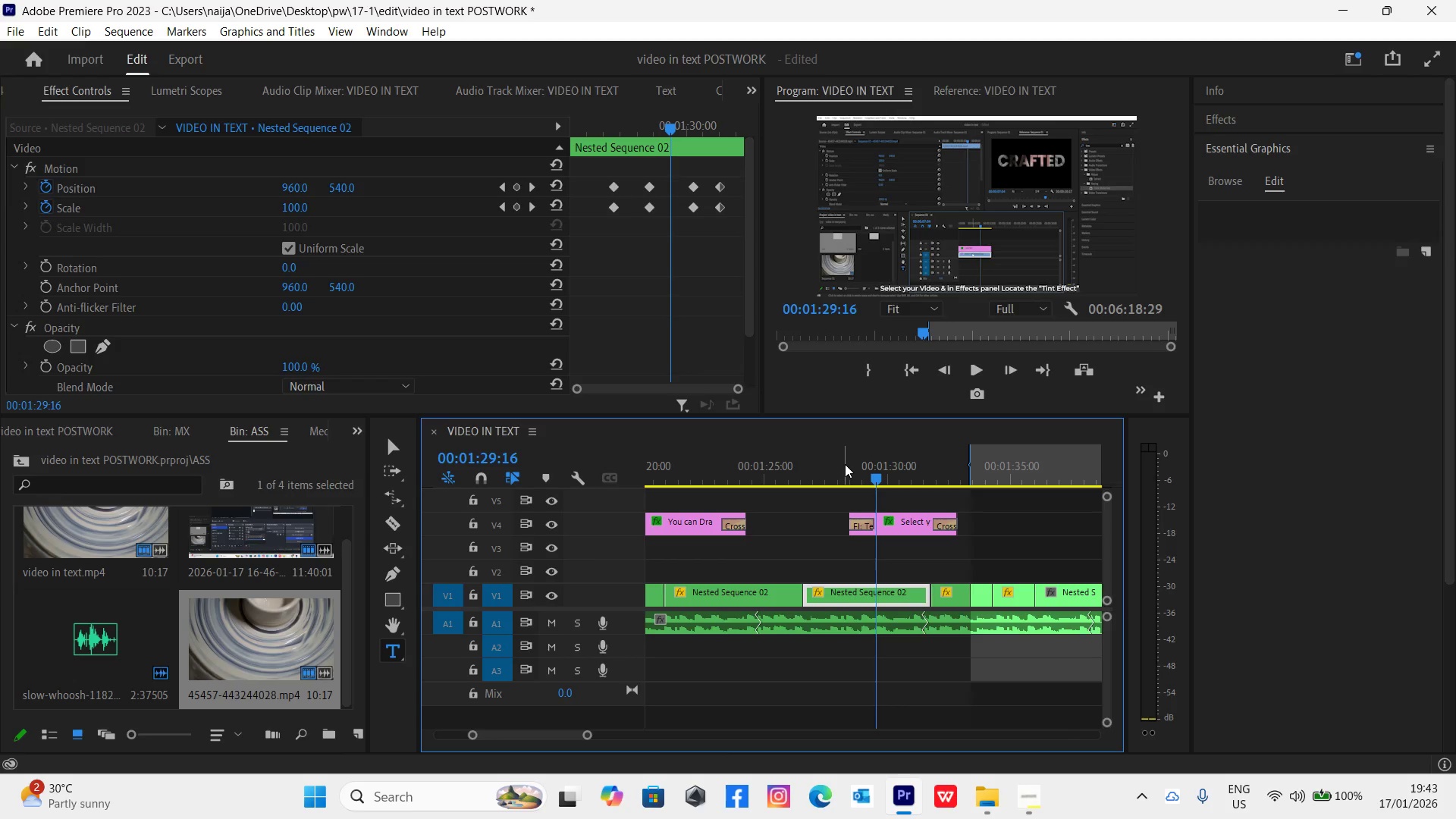 
key(Control+Backquote)
 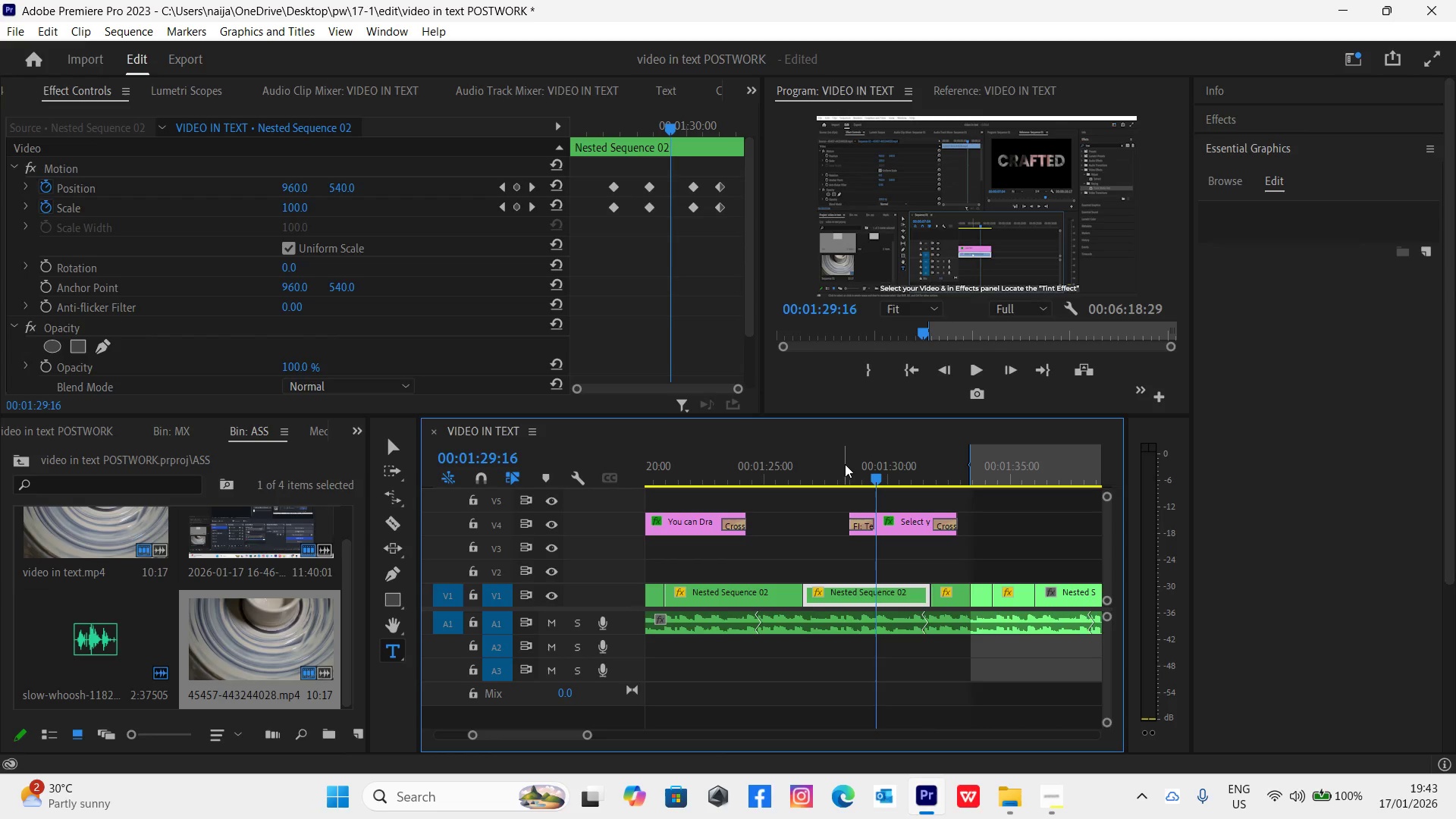 
key(Space)
 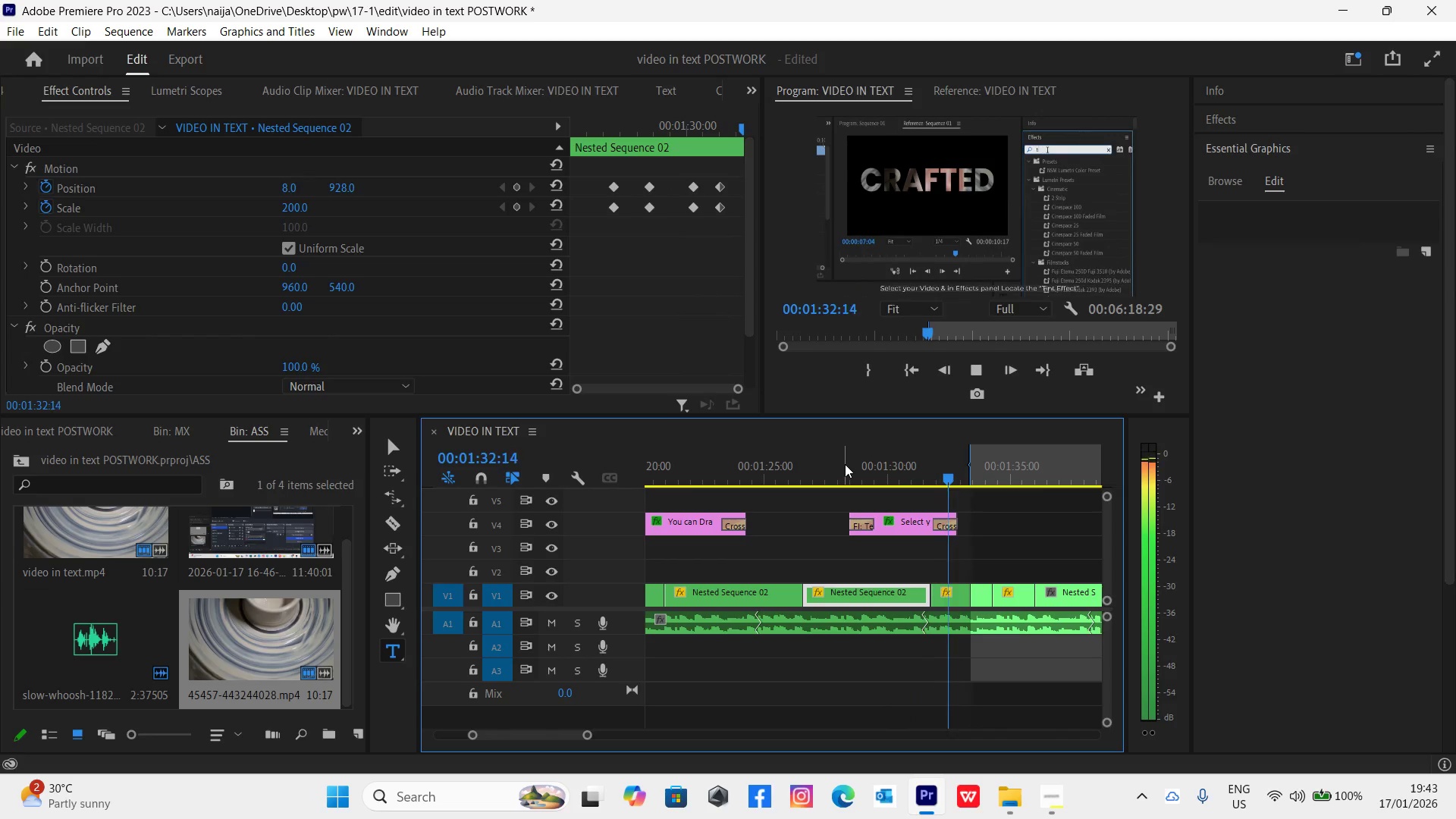 
key(Space)
 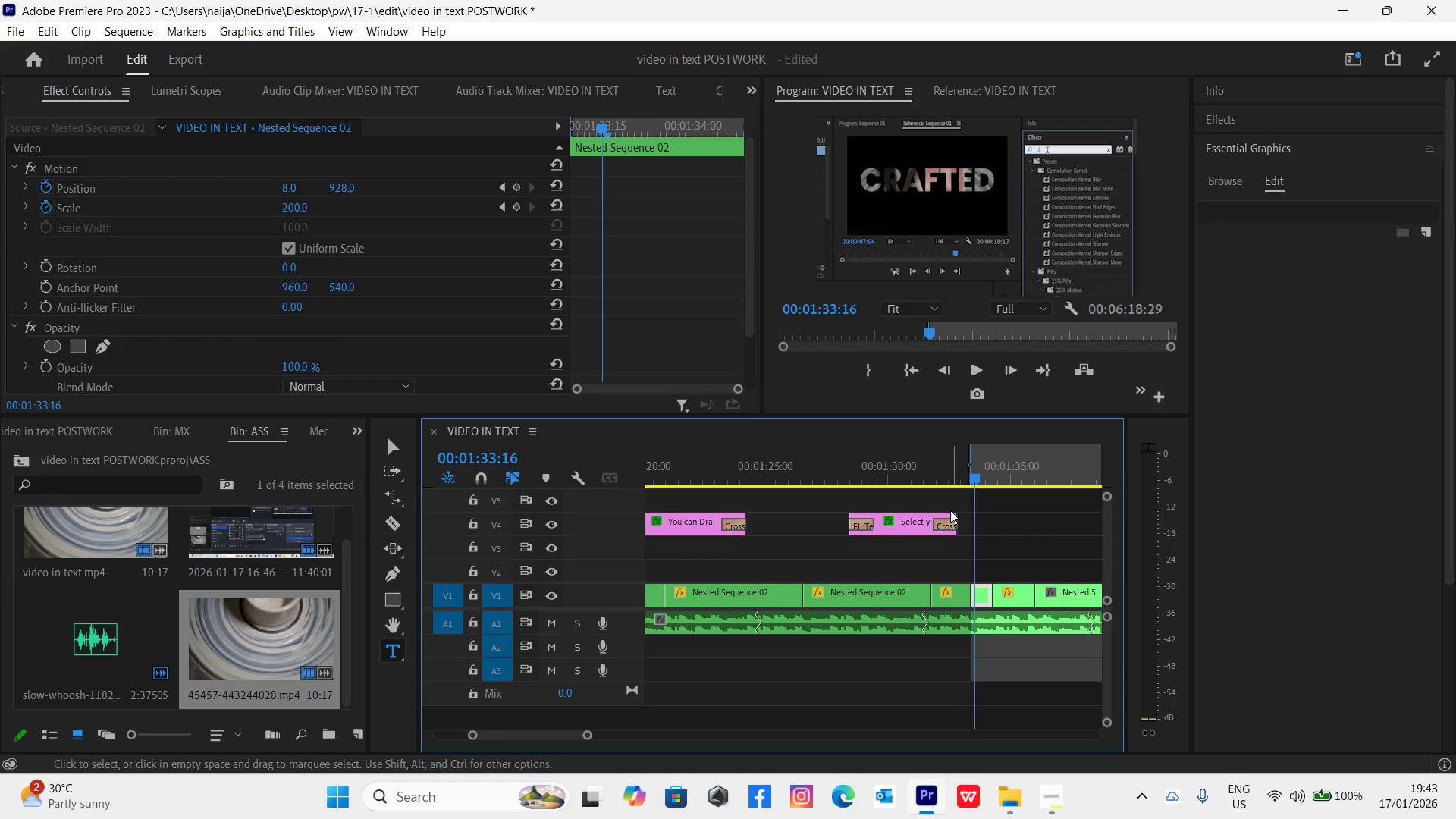 
left_click_drag(start_coordinate=[952, 515], to_coordinate=[1010, 517])
 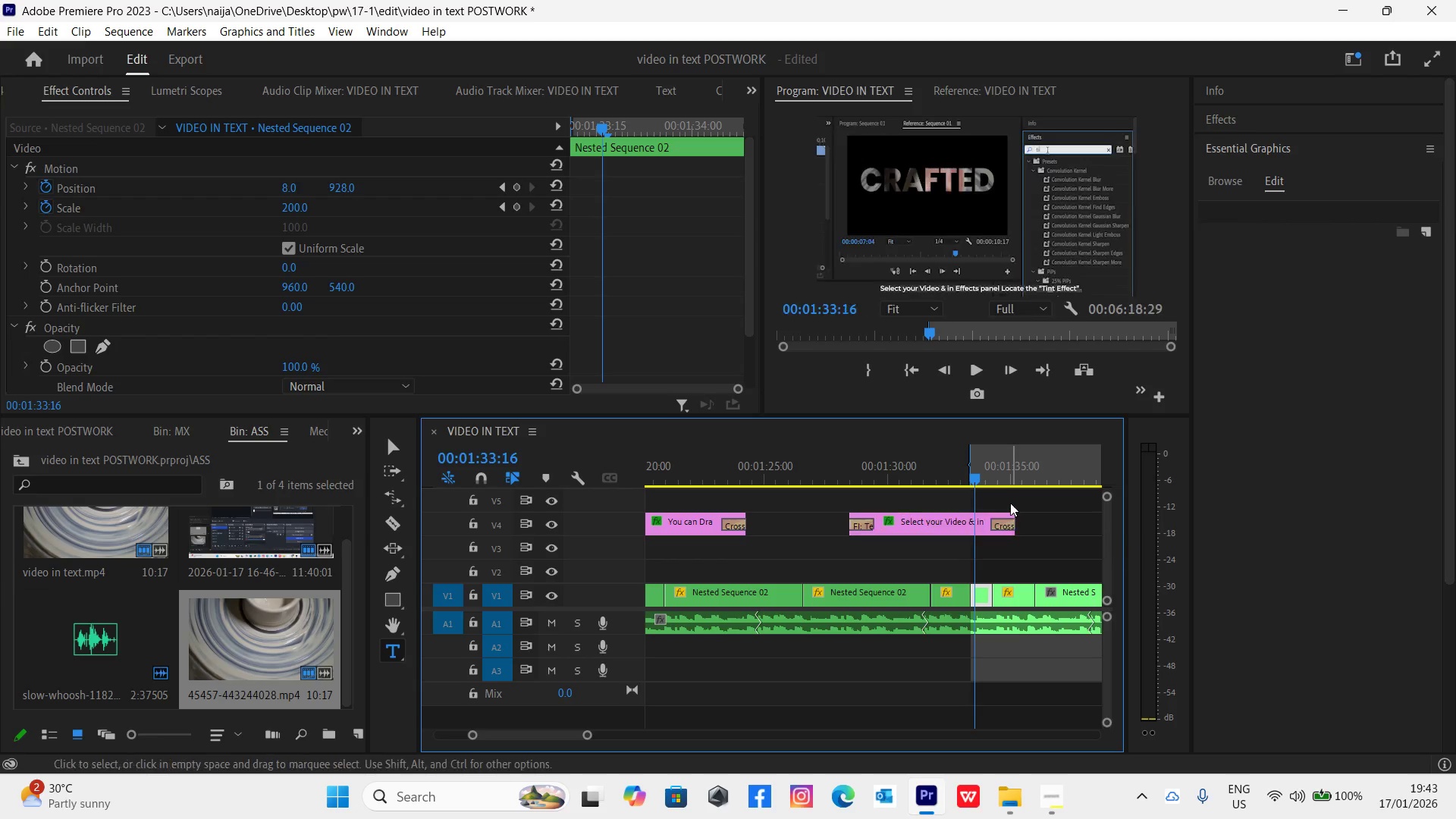 
key(Space)
 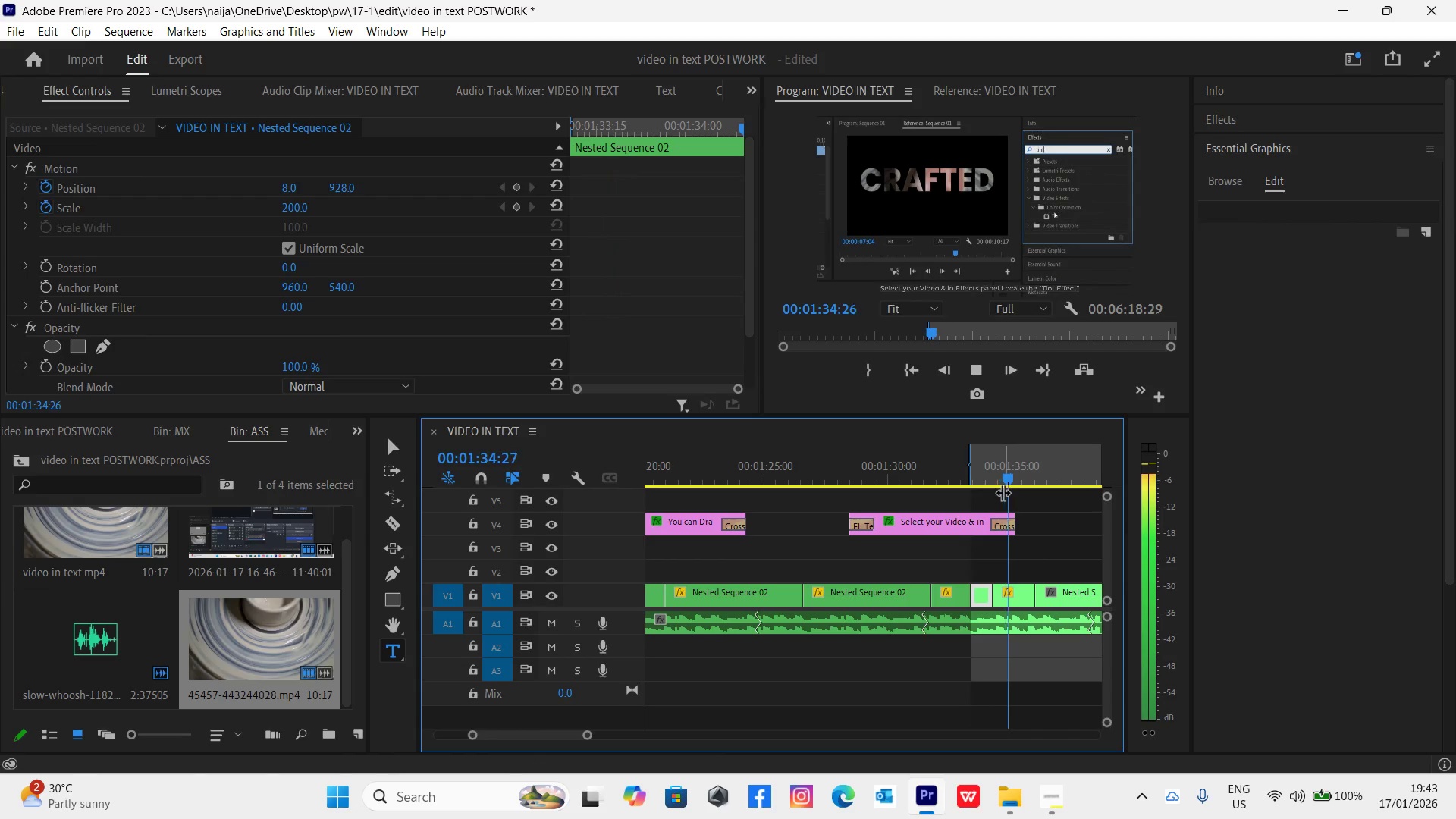 
key(Space)
 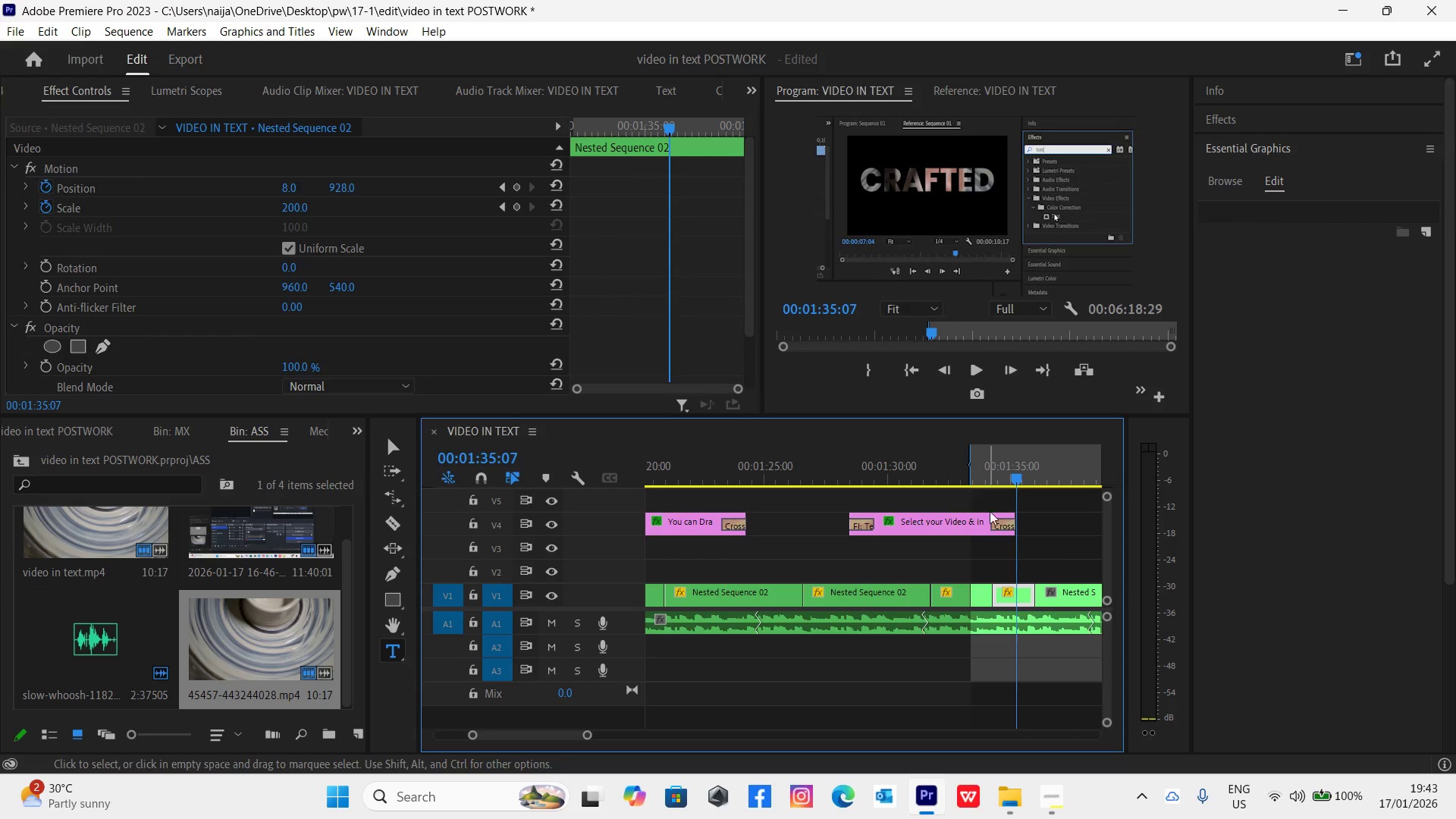 
left_click([953, 523])
 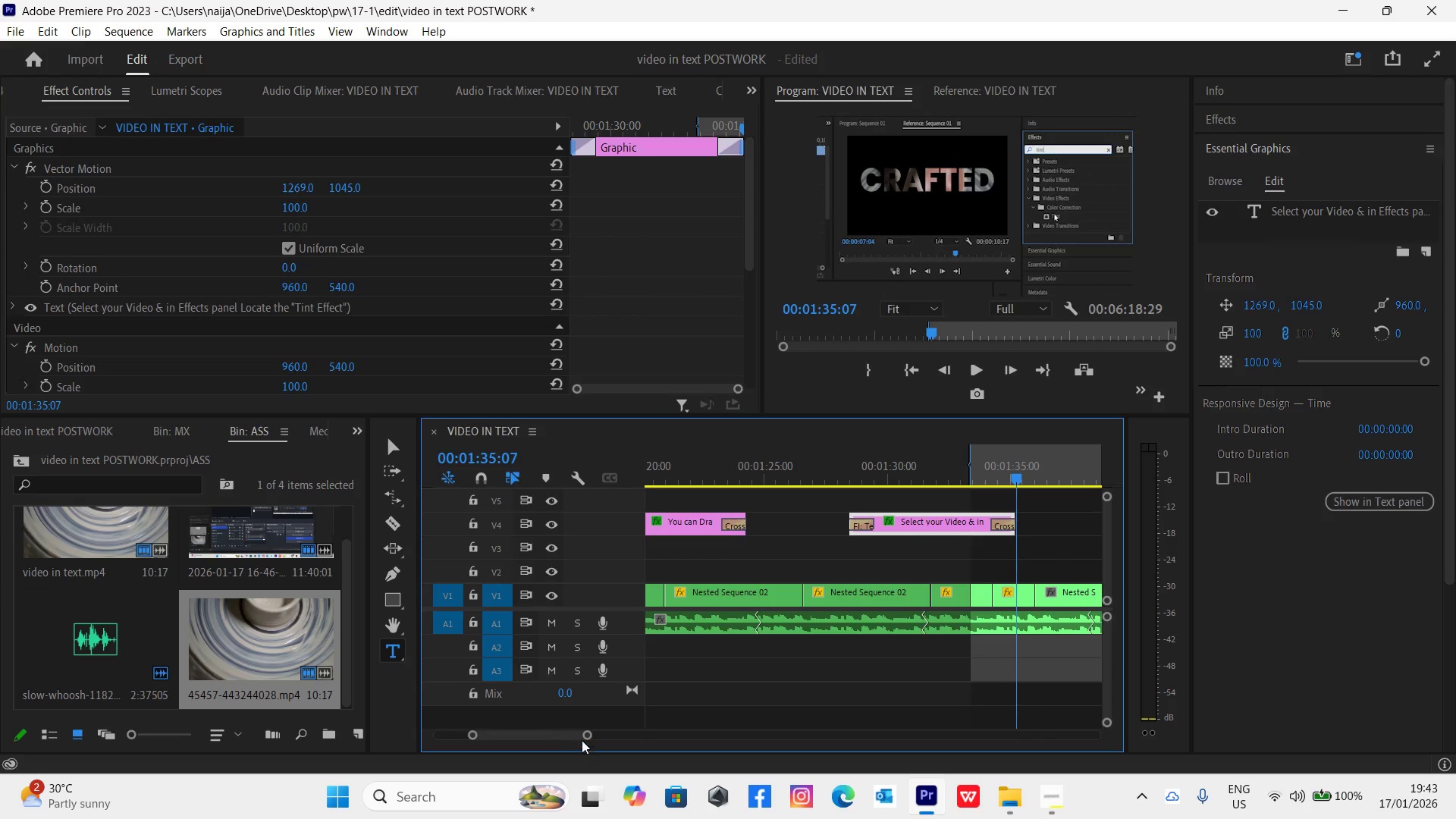 
left_click_drag(start_coordinate=[584, 736], to_coordinate=[590, 740])
 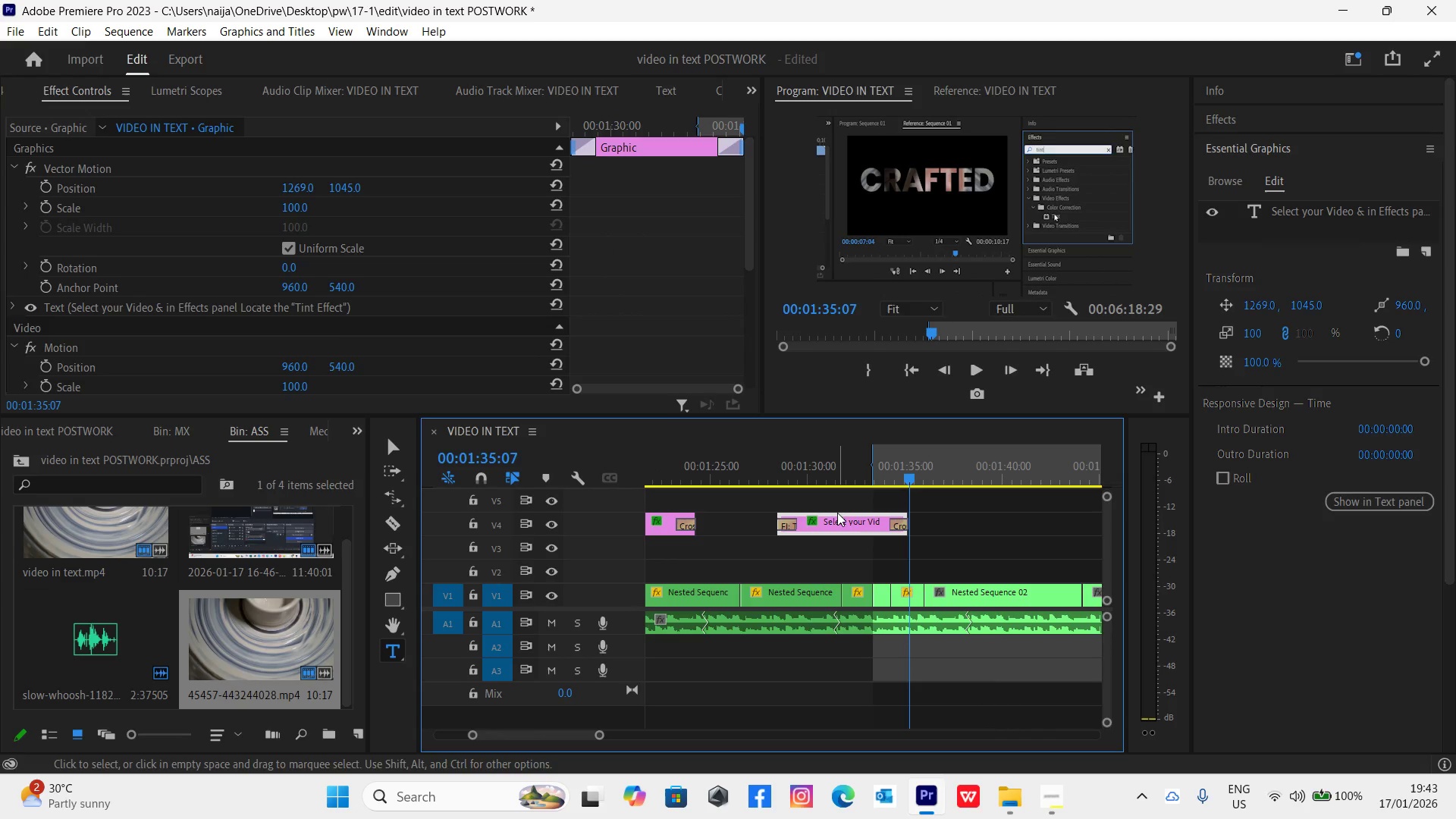 
hold_key(key=AltLeft, duration=1.5)
left_click_drag(start_coordinate=[837, 516], to_coordinate=[965, 526])
 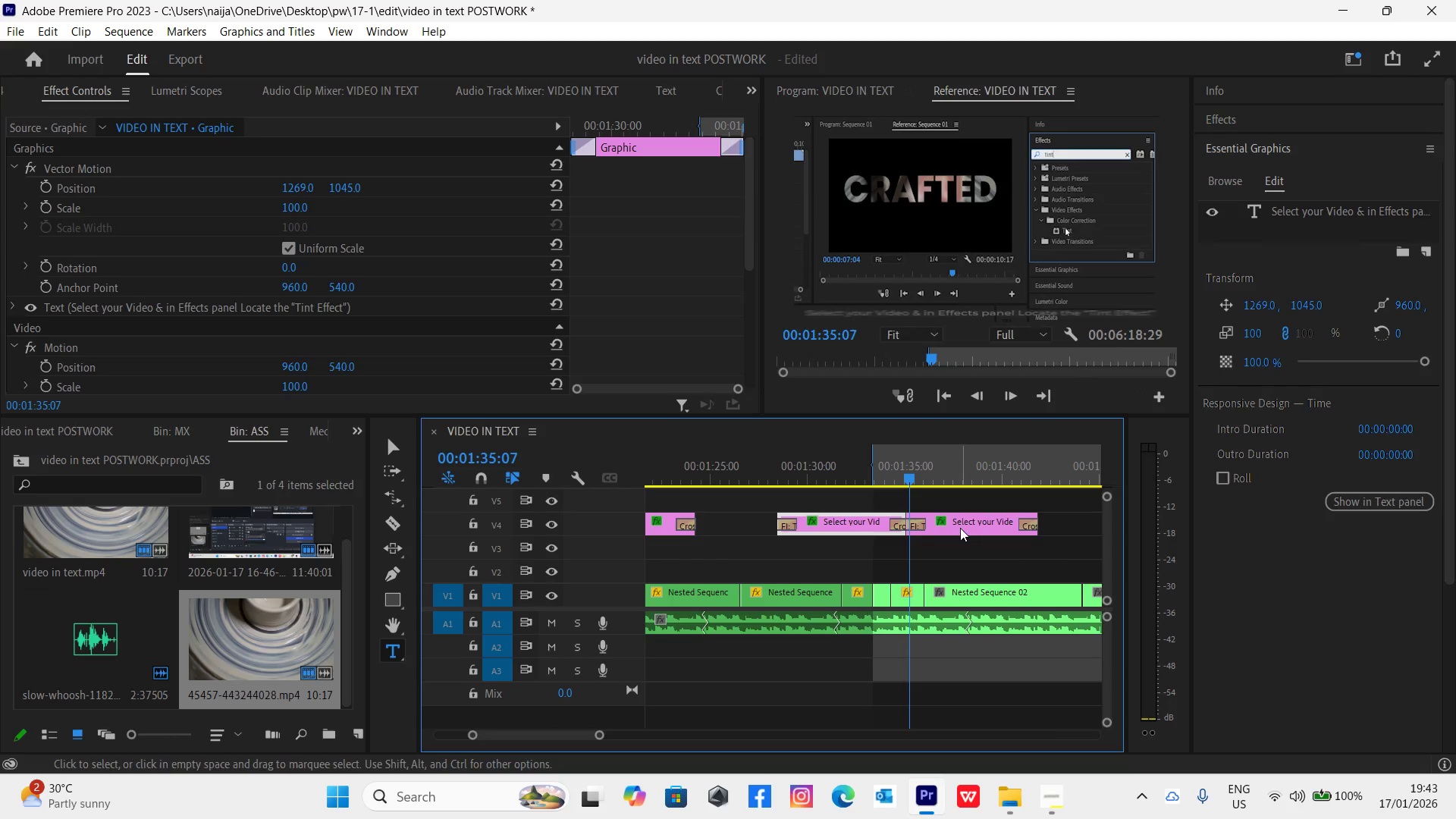 
hold_key(key=AltLeft, duration=1.52)
 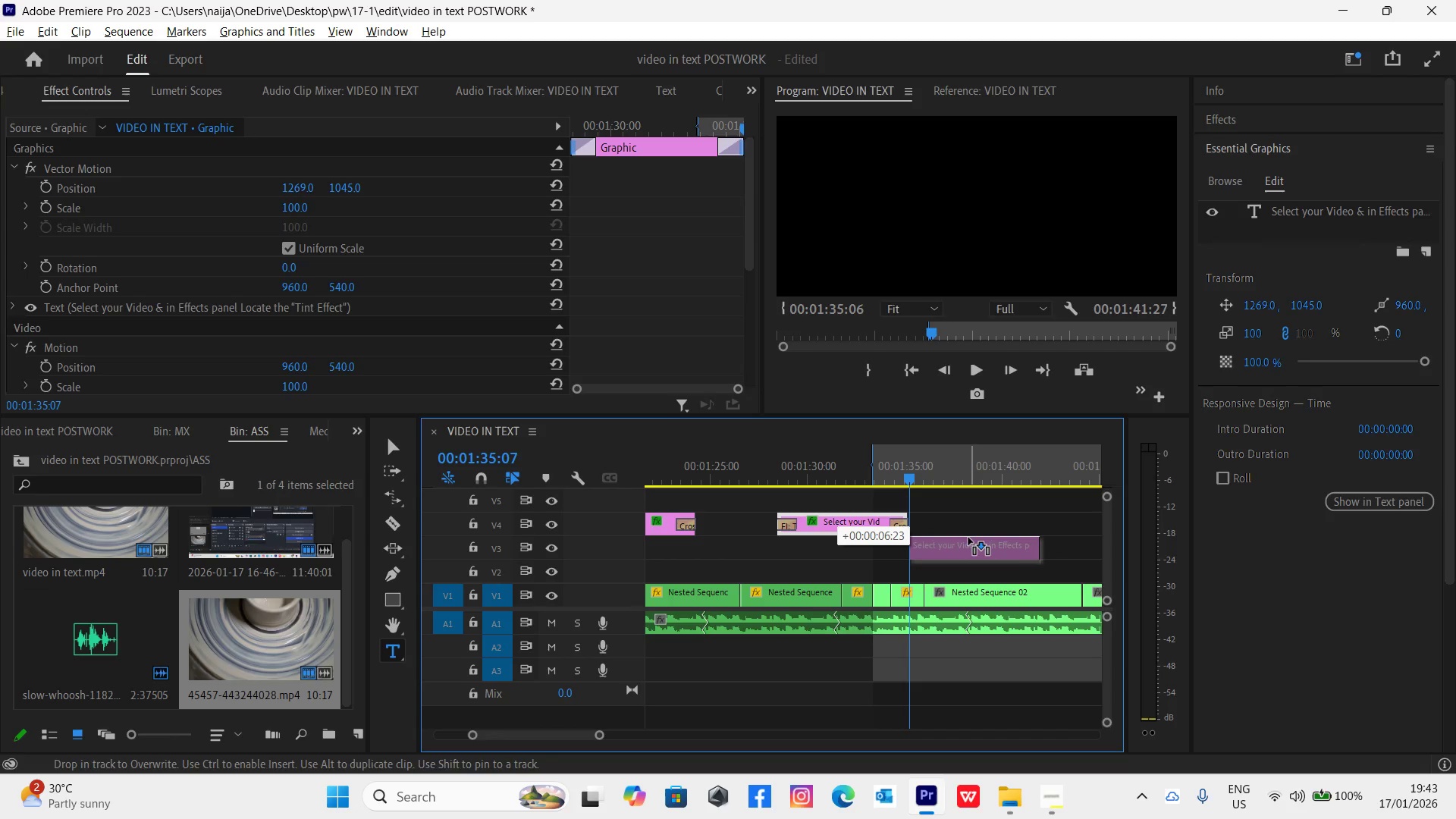 
hold_key(key=AltLeft, duration=1.51)
 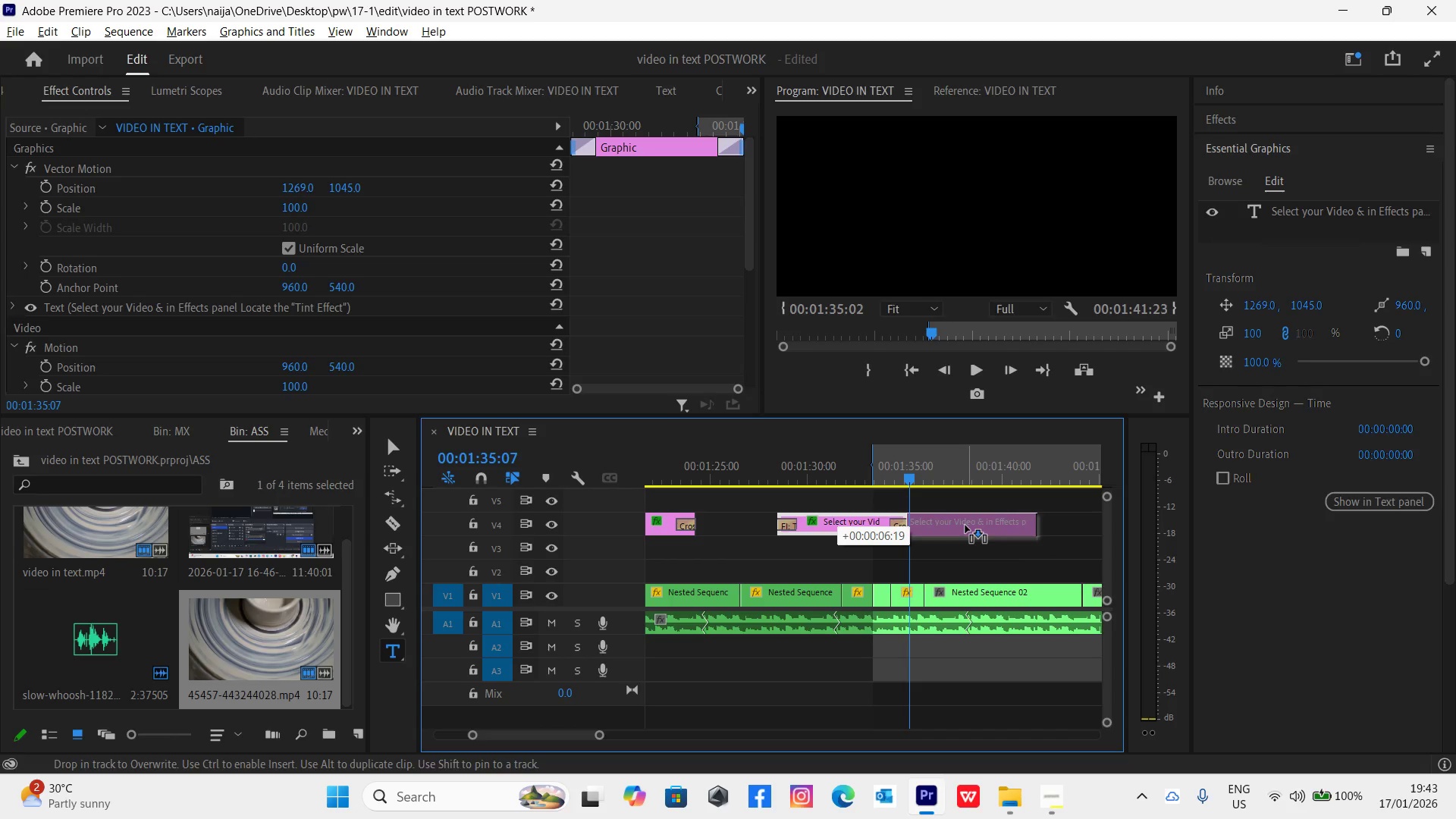 
hold_key(key=AltLeft, duration=1.03)
 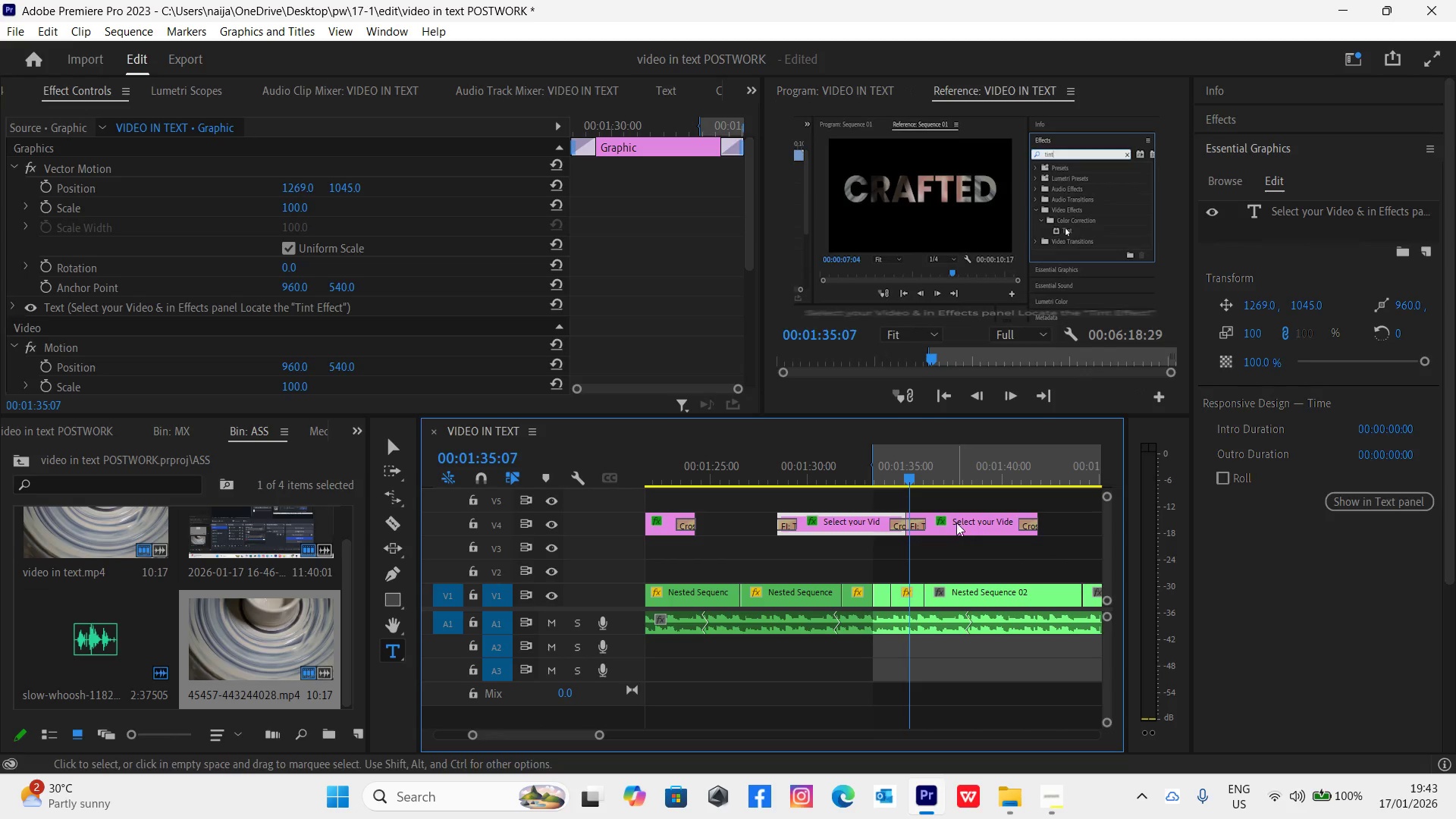 
left_click([956, 522])
 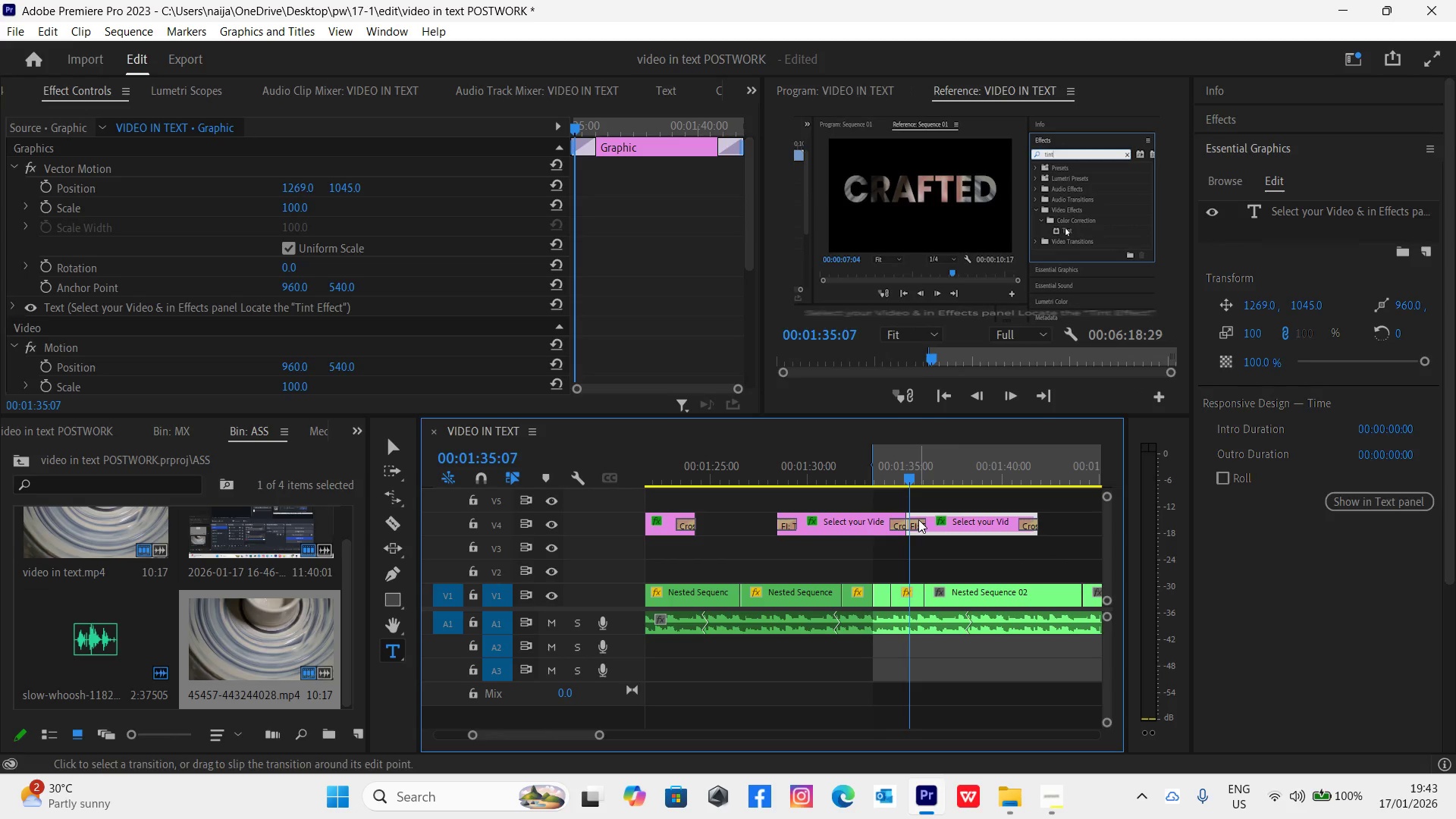 
left_click([916, 519])
 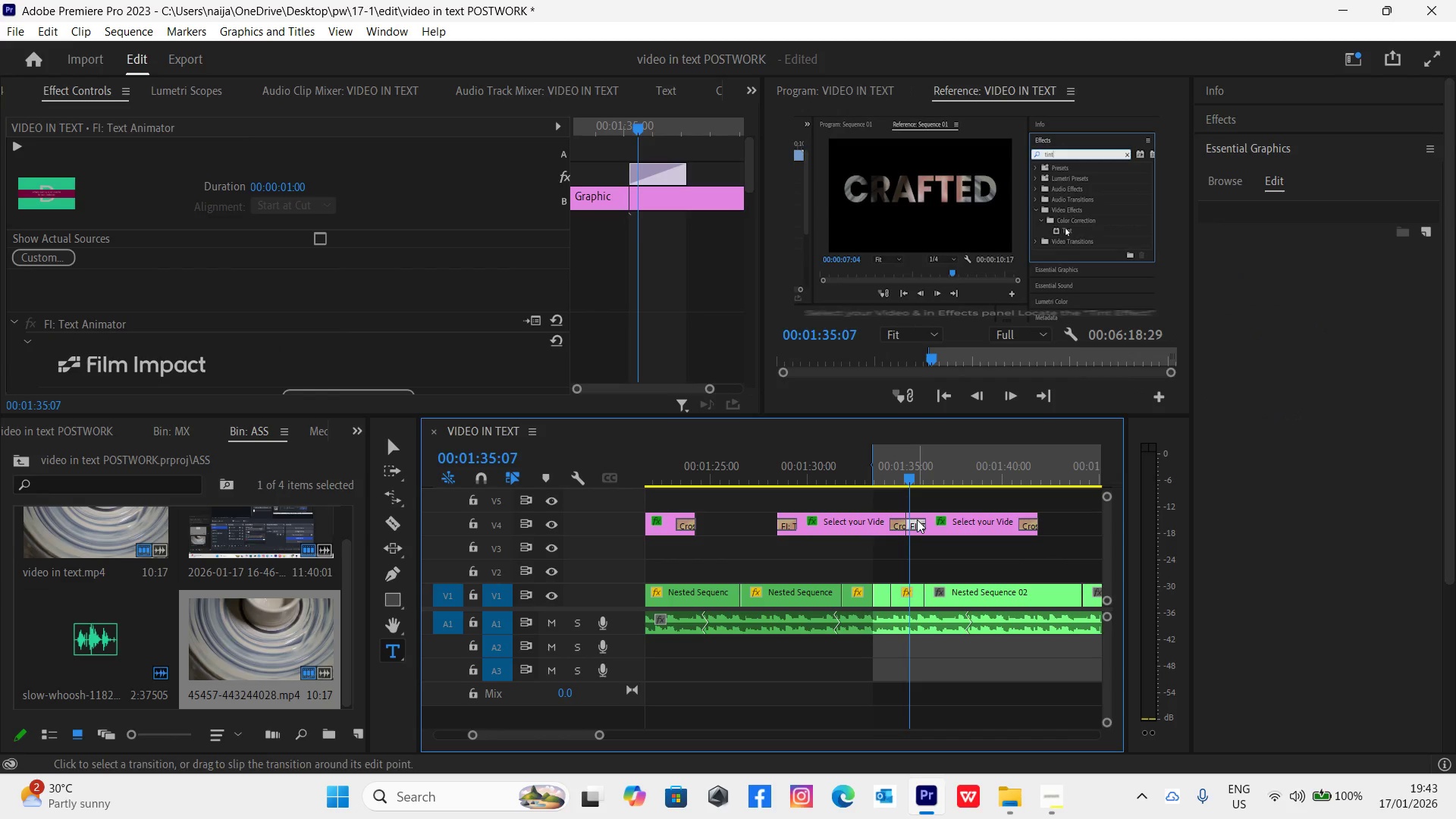 
key(Delete)
 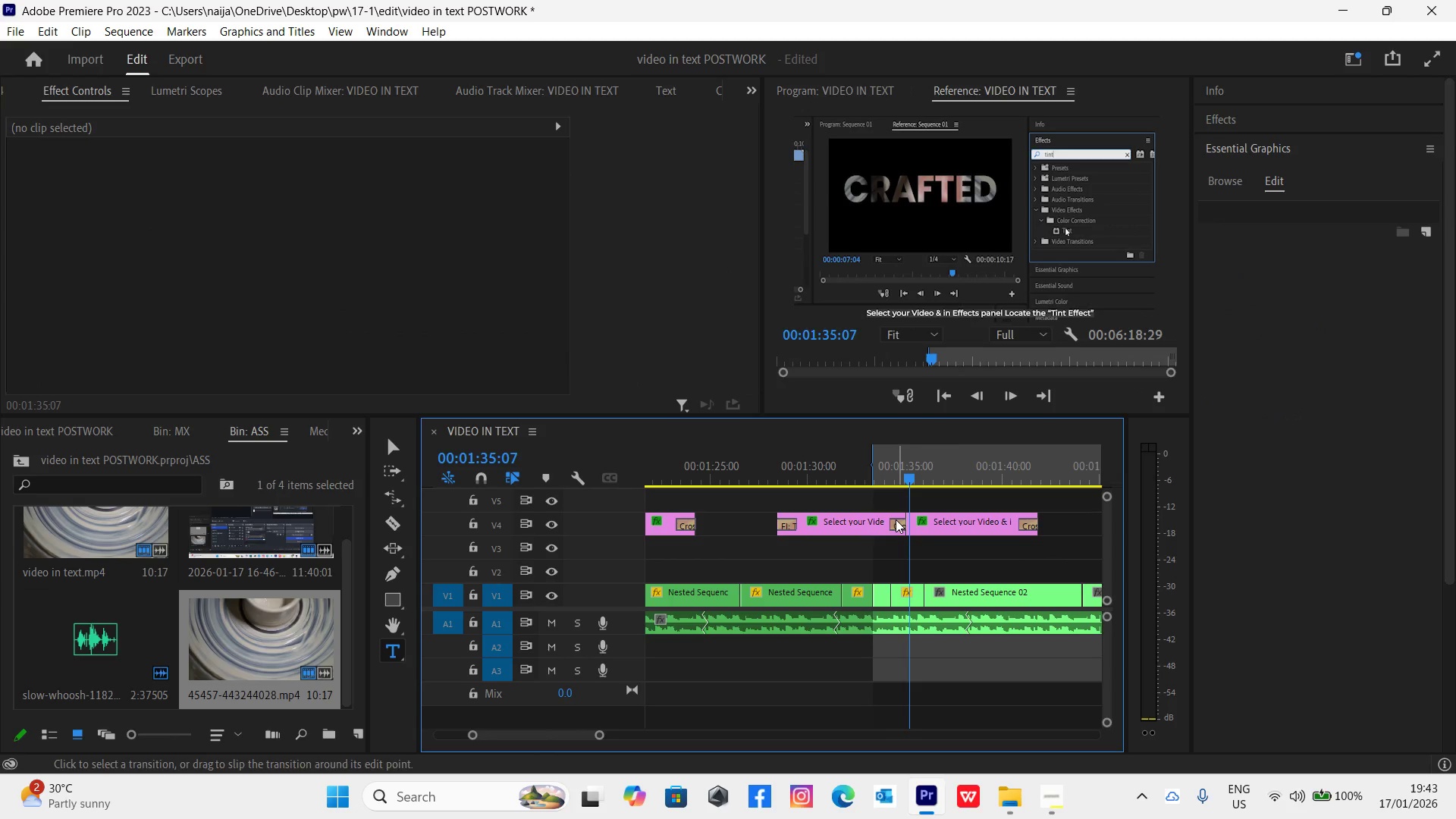 
left_click([894, 521])
 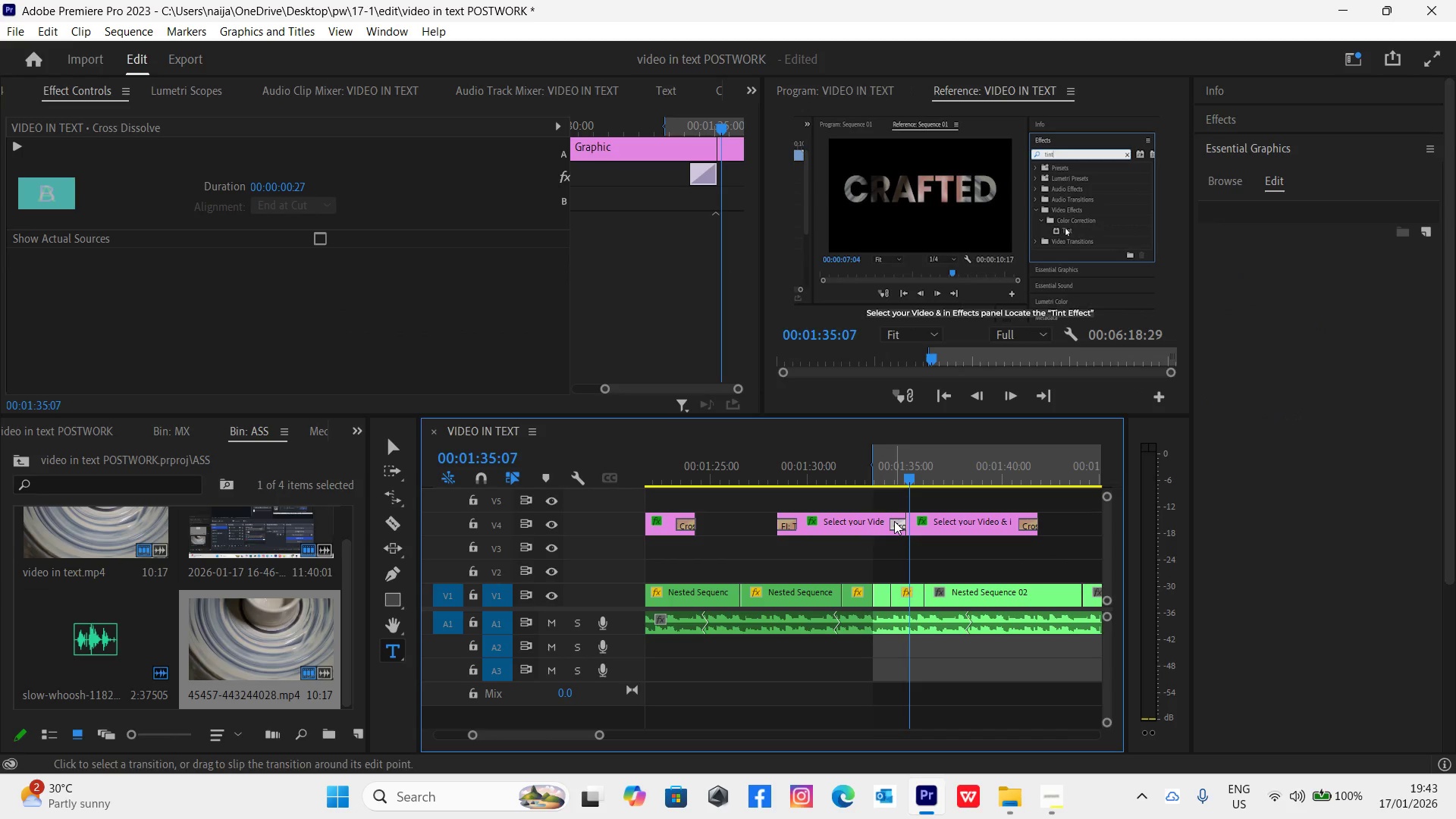 
key(Delete)
 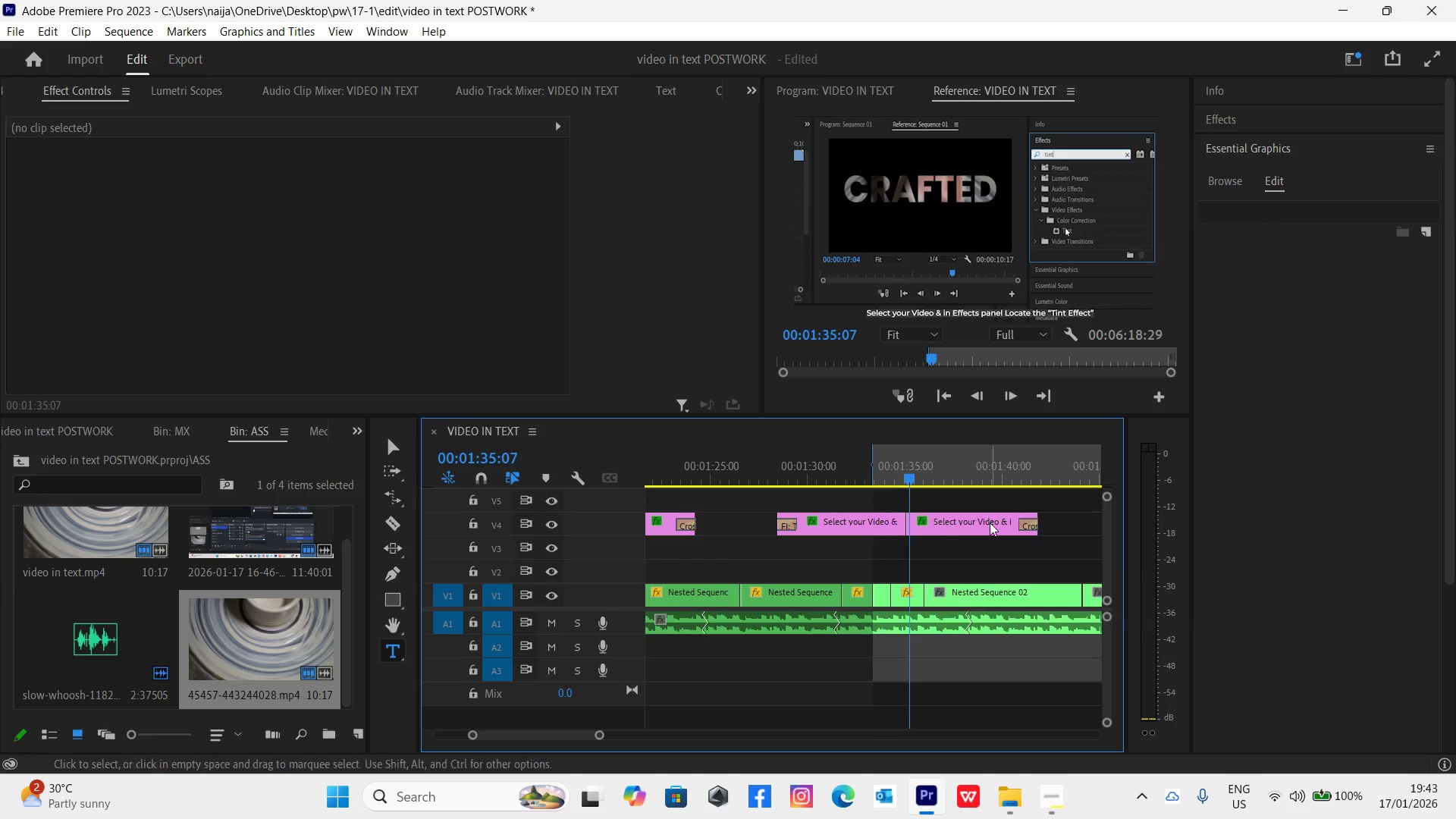 
left_click([990, 522])
 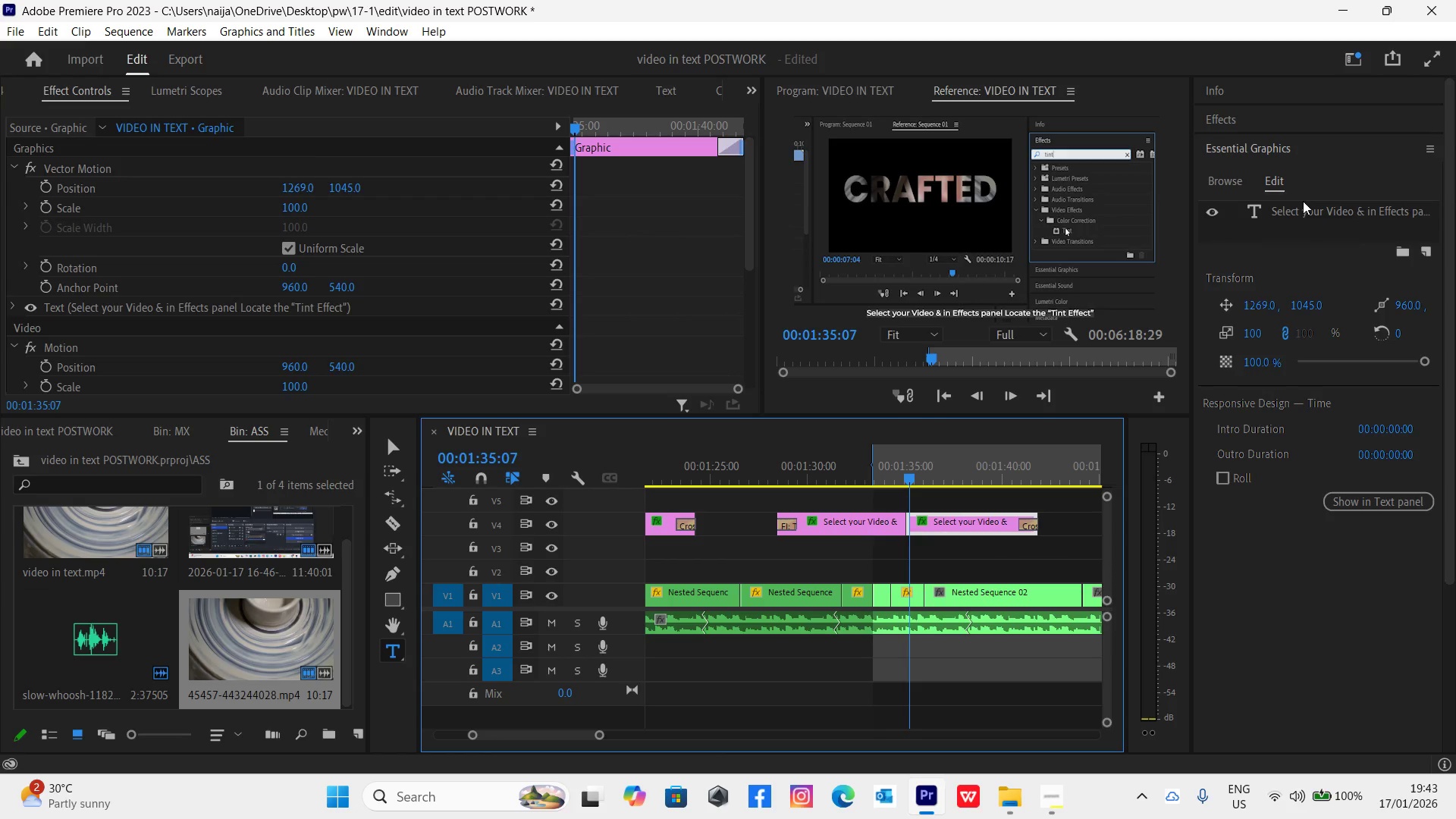 
double_click([1306, 208])
 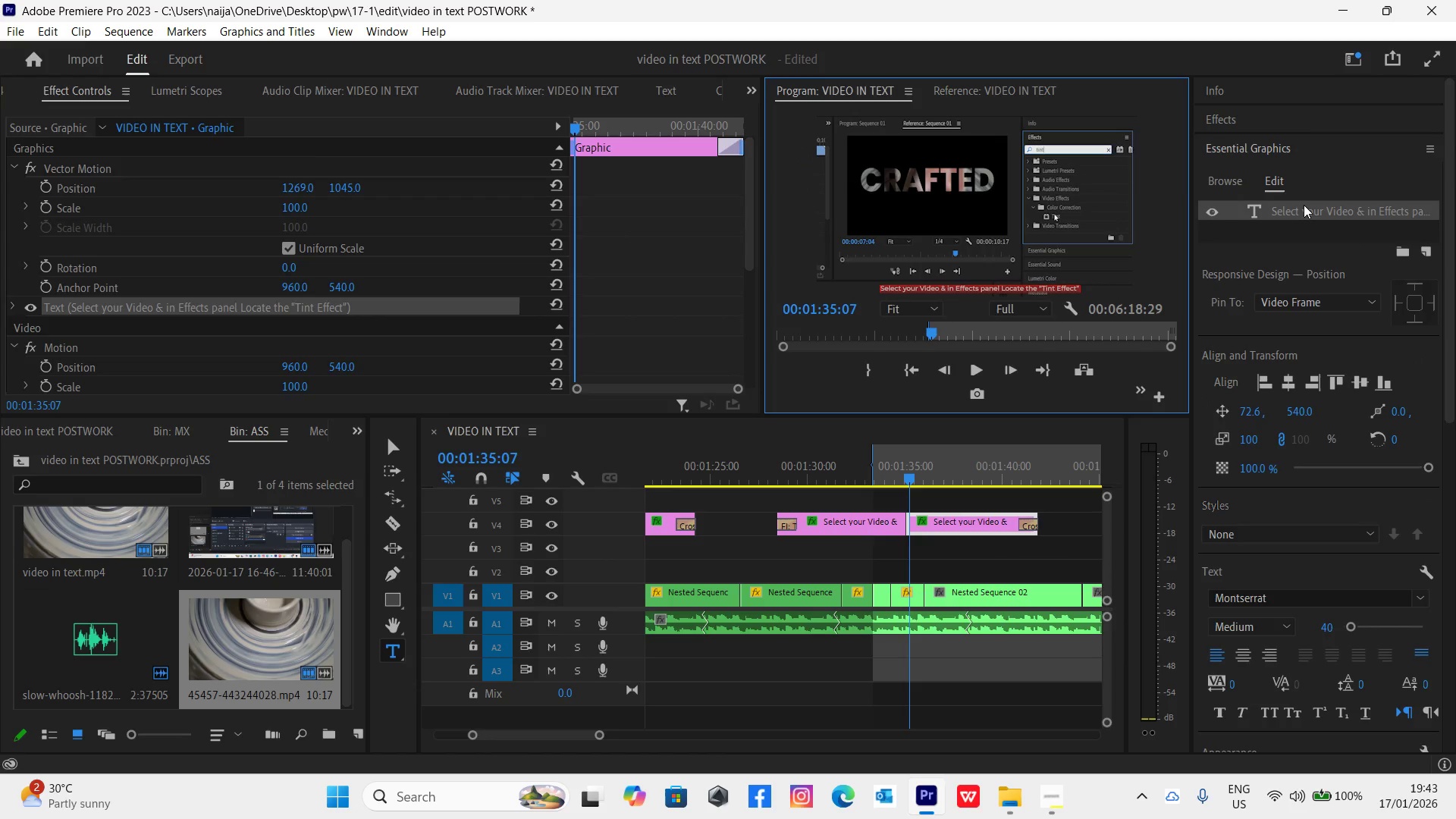 
type(Drag T)
key(Backspace)
type("Tint Effect" unto your Video Clip)
 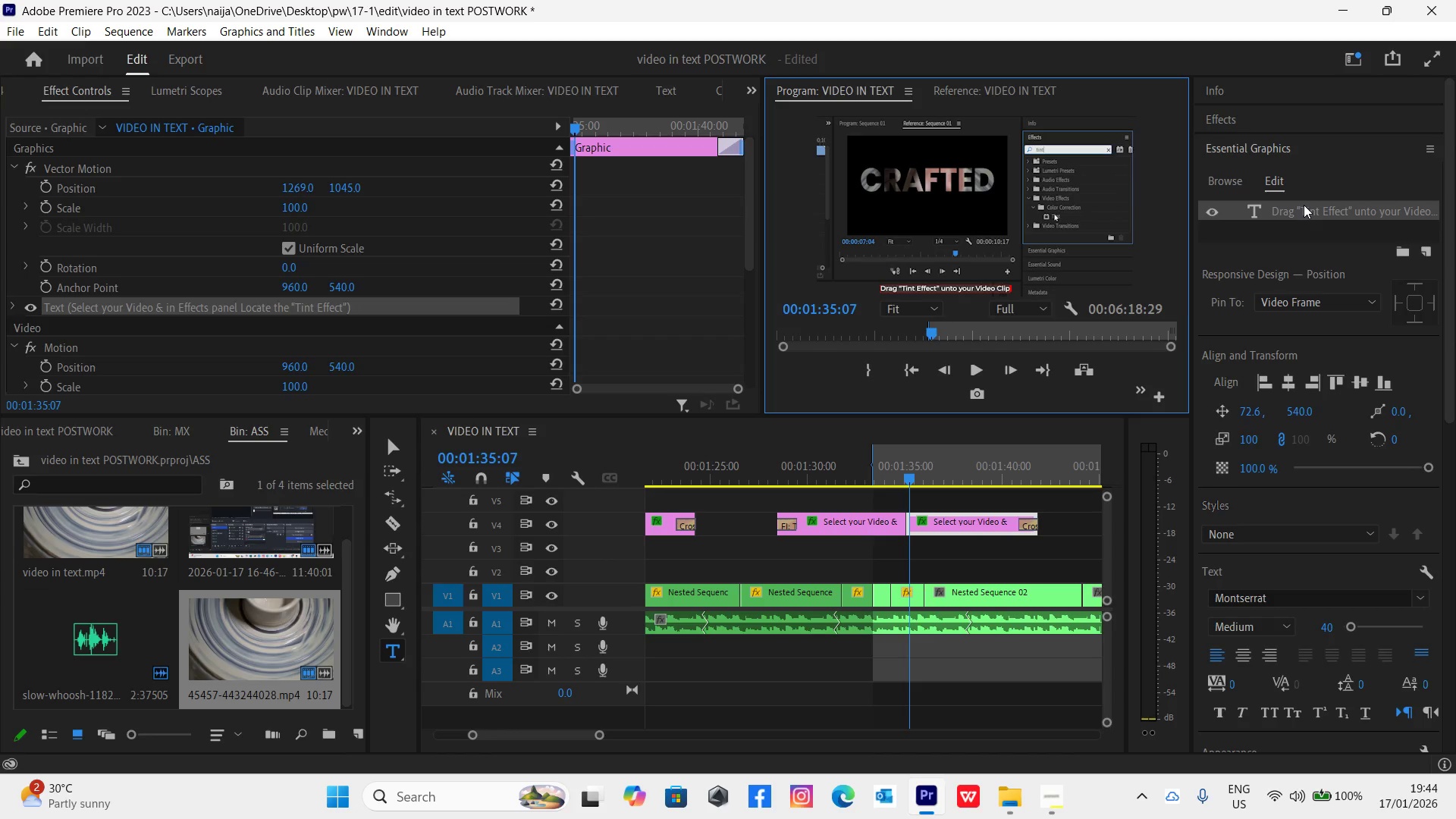 
left_click([1287, 387])
 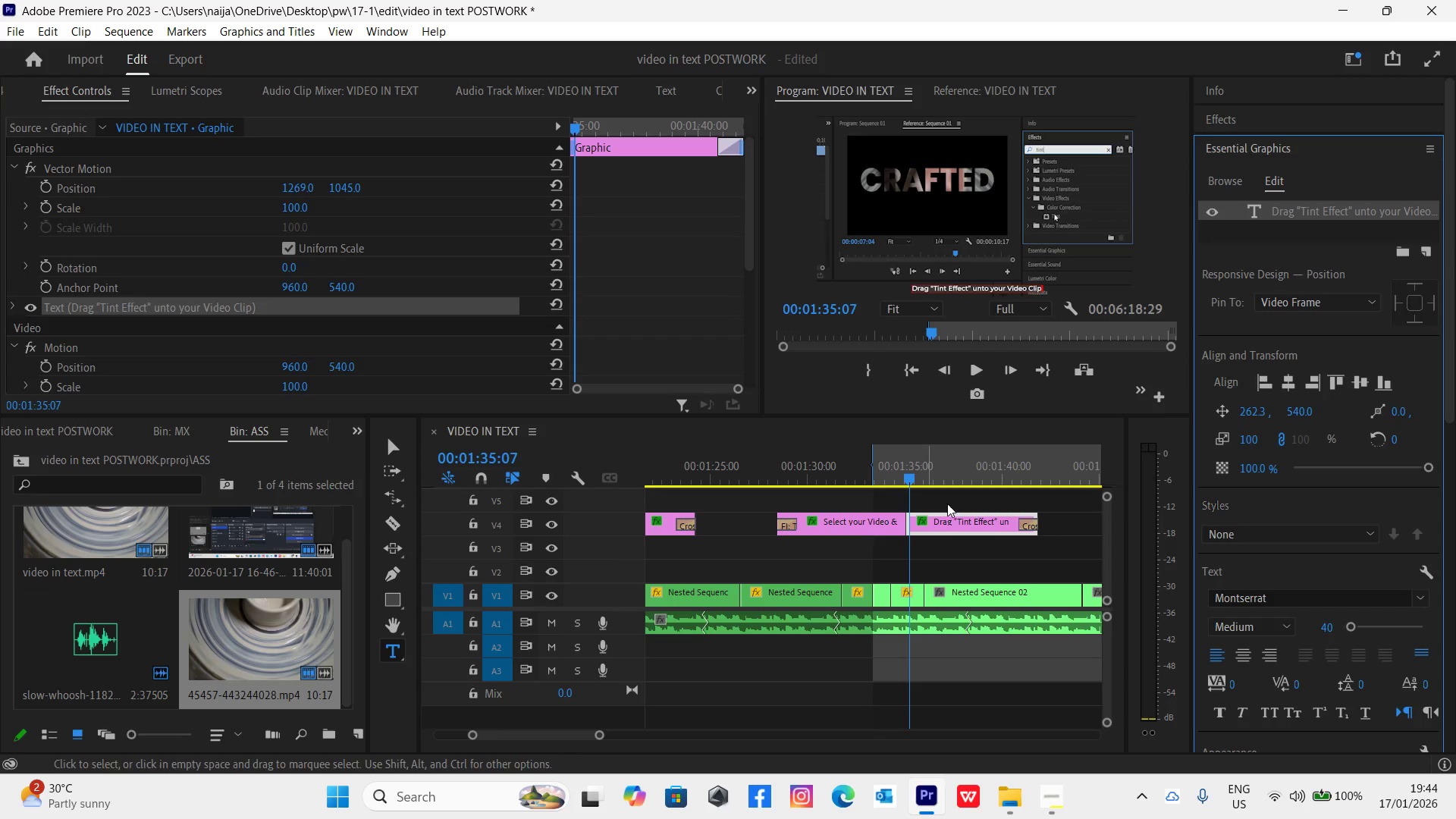 
left_click([1232, 118])
 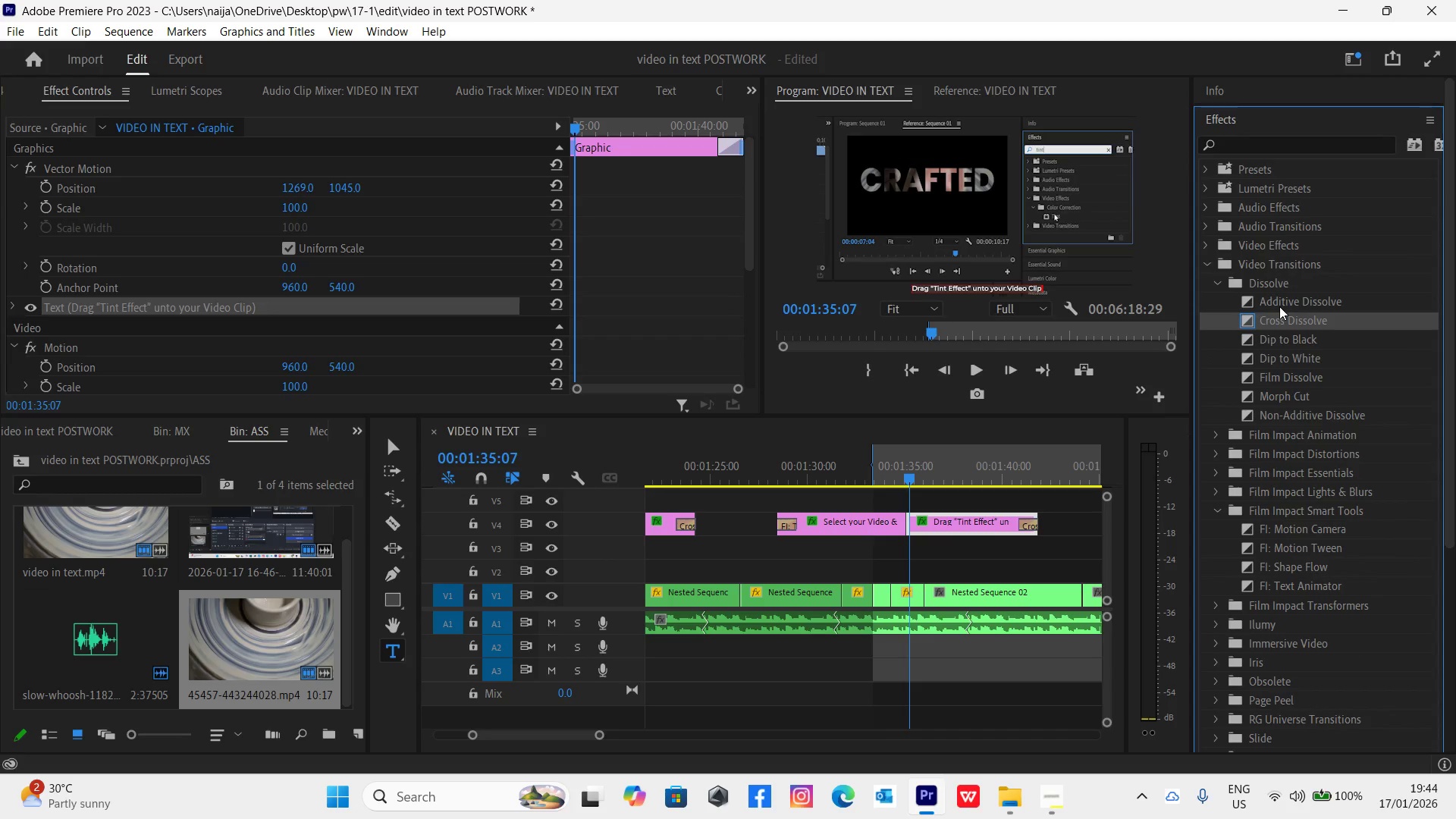 
left_click_drag(start_coordinate=[1275, 324], to_coordinate=[908, 519])
 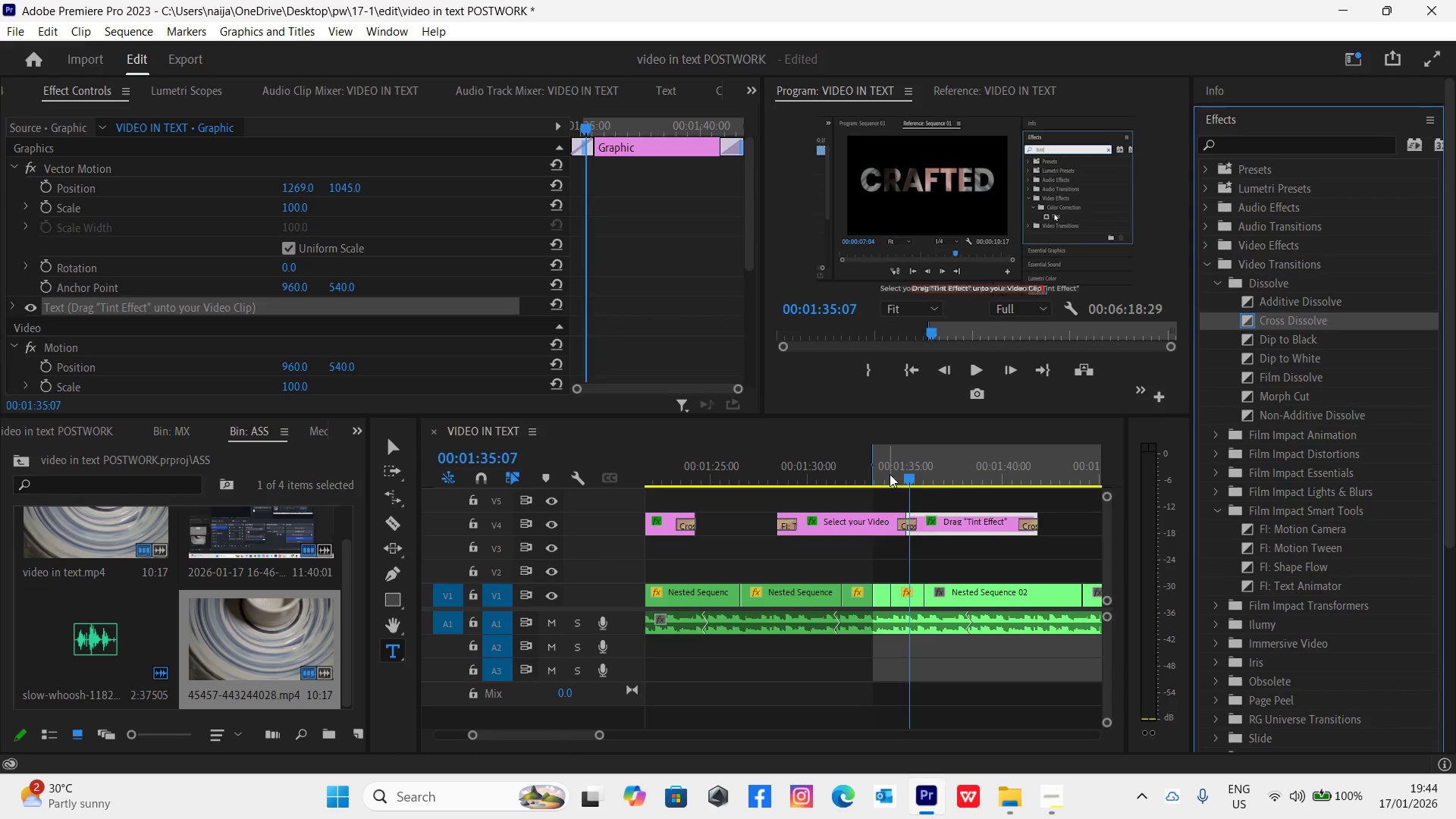 
left_click([890, 474])
 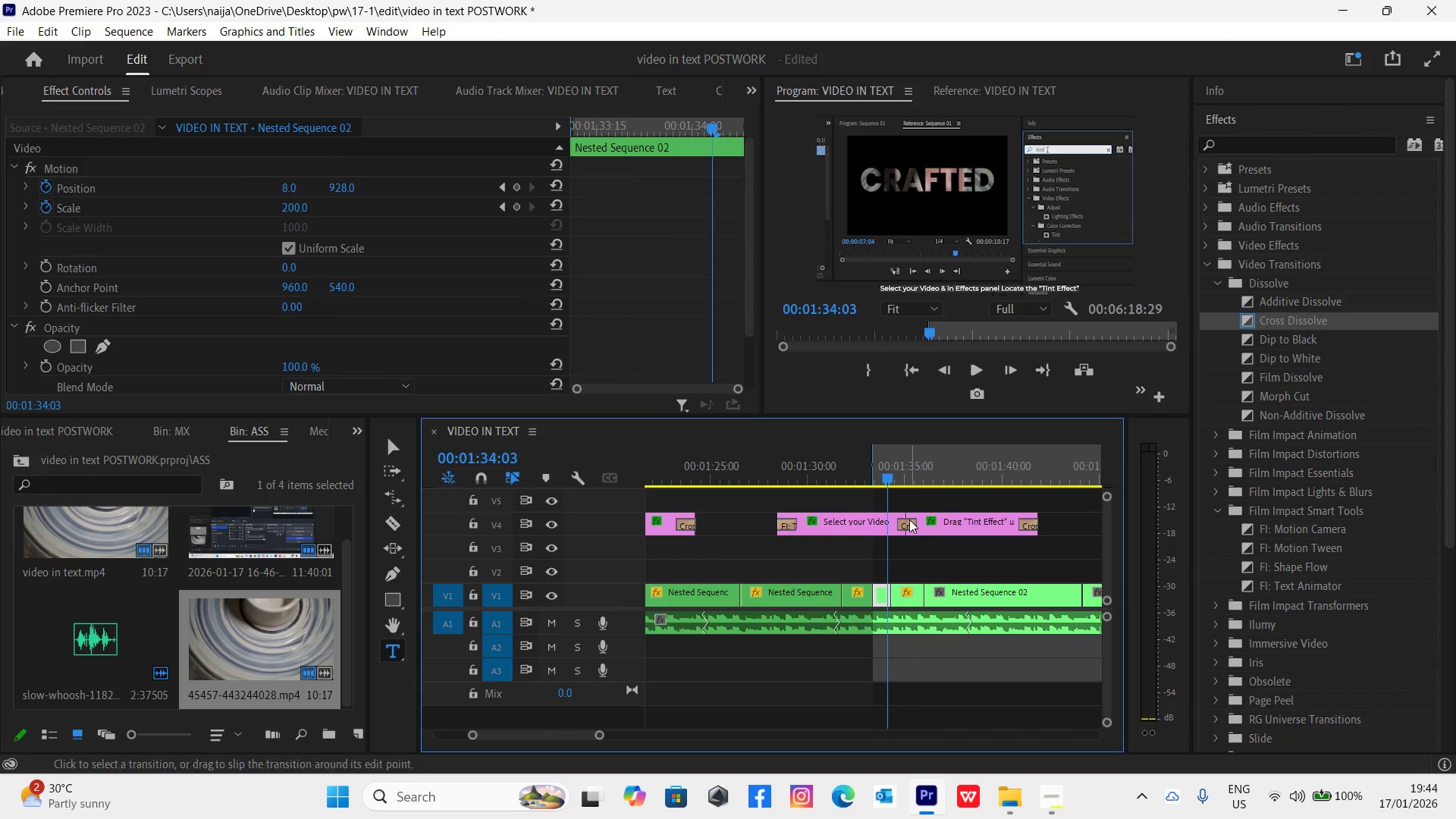 
left_click([909, 521])
 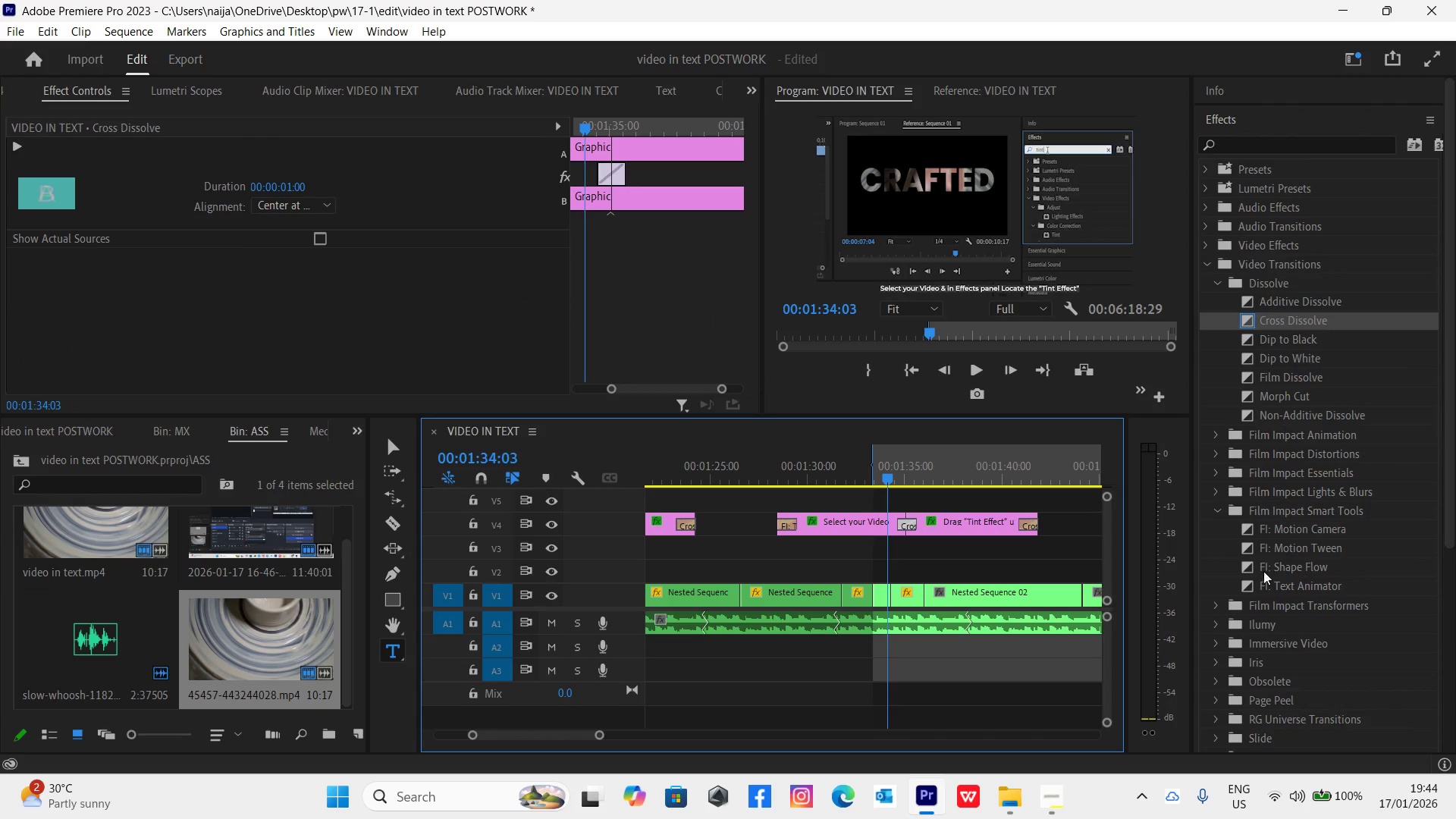 
left_click_drag(start_coordinate=[1246, 588], to_coordinate=[914, 529])
 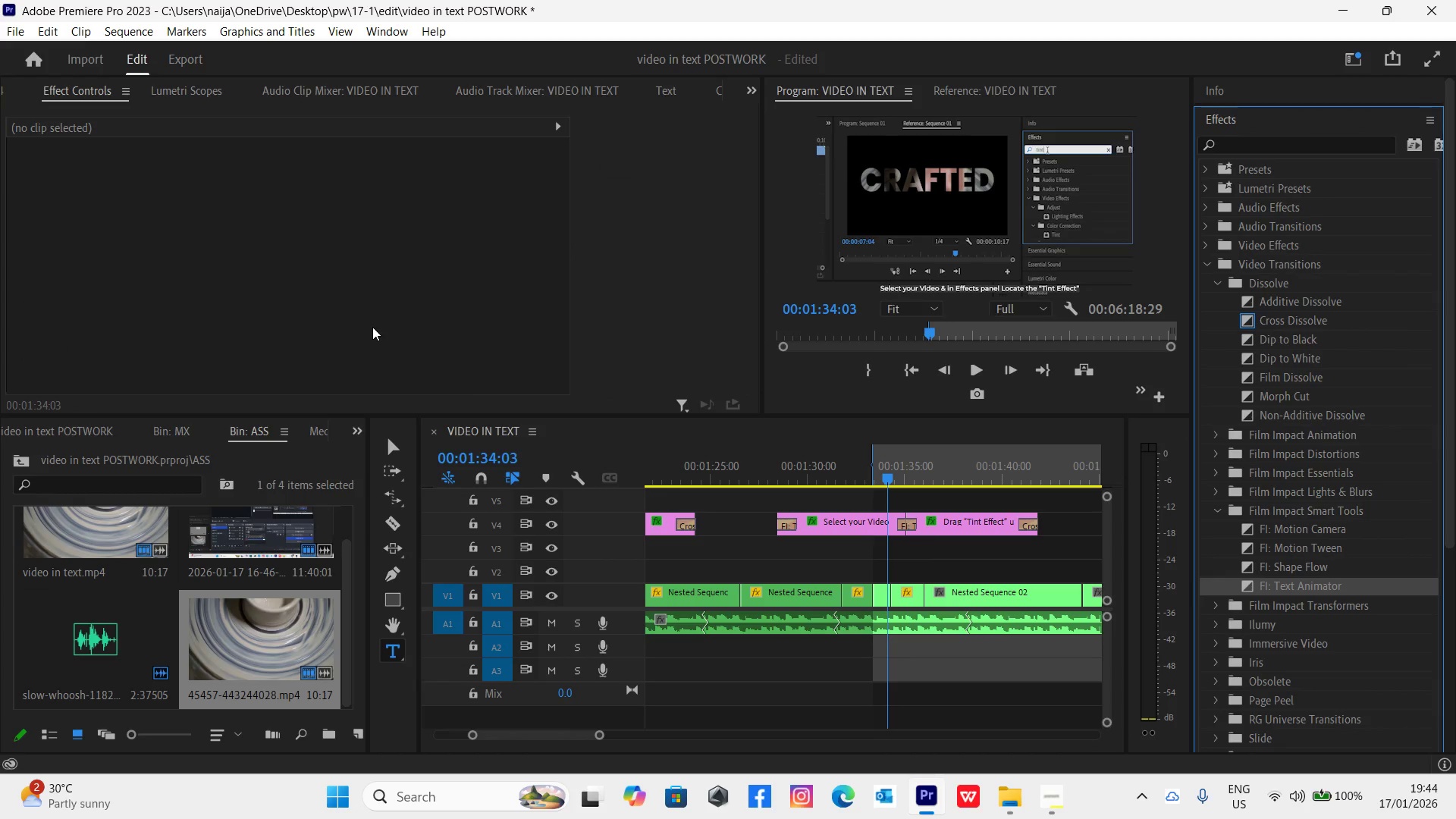 
left_click([958, 546])
 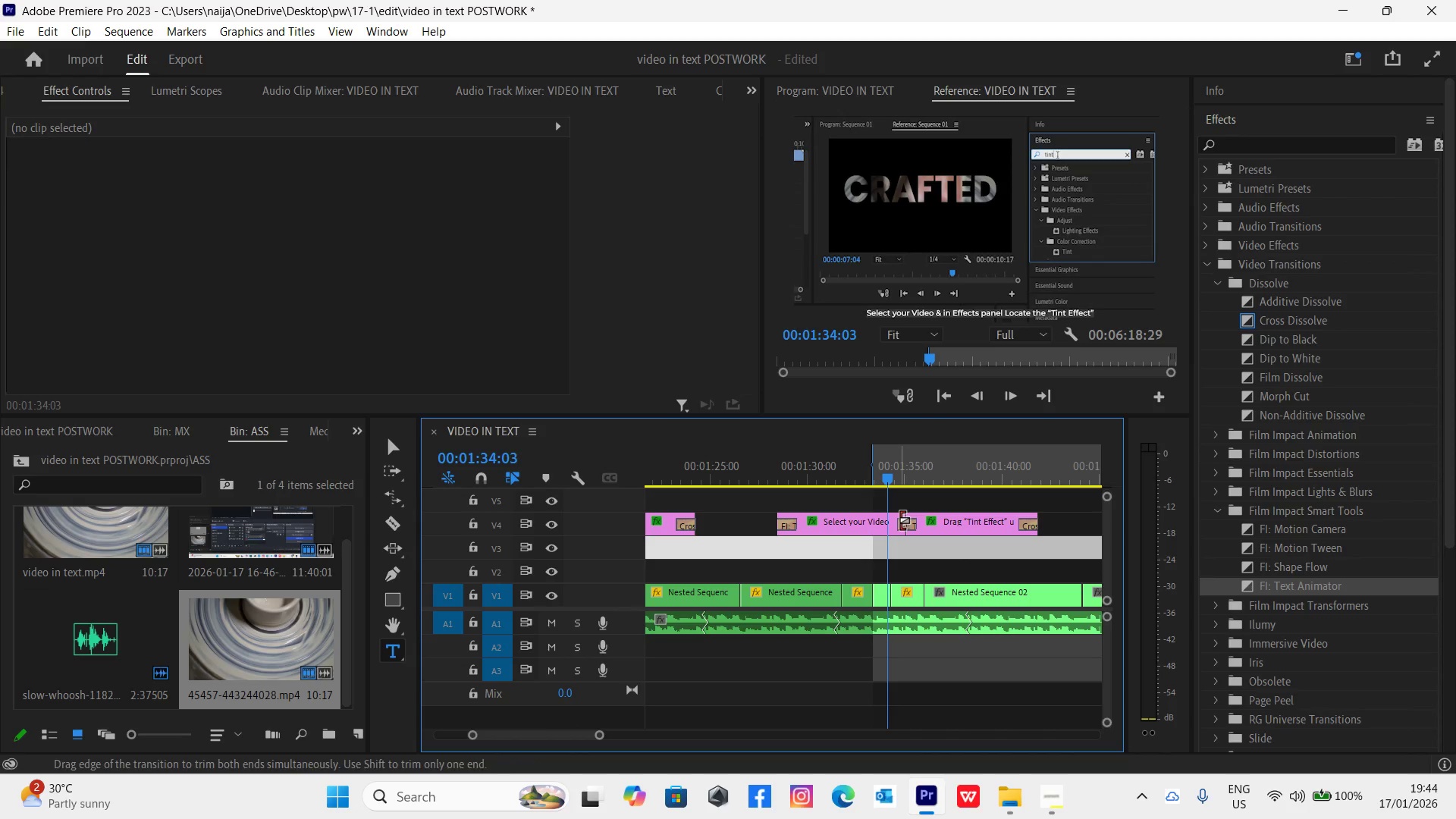 
left_click([905, 524])
 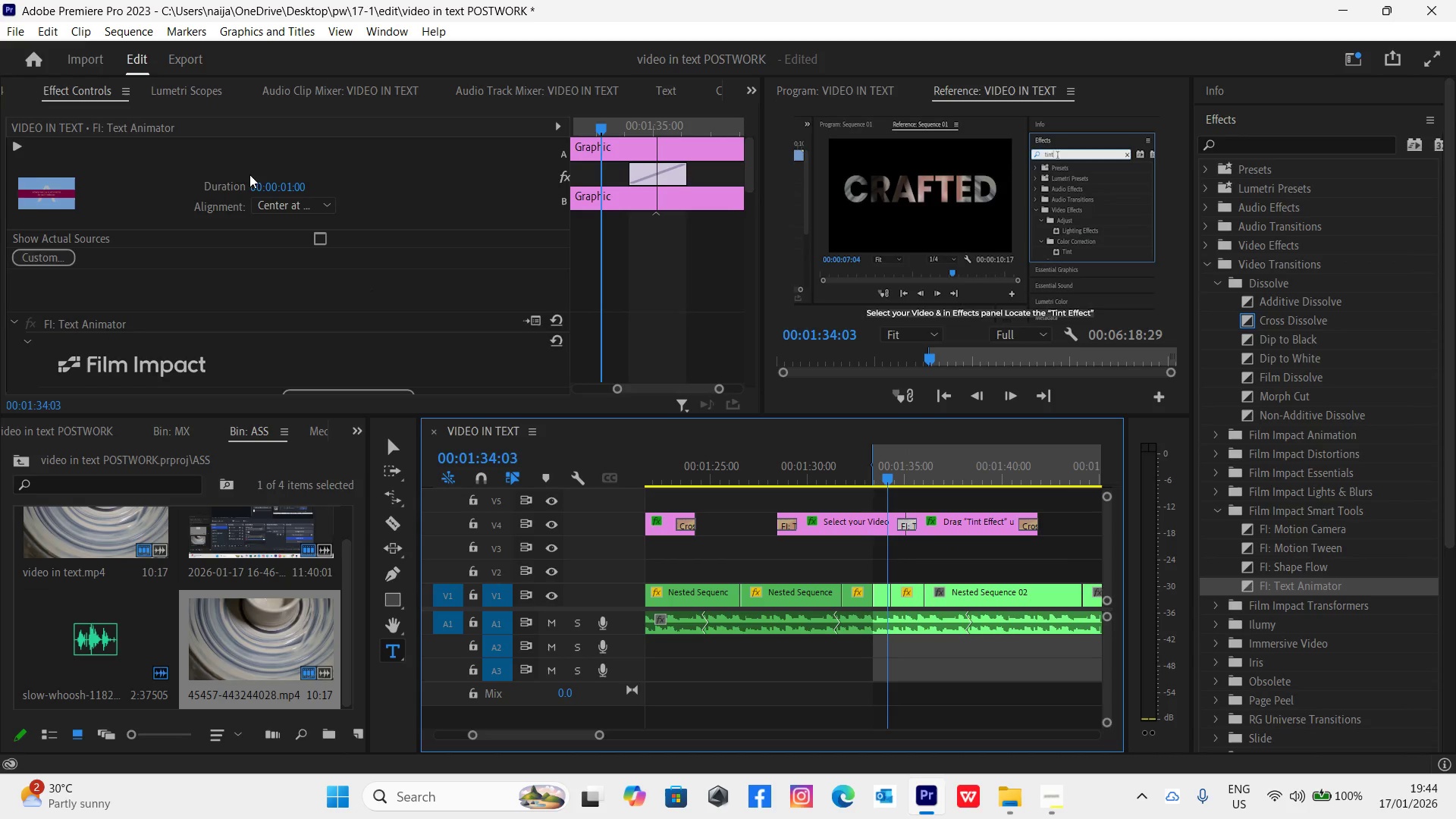 
scroll: coordinate [254, 219], scroll_direction: down, amount: 13.0
 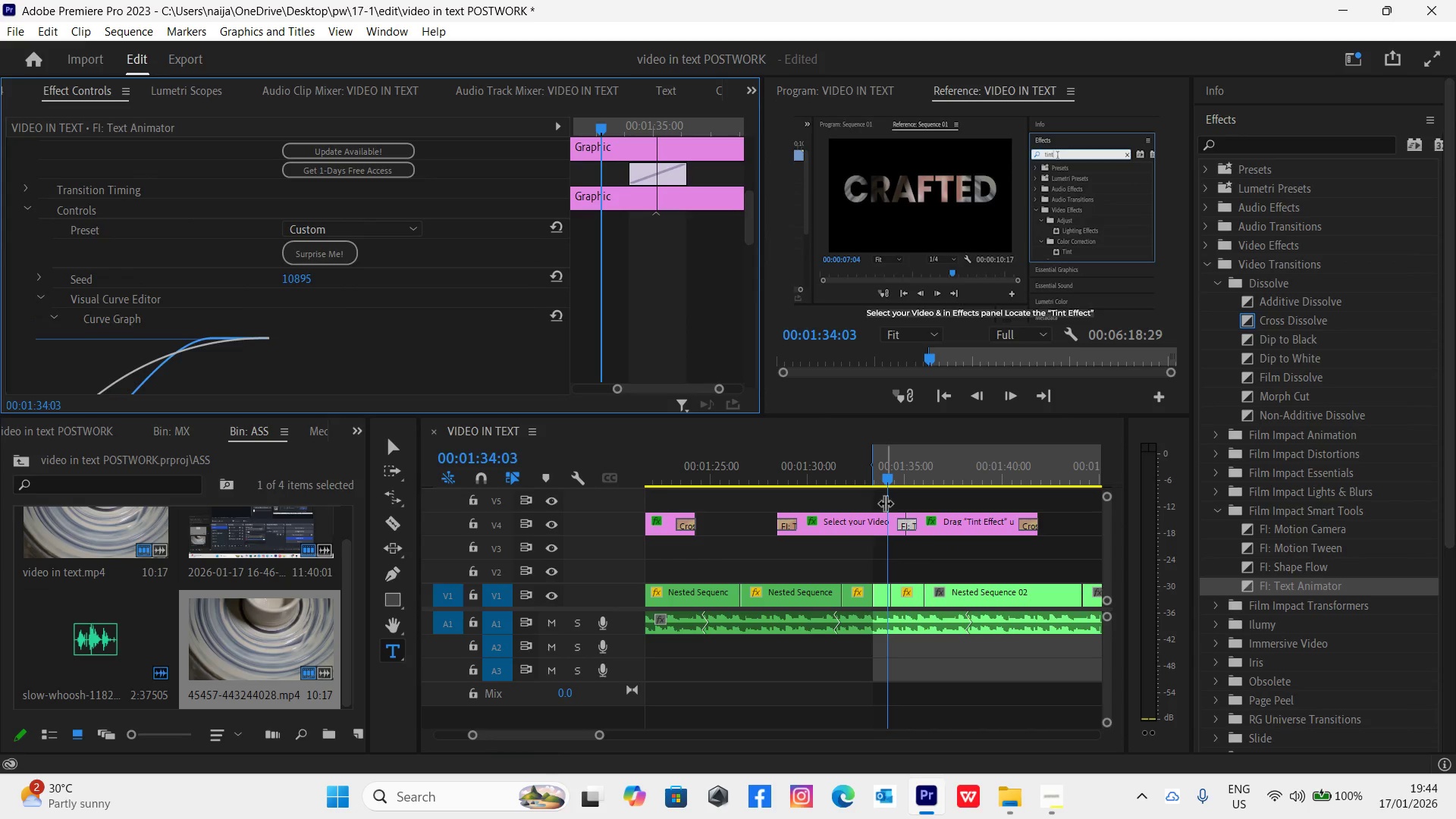 
left_click([889, 482])
 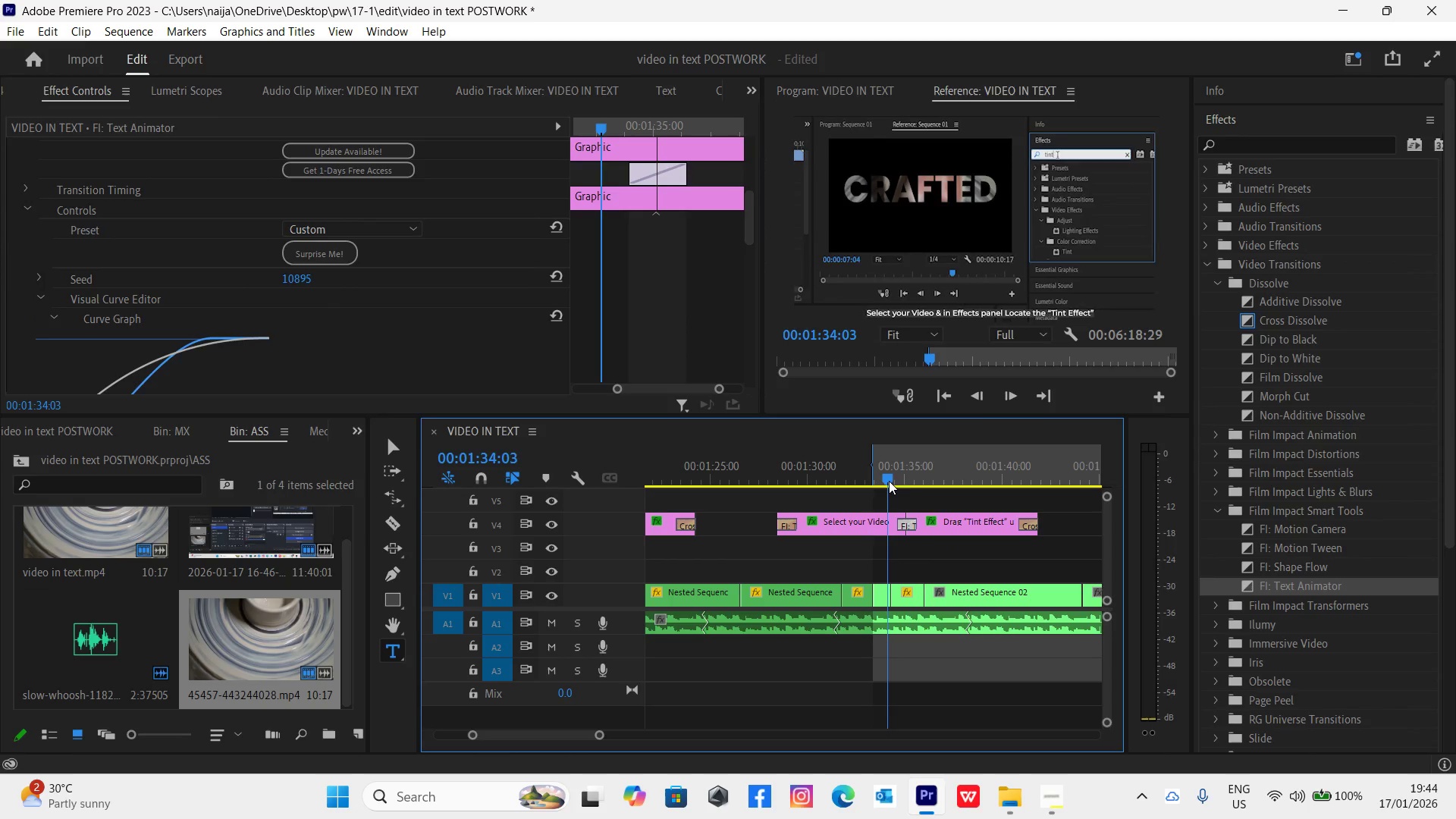 
key(Space)
 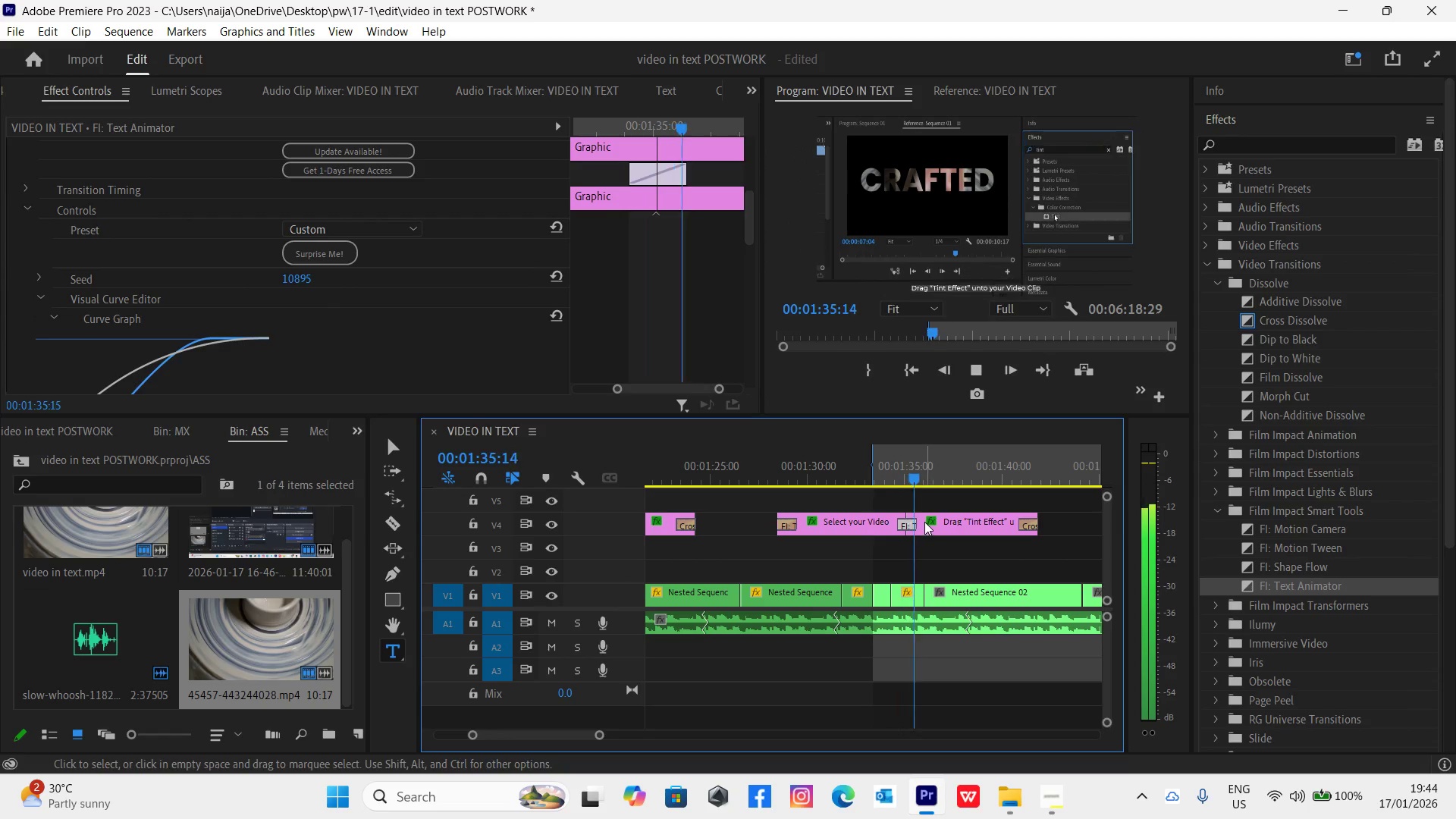 
key(Space)
 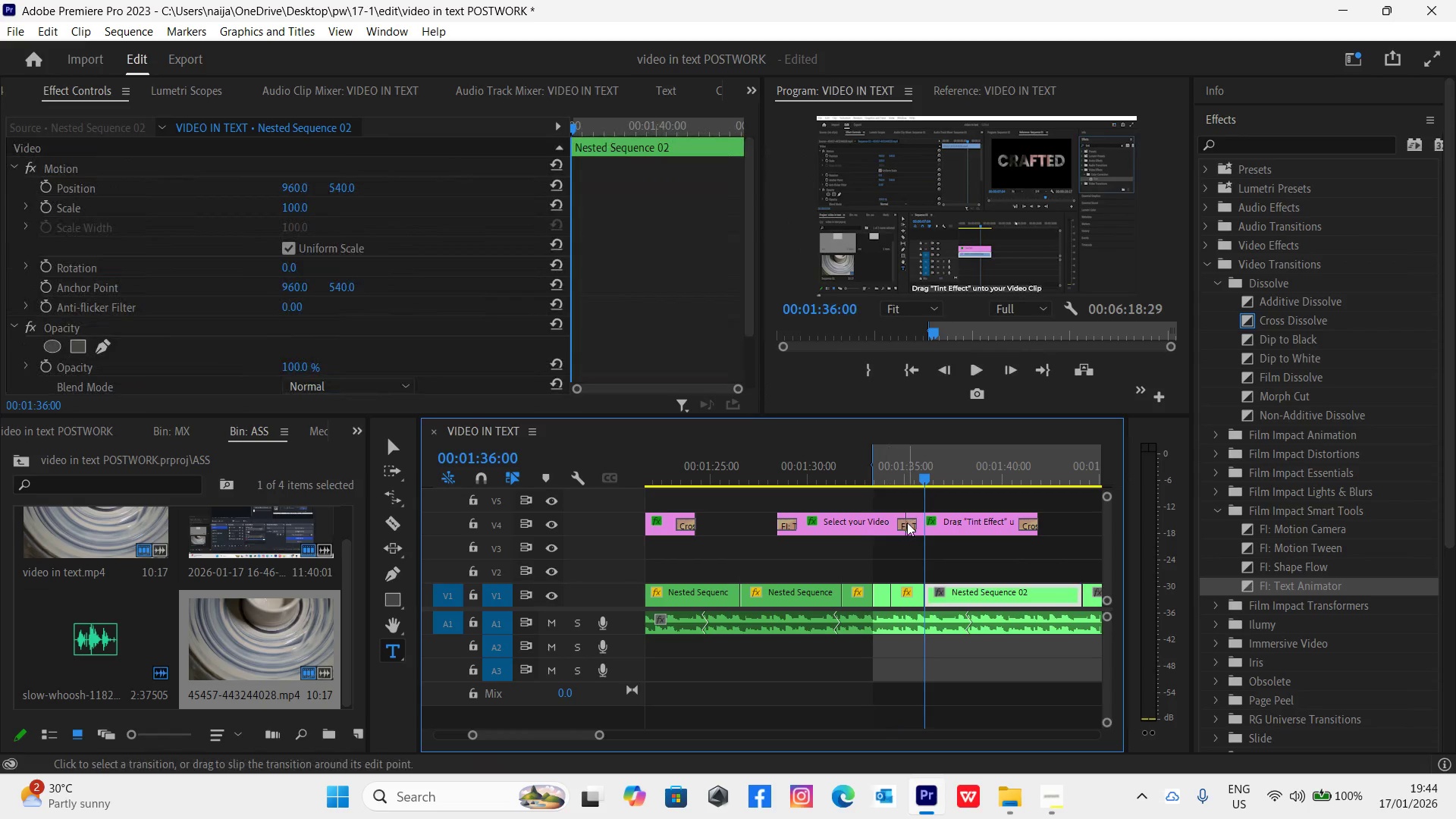 
left_click([907, 522])
 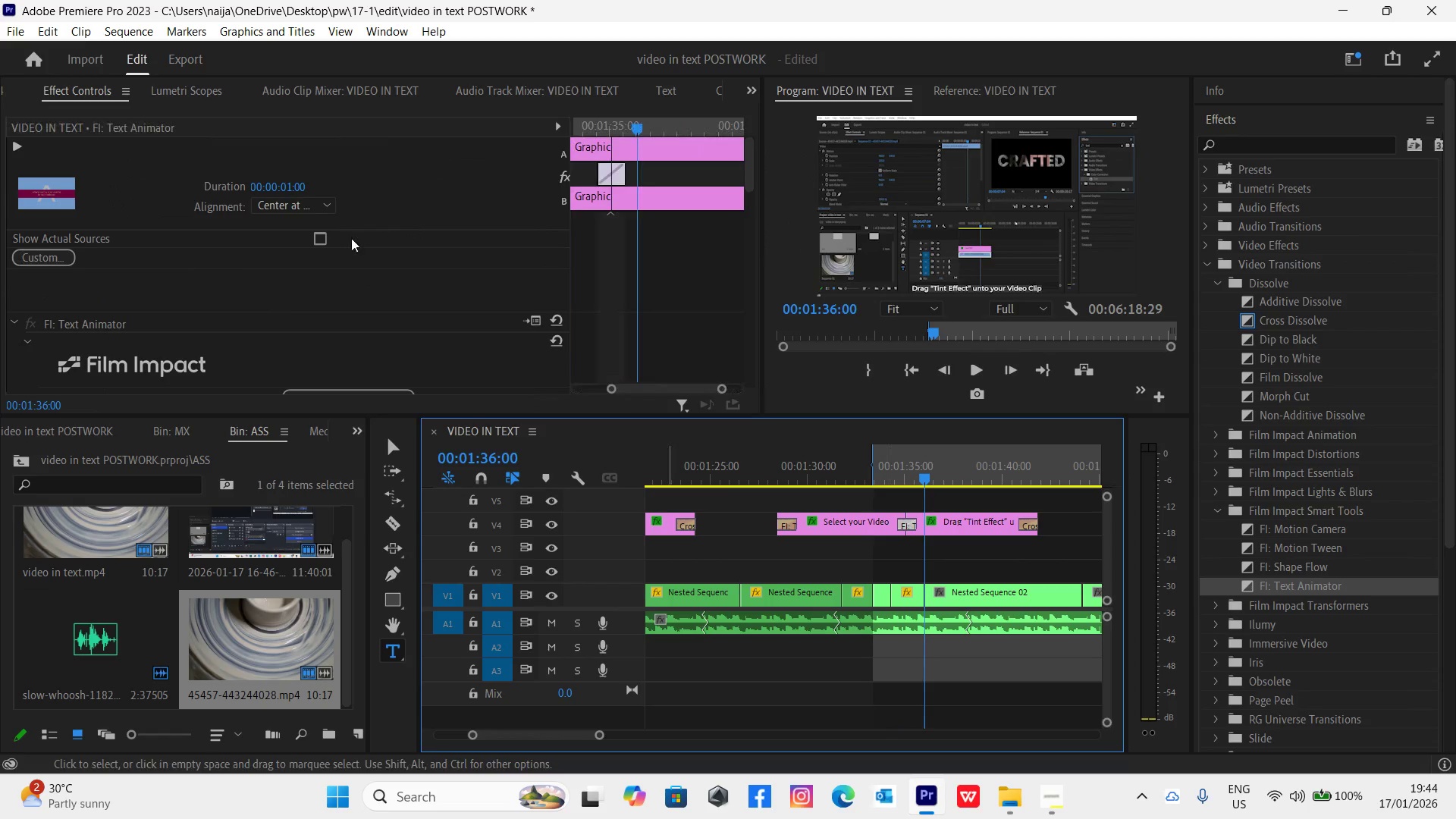 
scroll: coordinate [342, 231], scroll_direction: down, amount: 13.0
 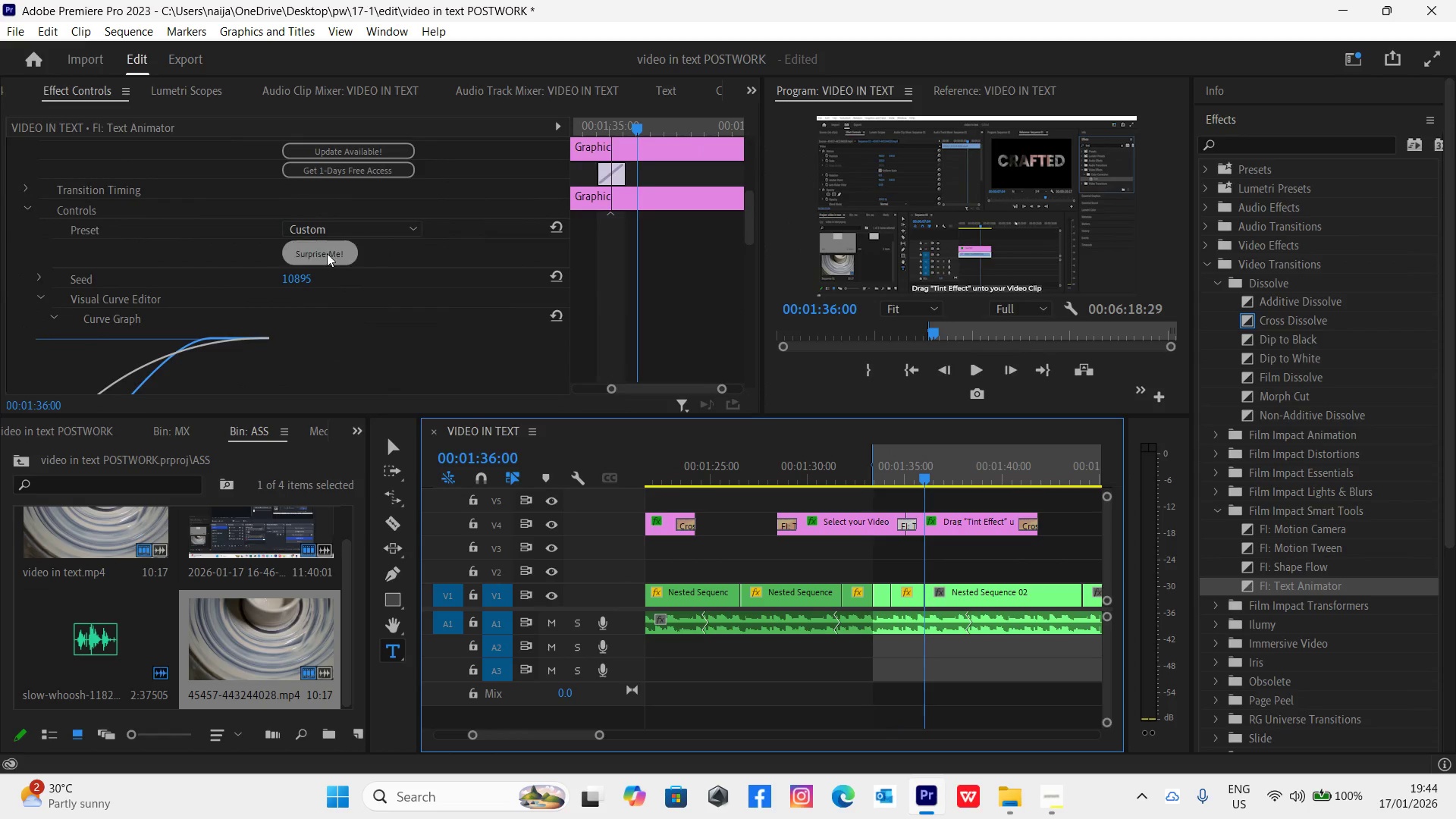 
left_click([327, 258])
 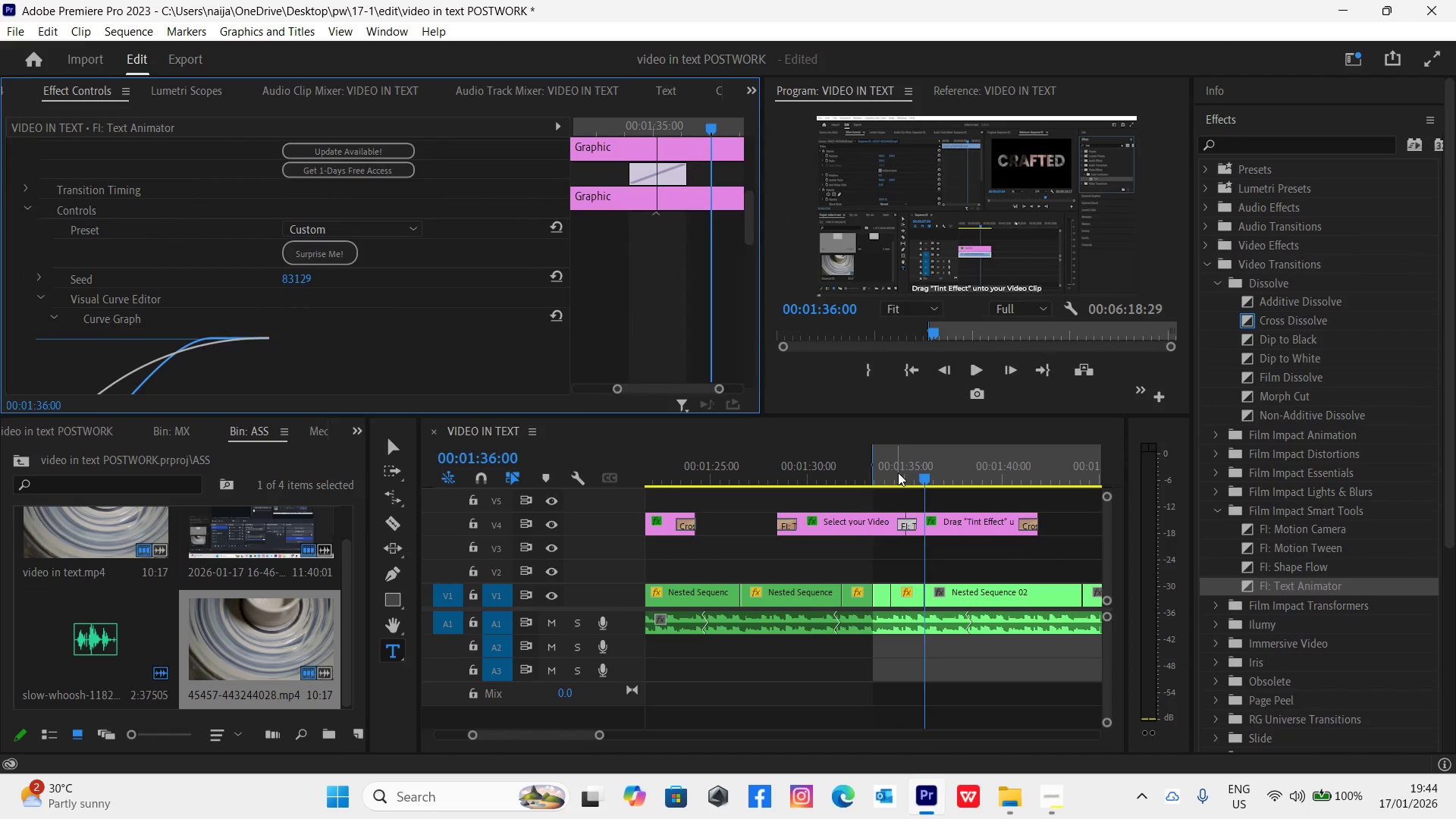 
left_click([898, 472])
 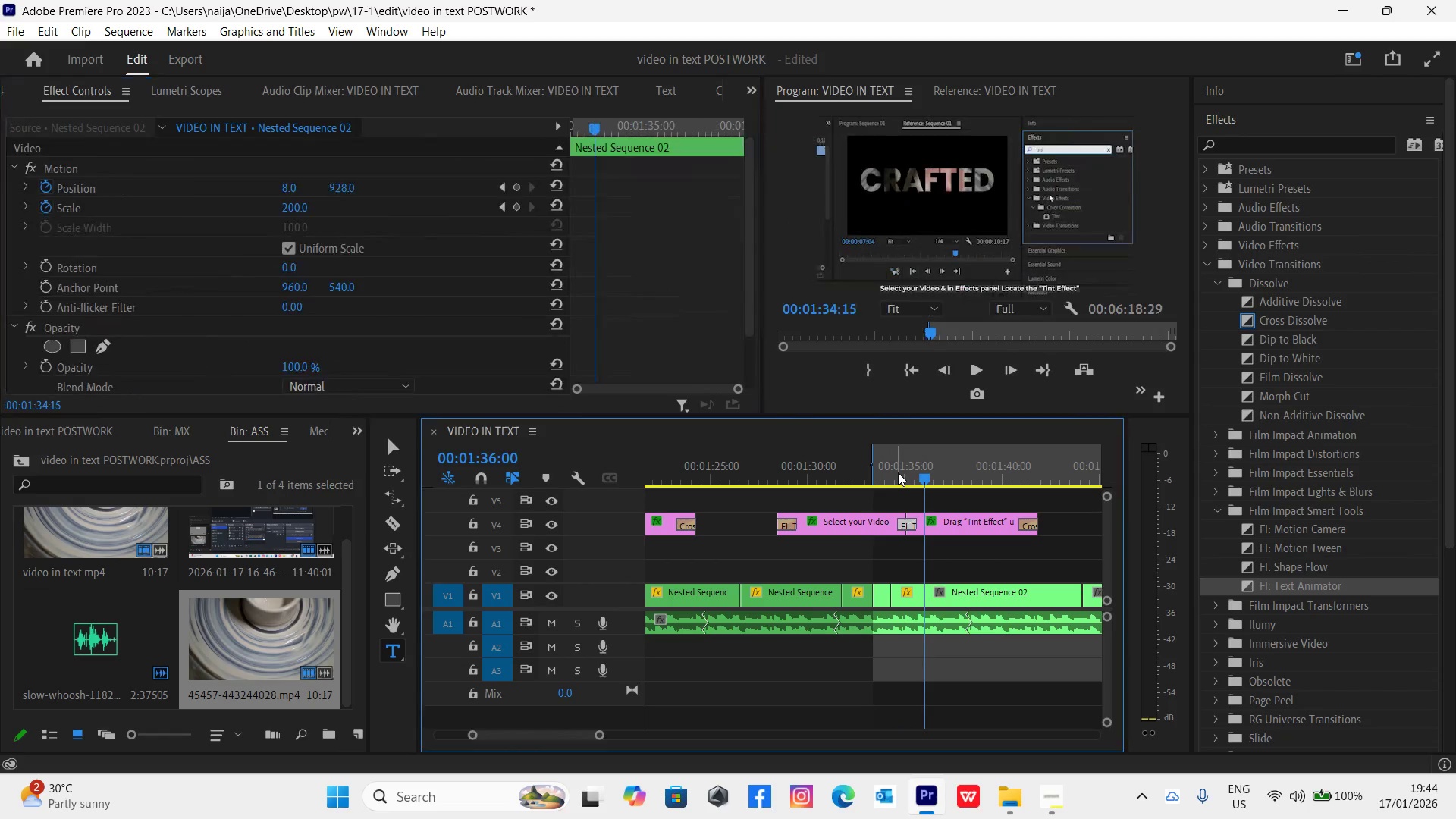 
key(Space)
 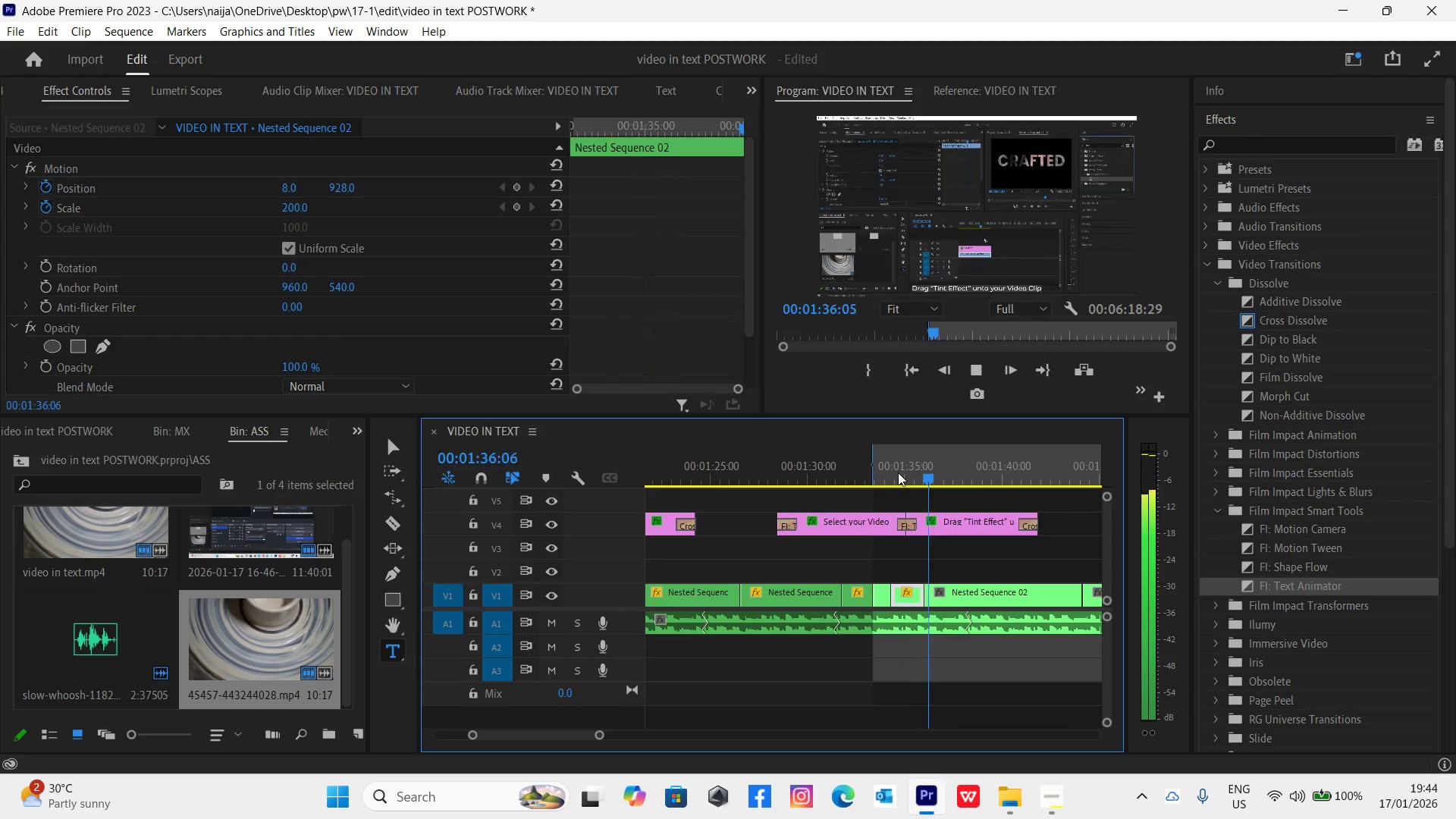 
key(Space)
 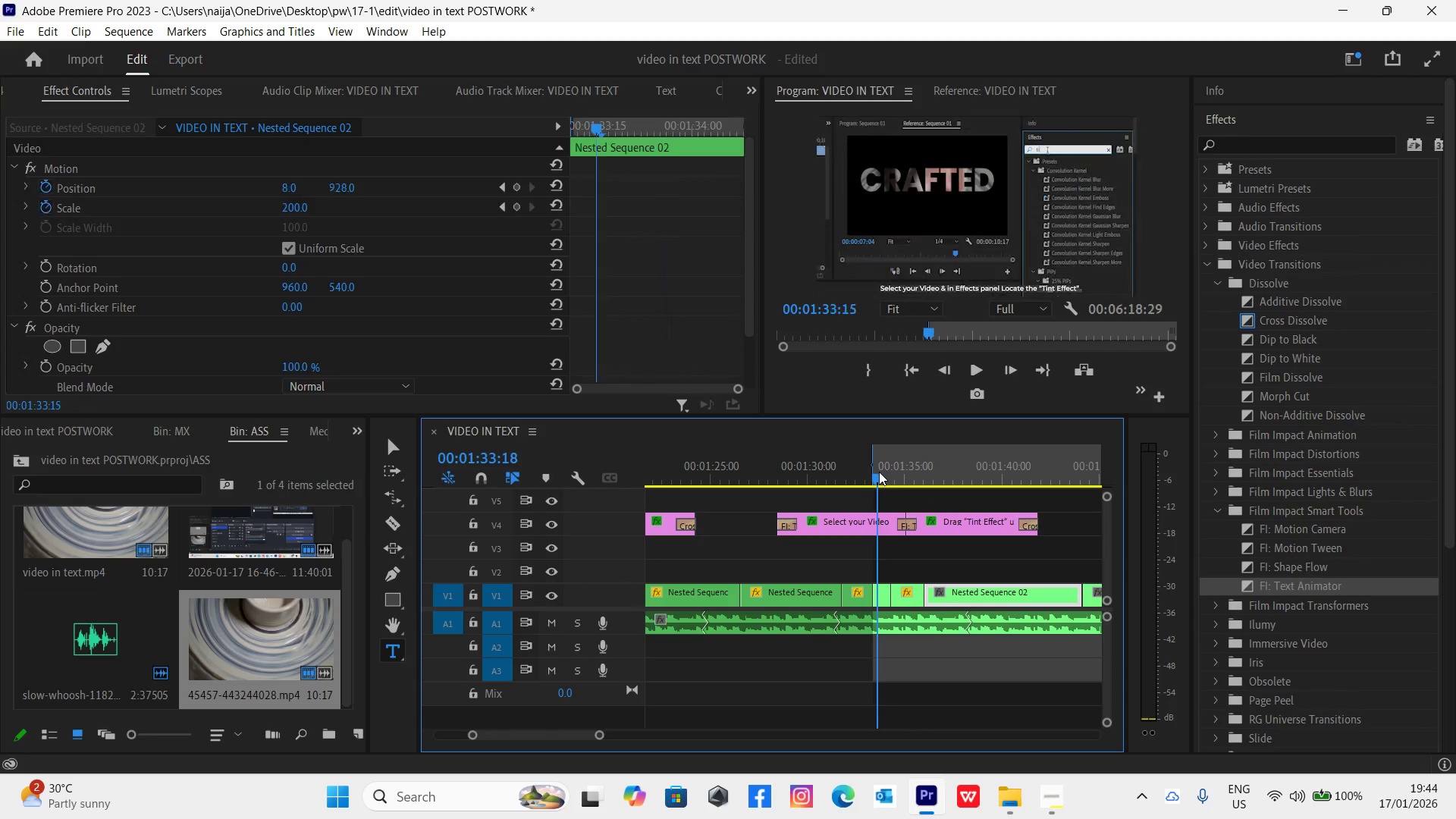 
key(Space)
 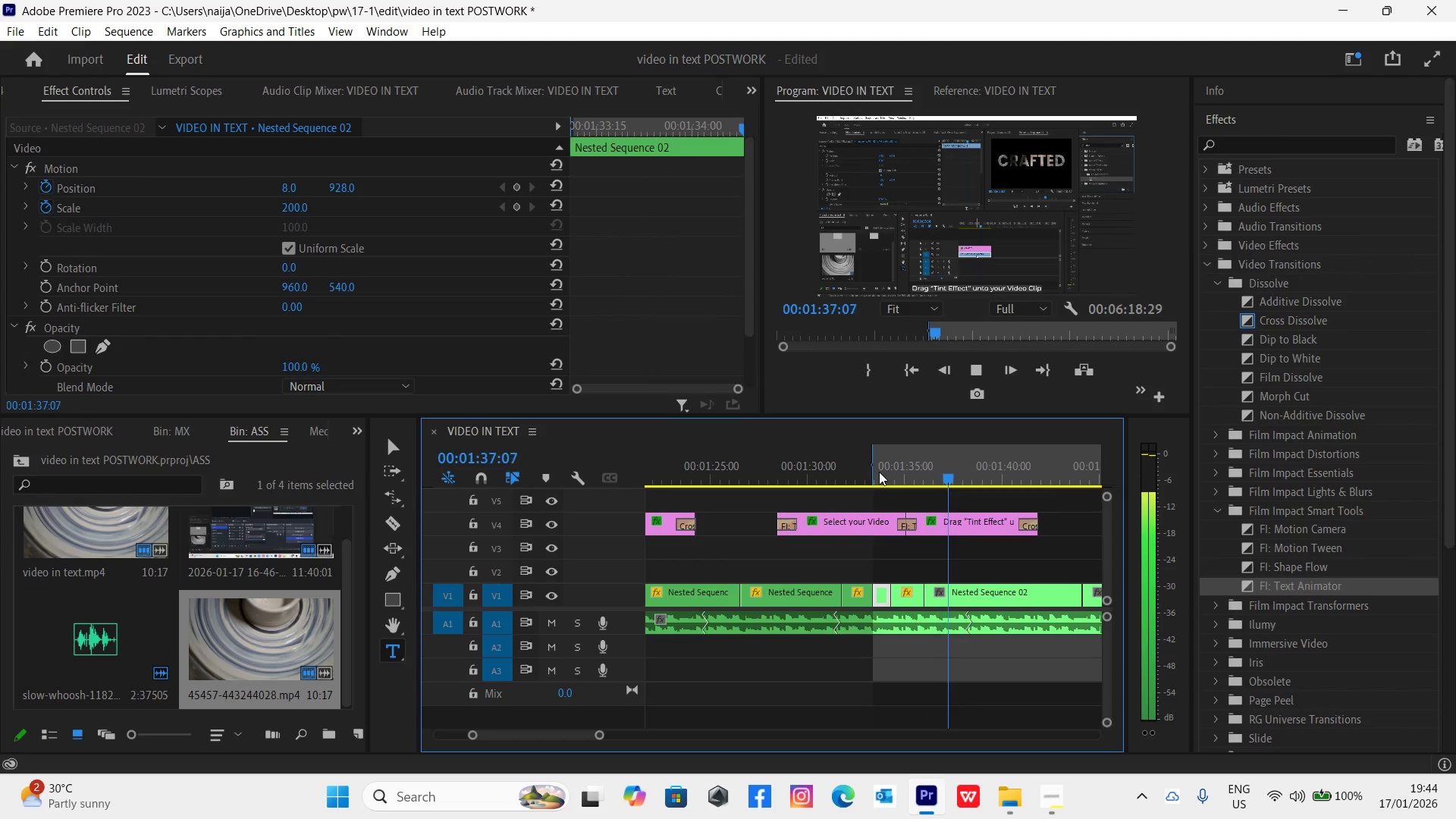 
key(Space)
 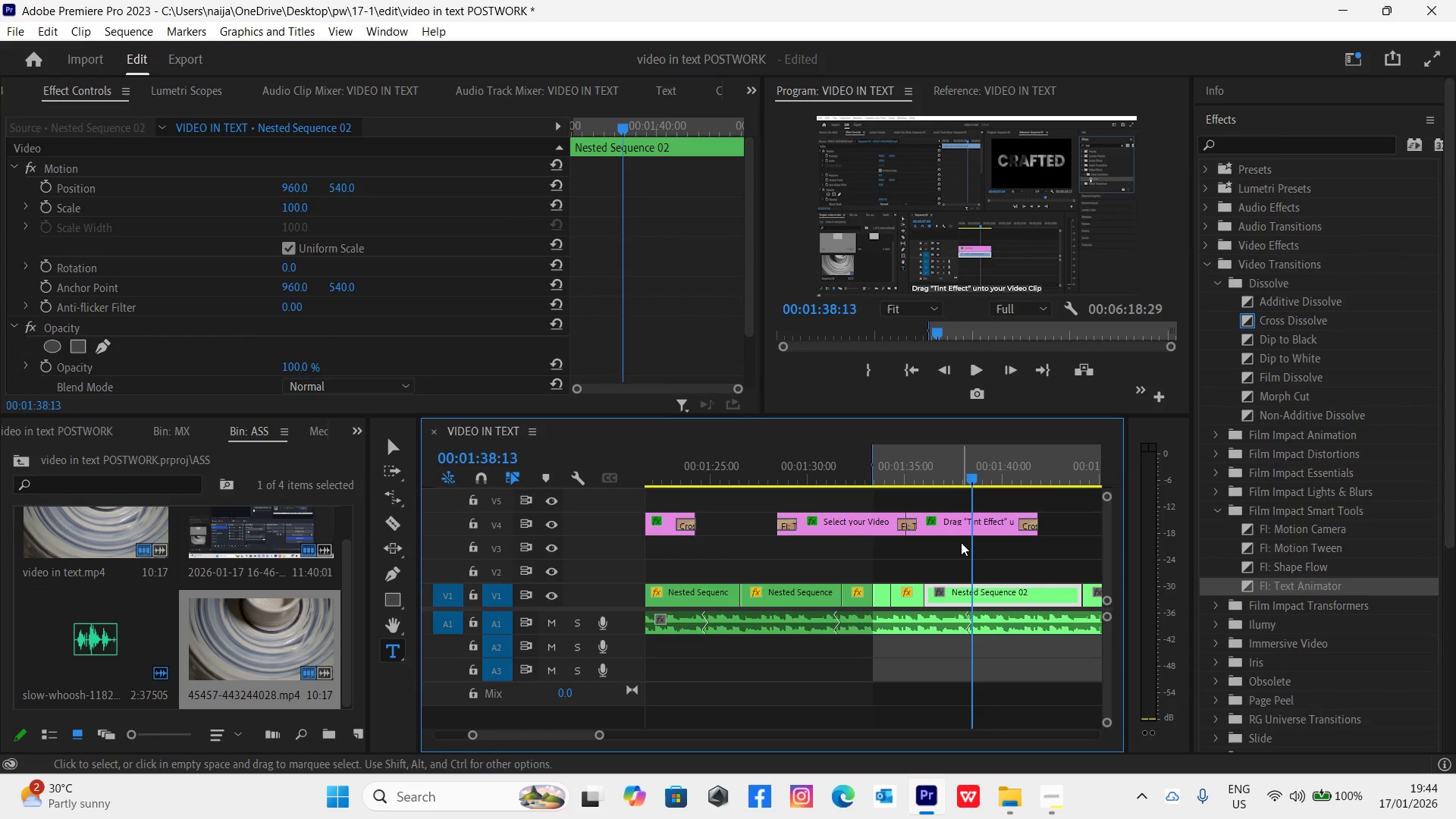 
left_click([975, 521])
 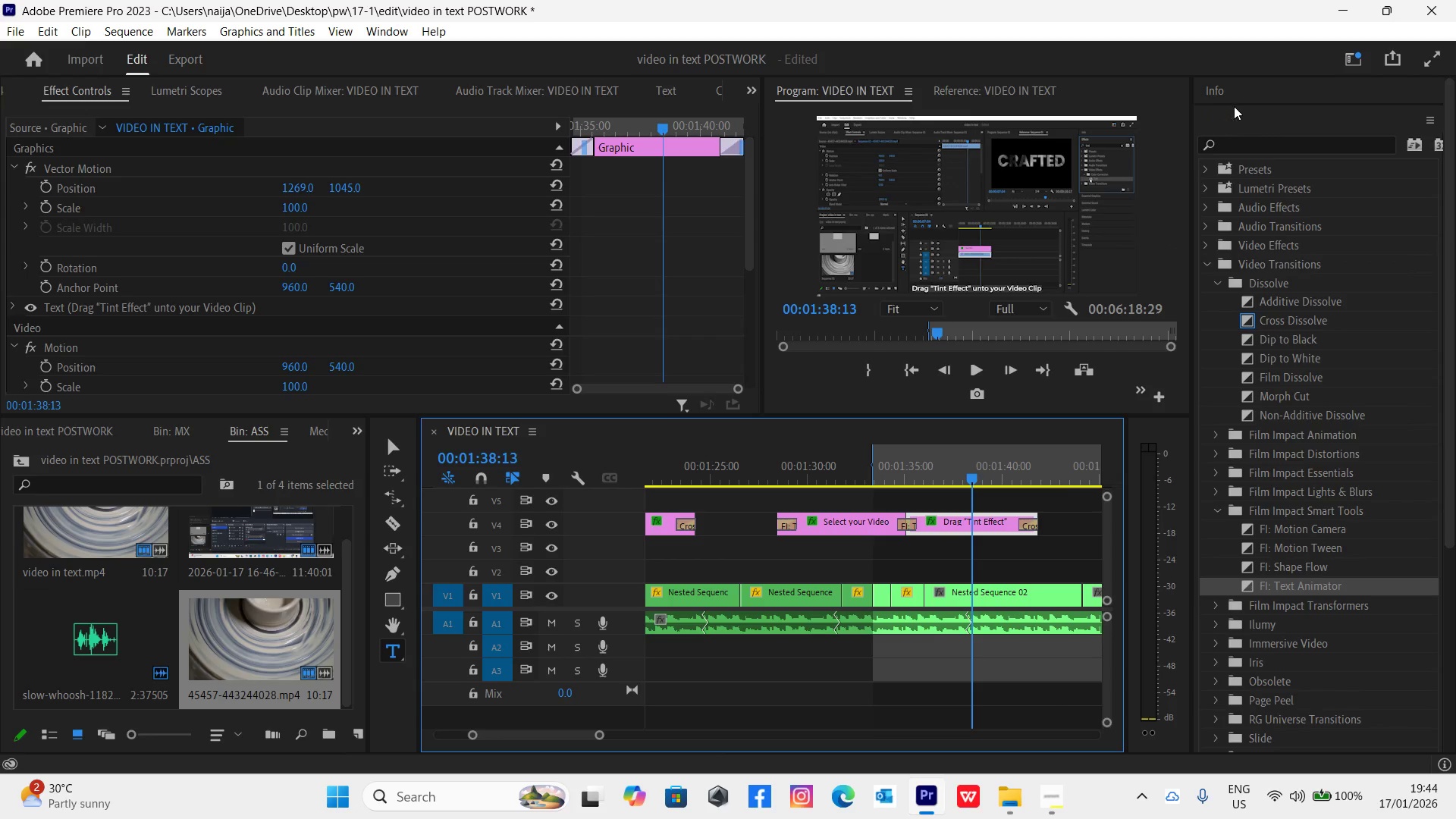 
double_click([1241, 115])
 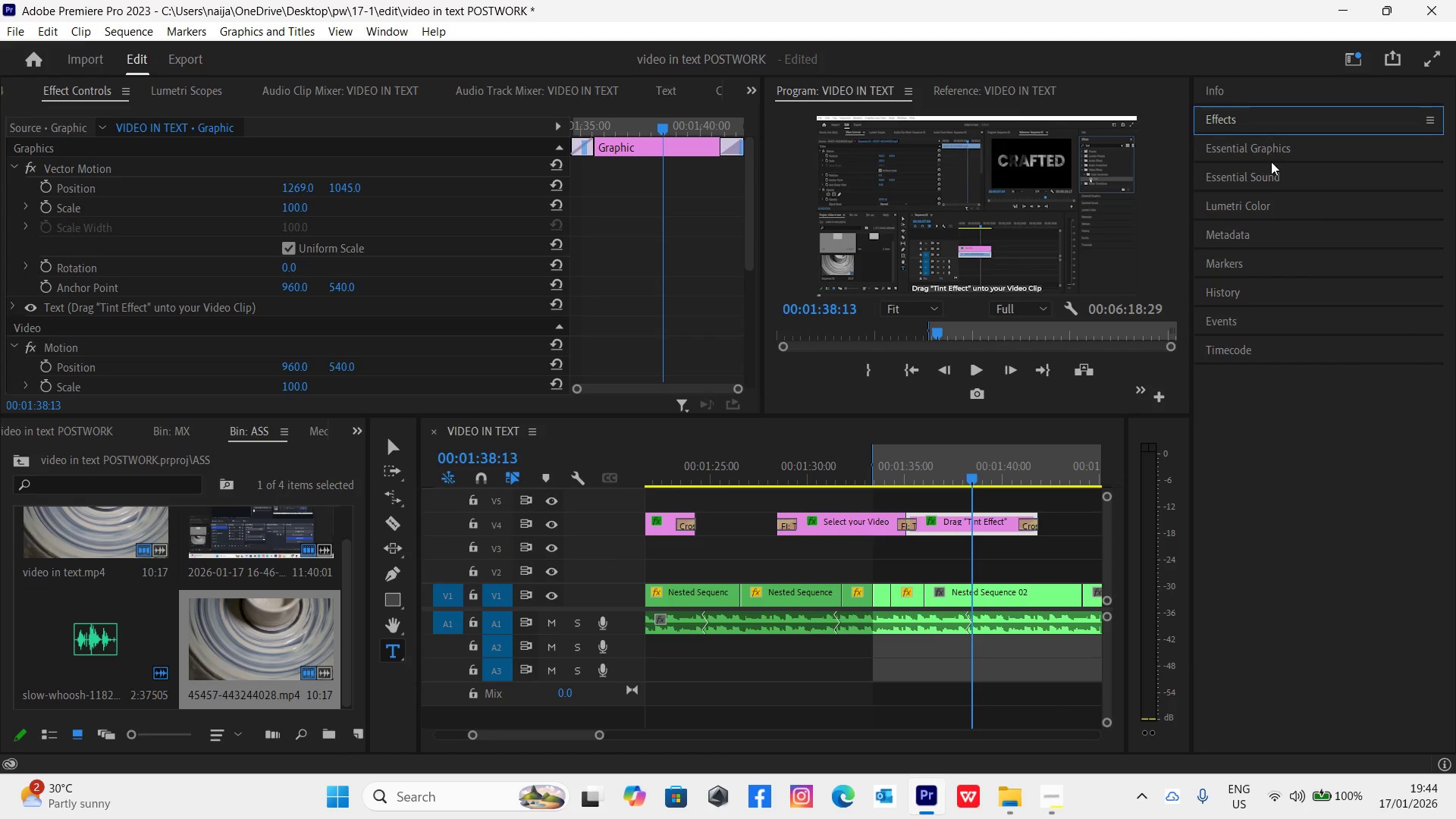 
left_click([1263, 147])
 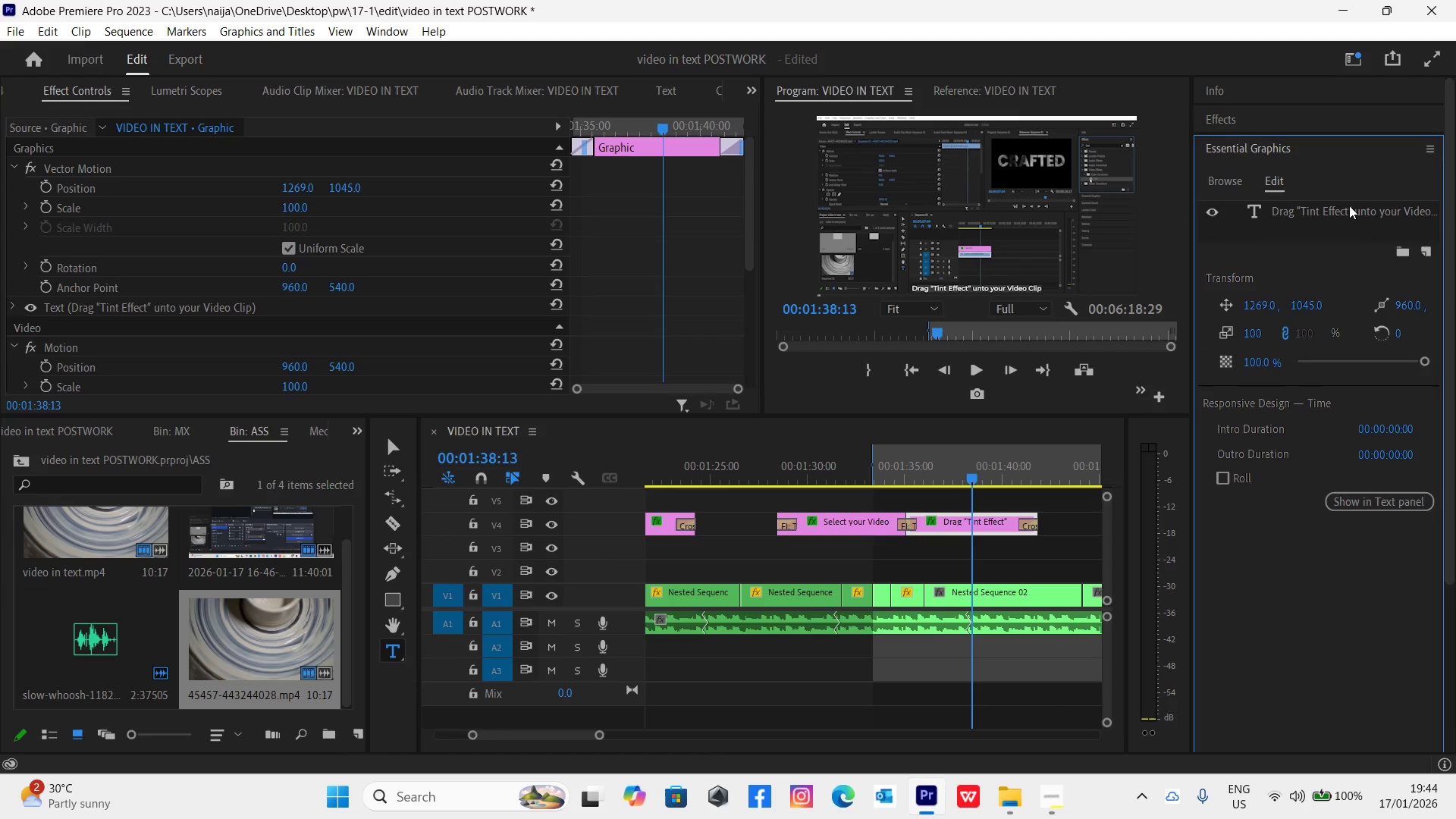 
double_click([1349, 206])
 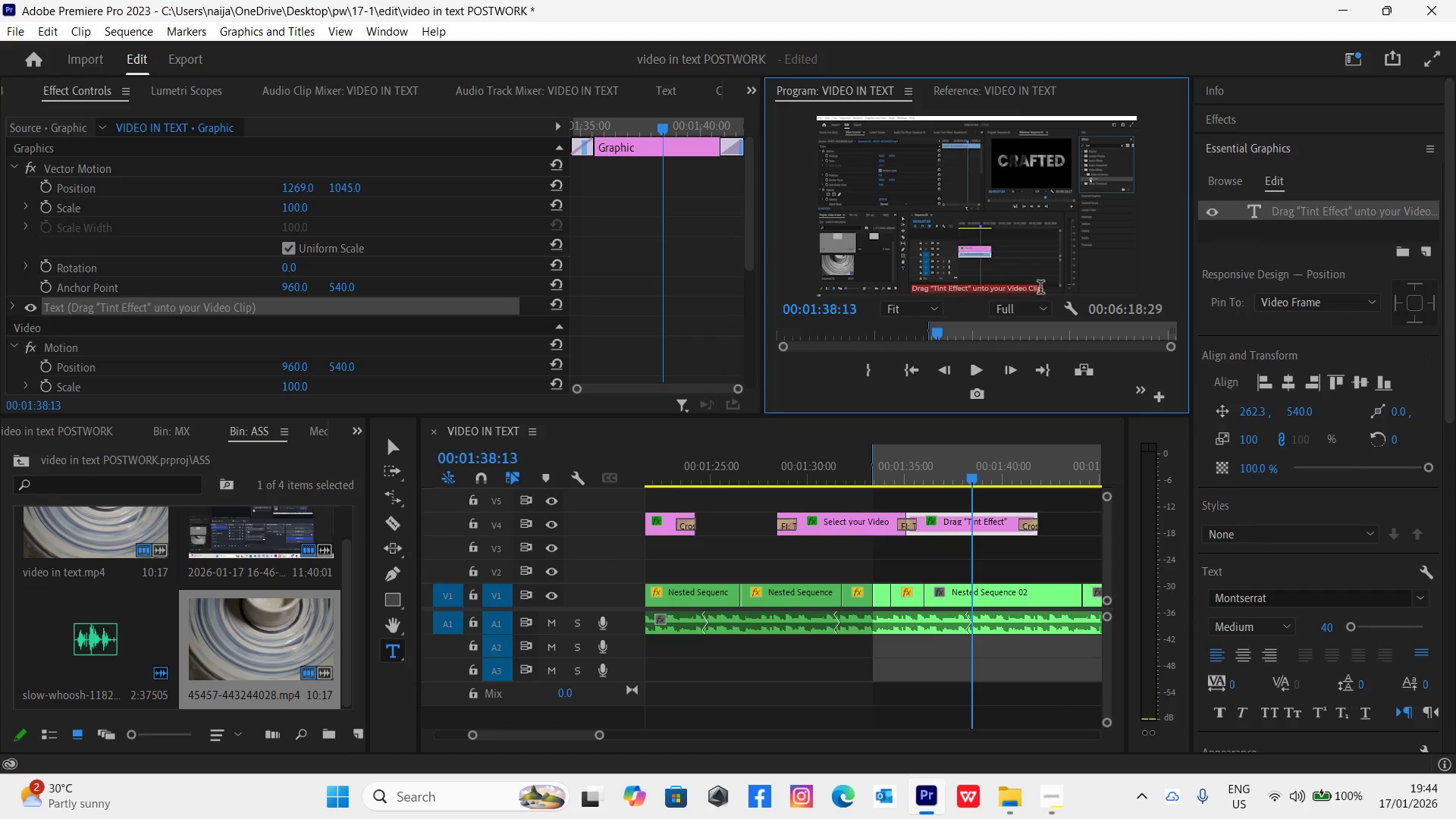 
left_click([1040, 289])
 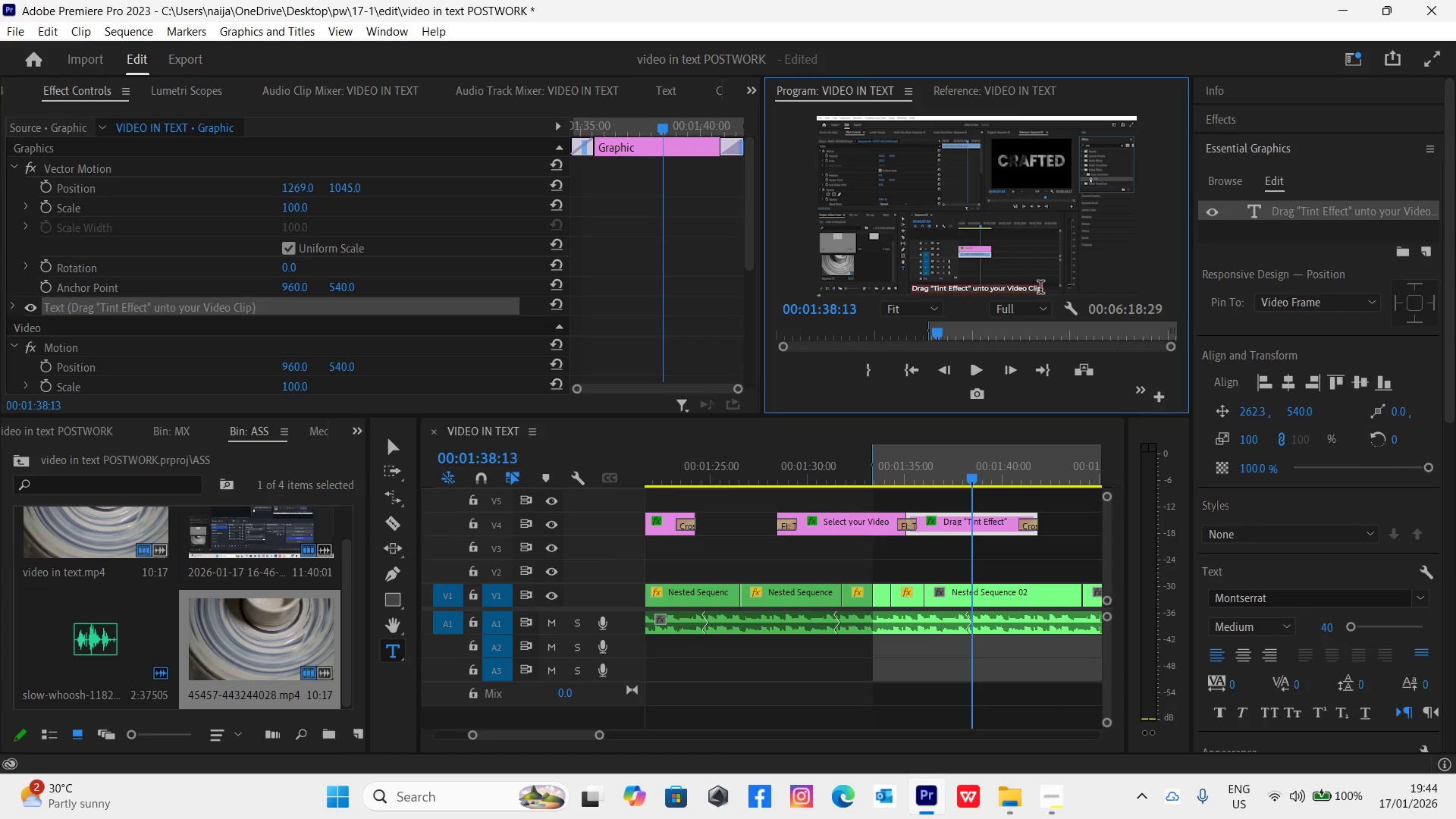 
type( "TWICE")
 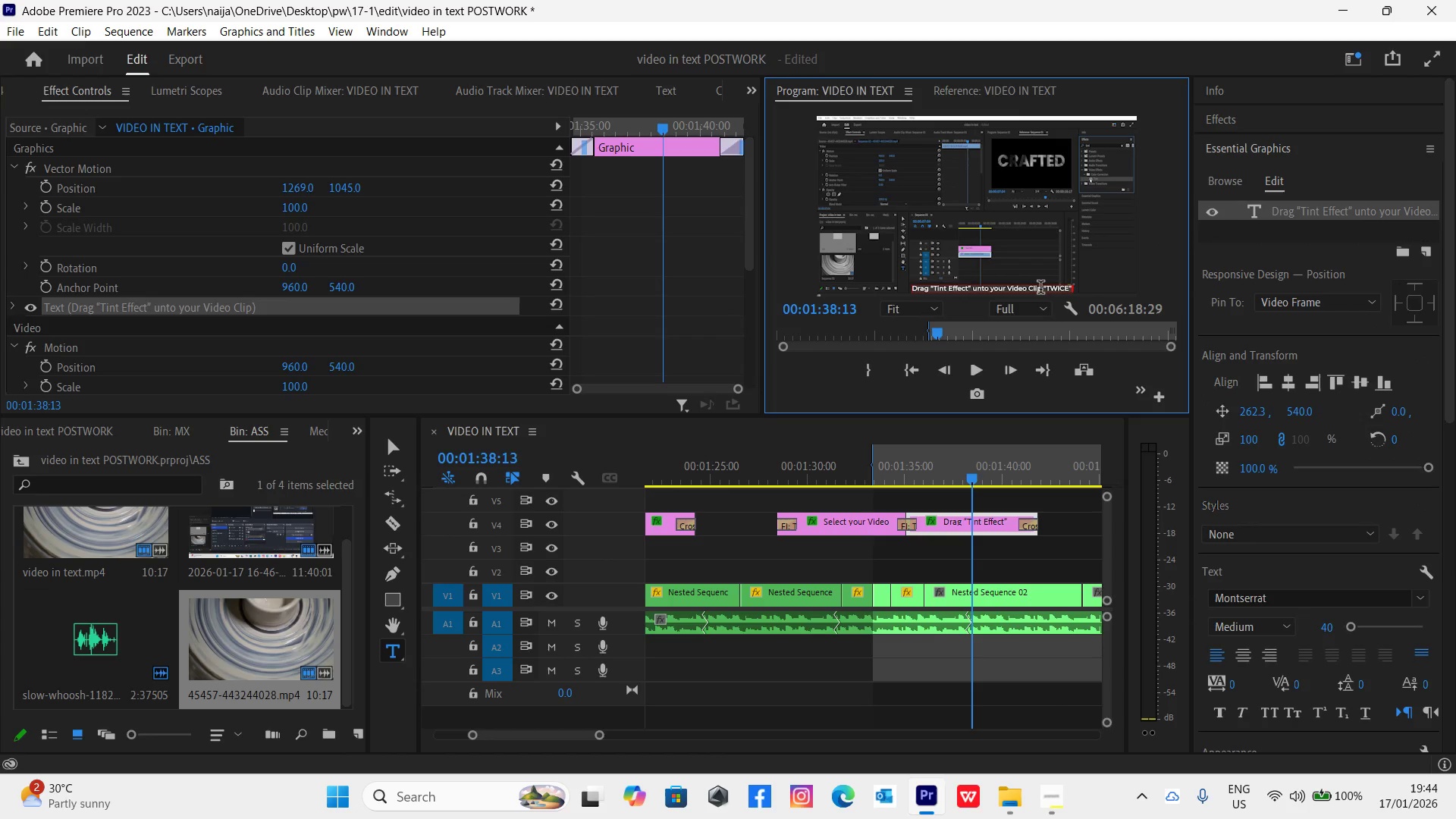 
left_click([954, 475])
 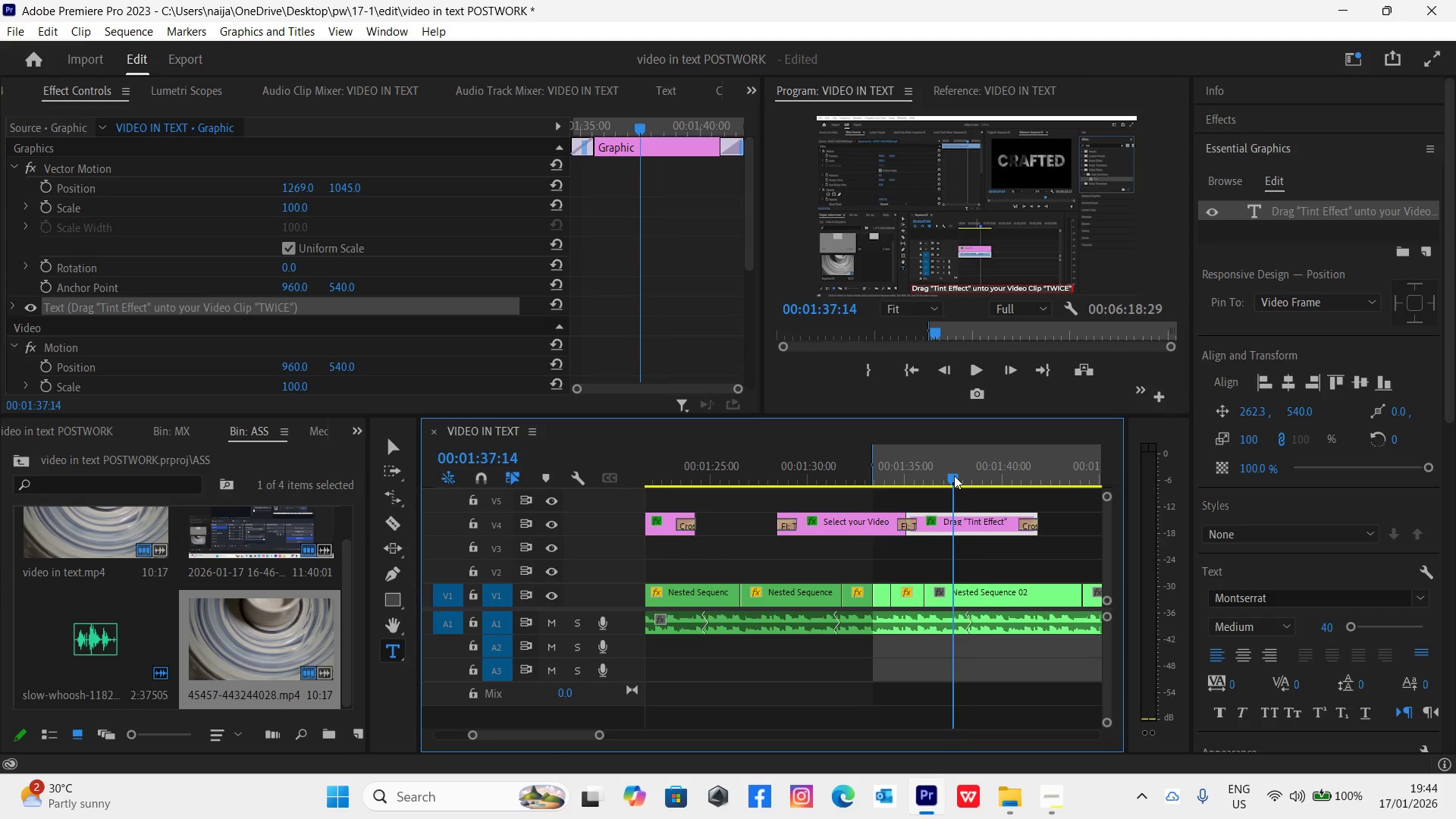 
key(Space)
 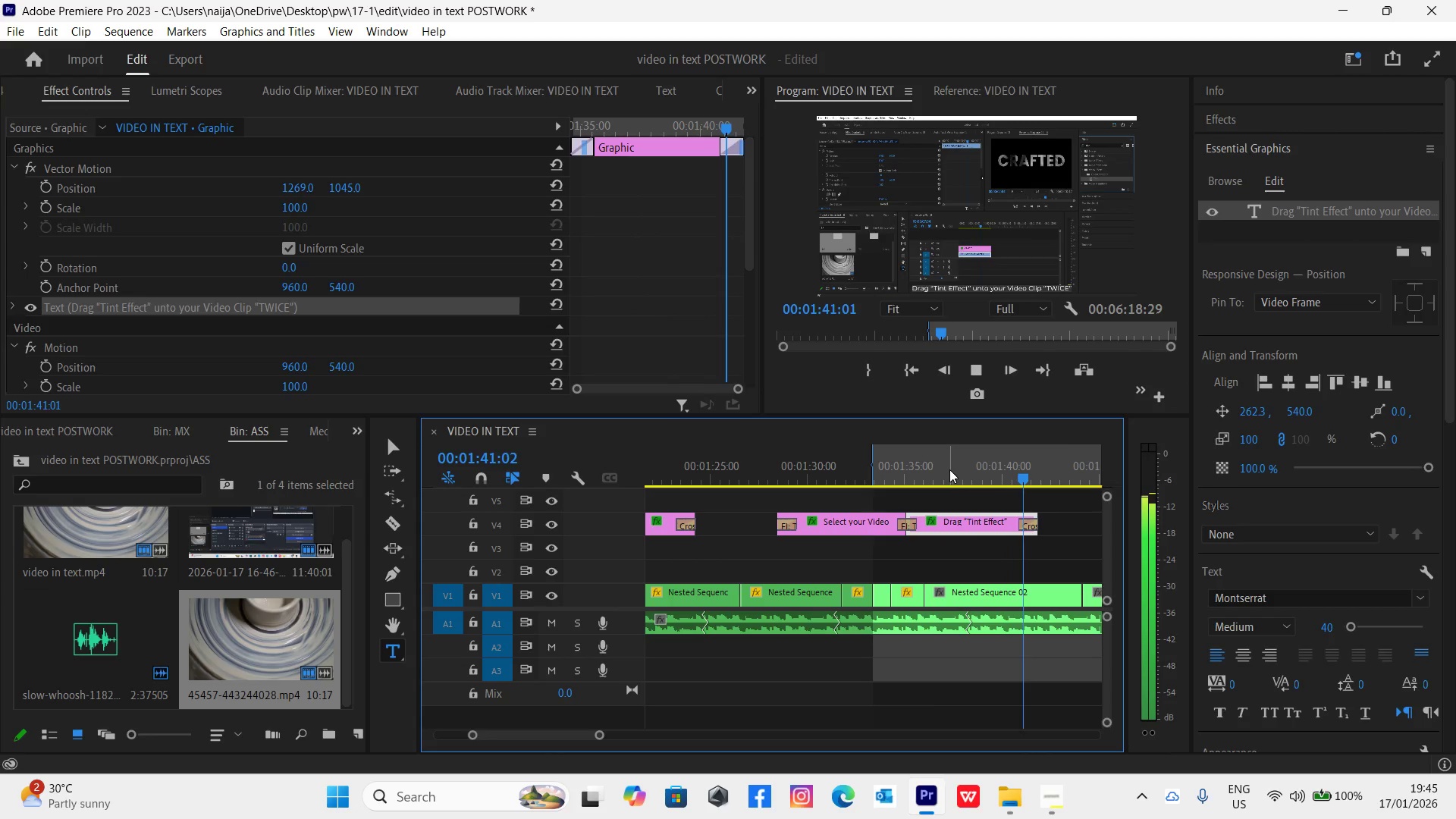 
key(Space)
 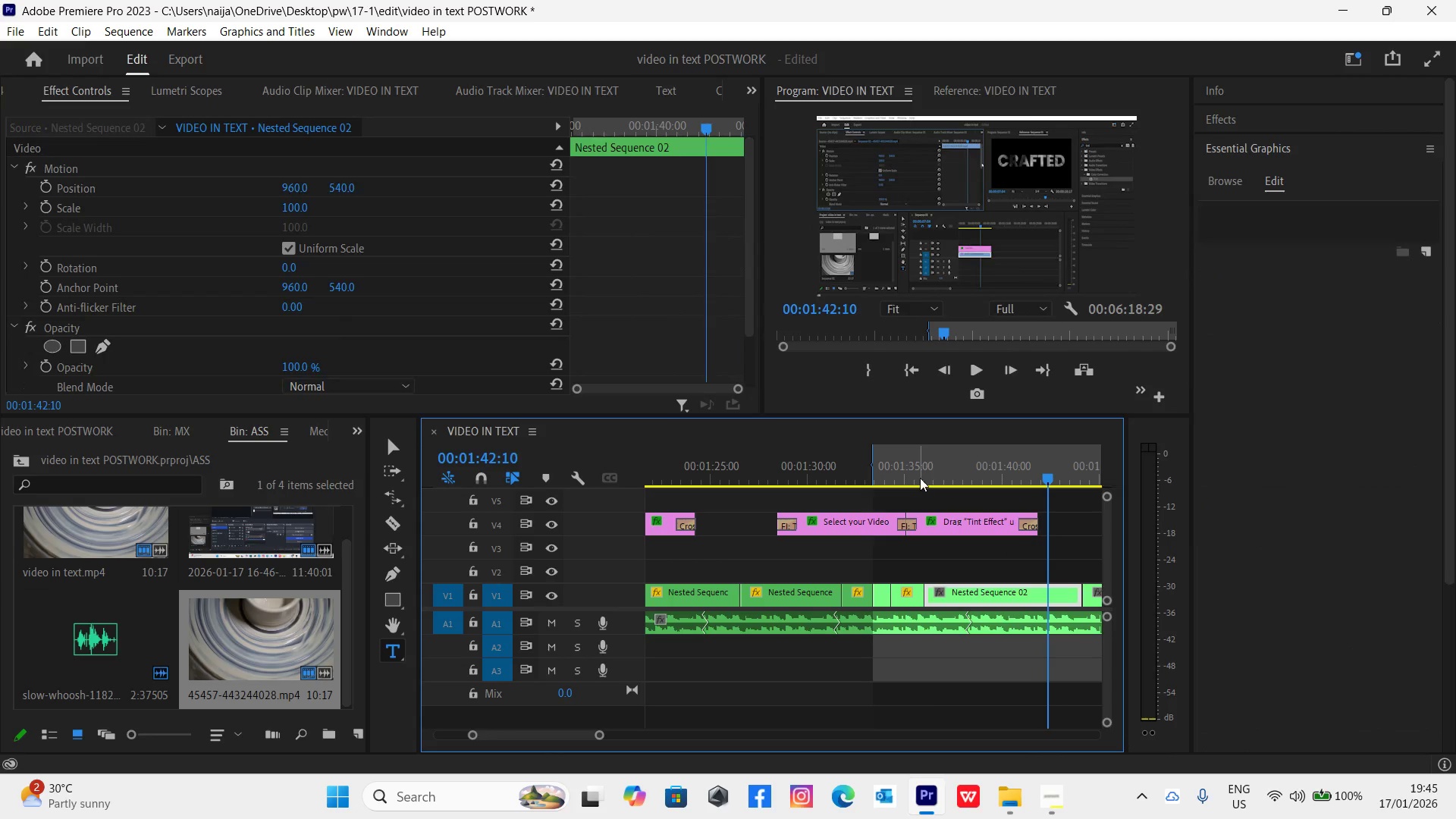 
left_click([920, 478])
 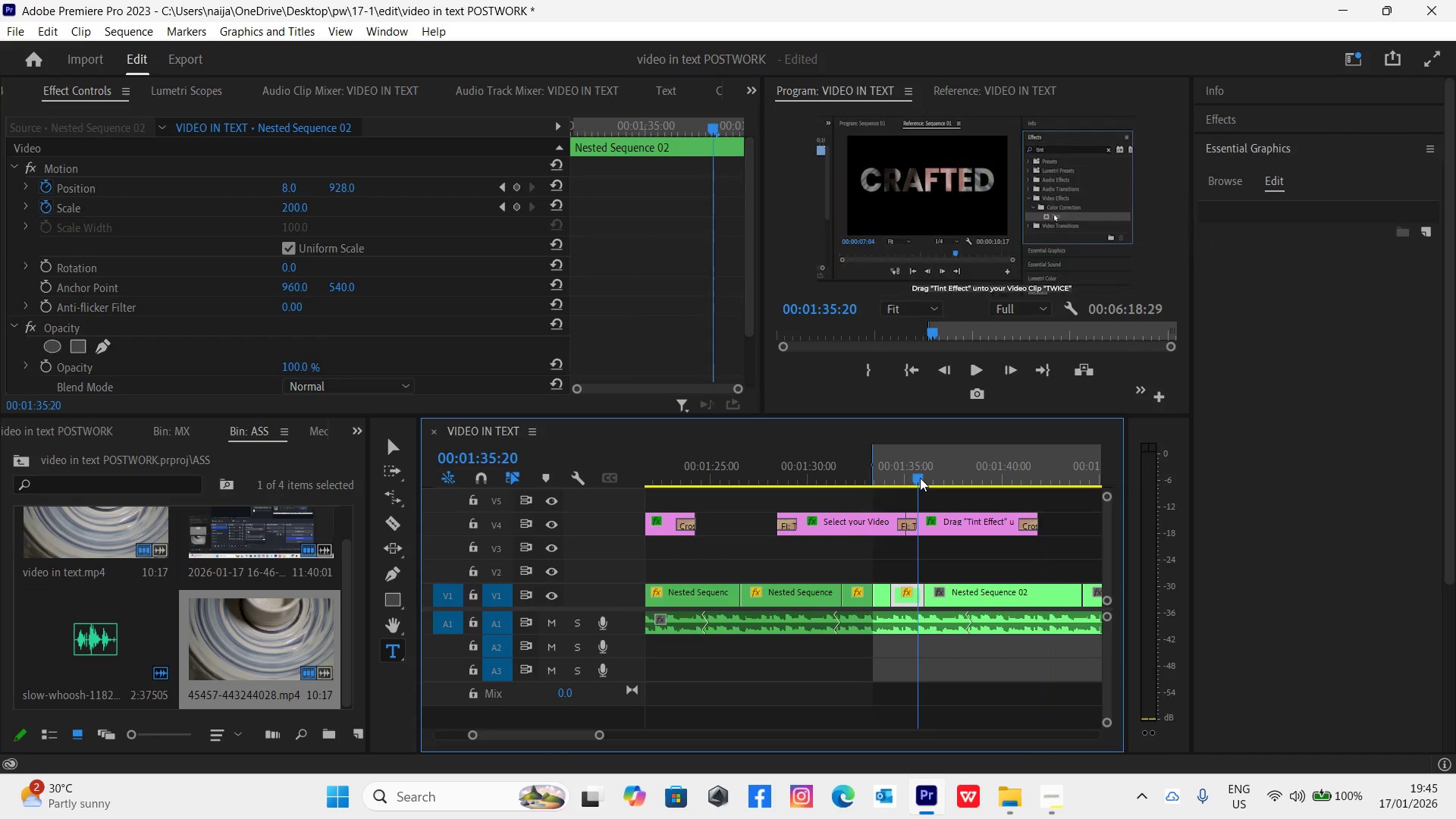 
key(Space)
 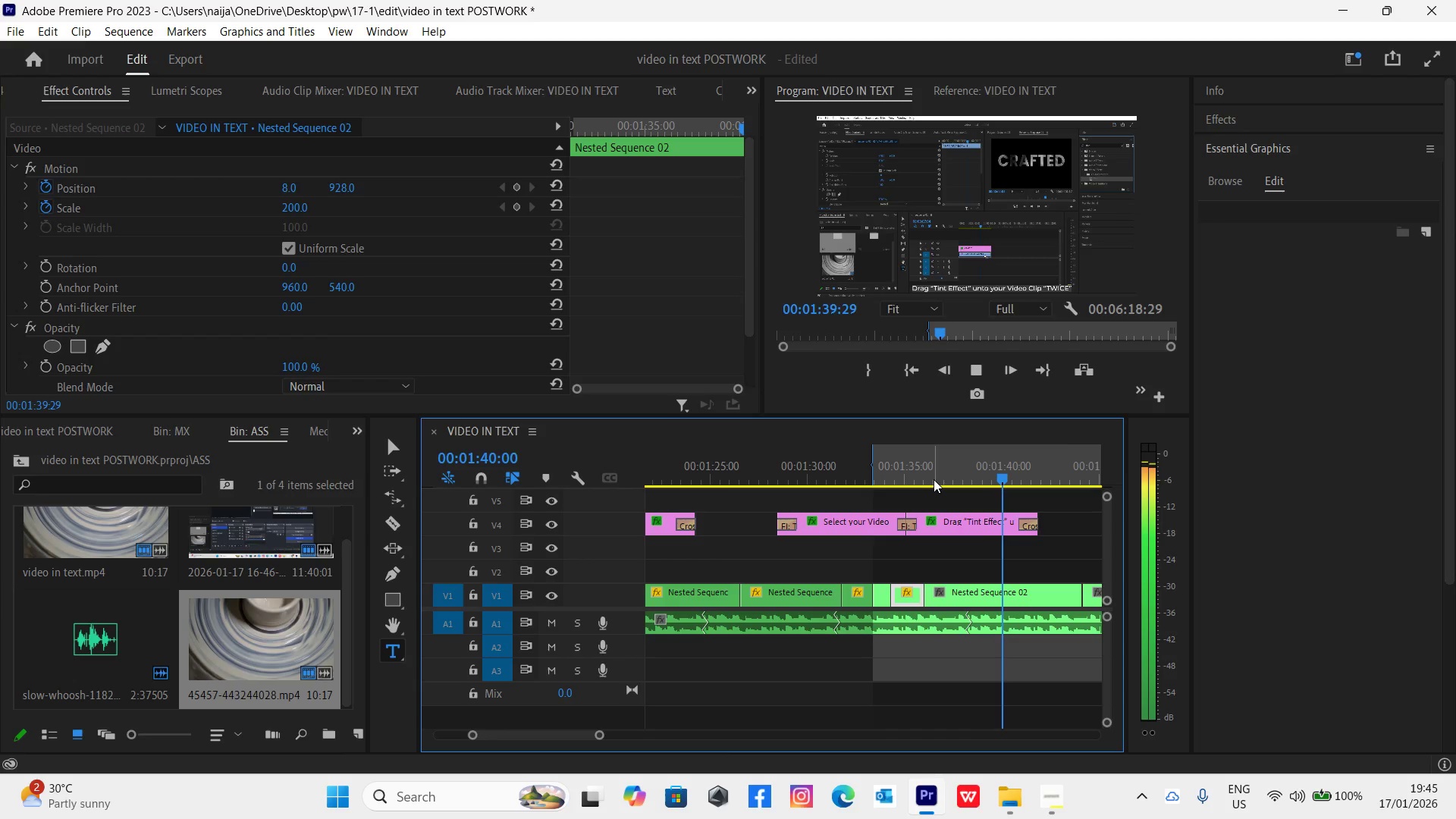 
wait(9.39)
 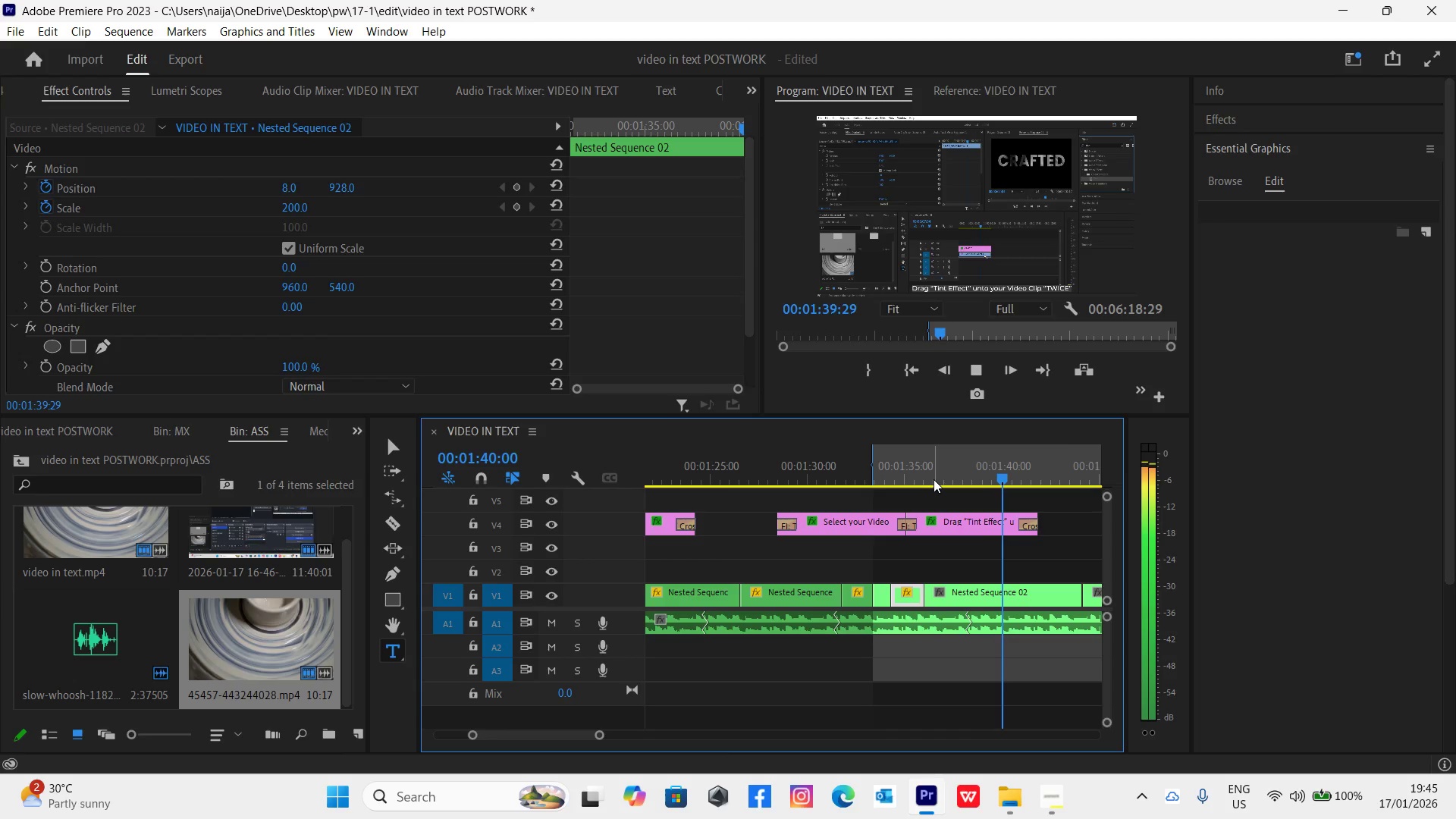 
key(Space)
 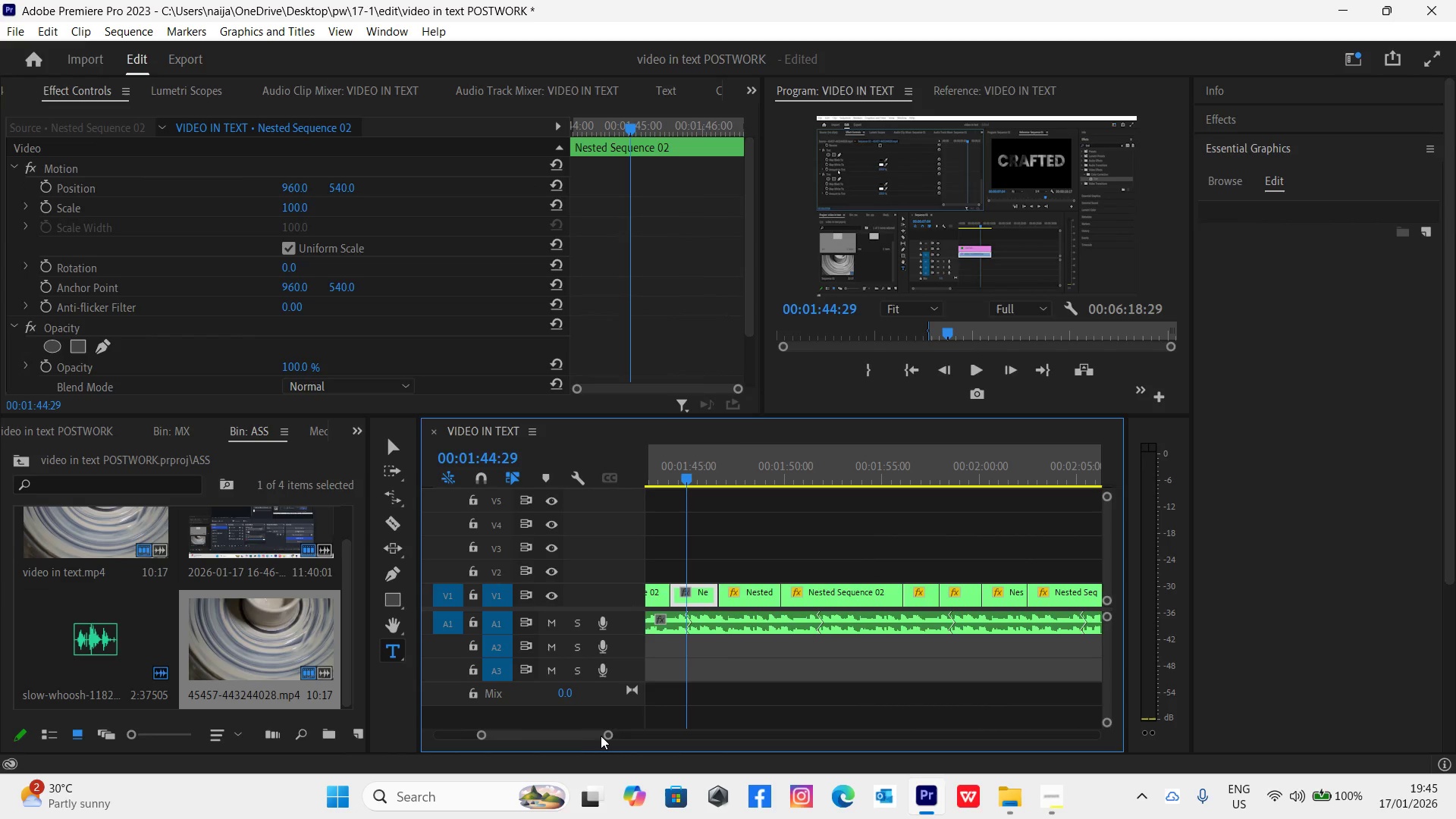 
left_click_drag(start_coordinate=[606, 736], to_coordinate=[617, 742])
 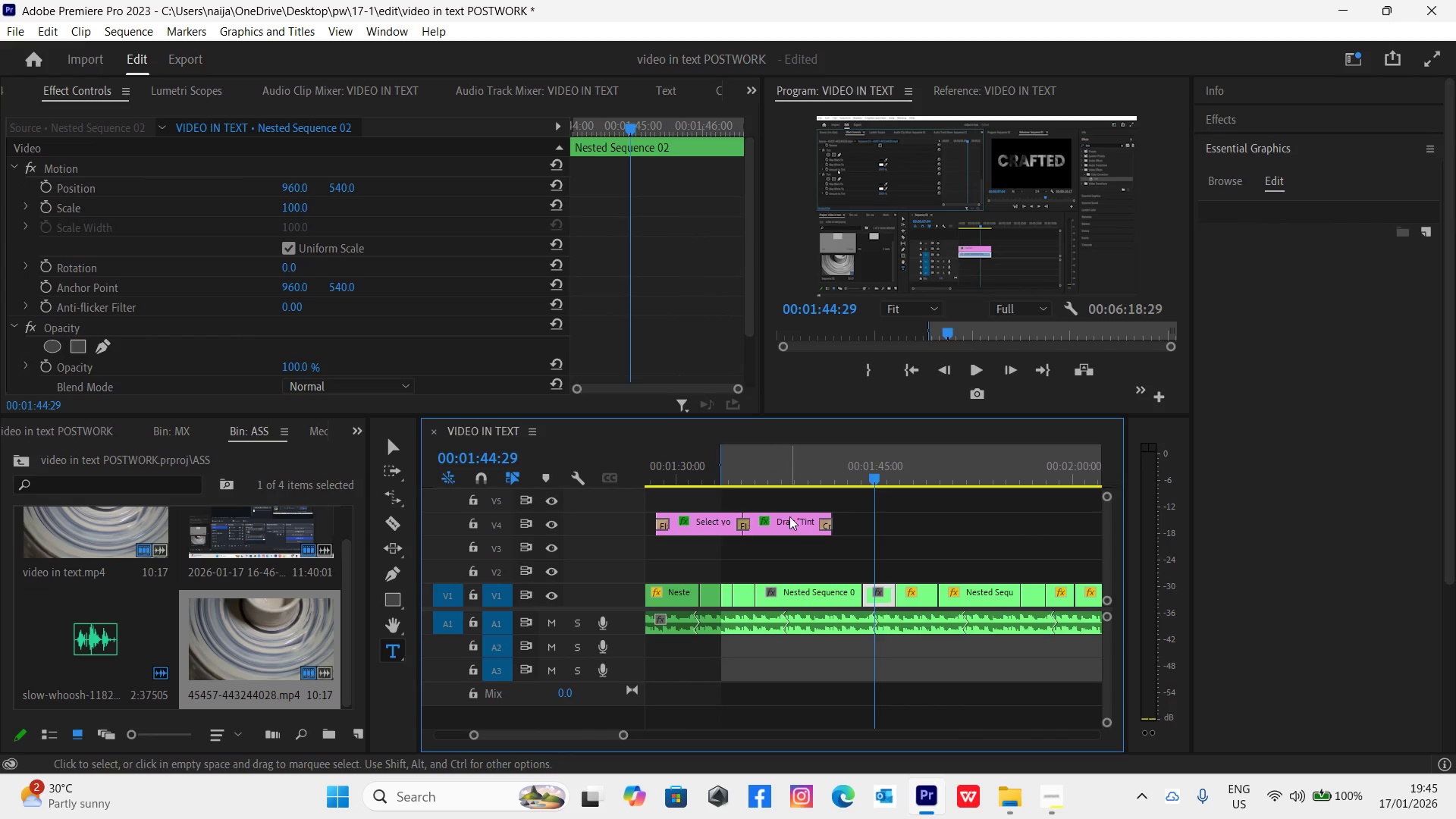 
left_click([789, 516])
 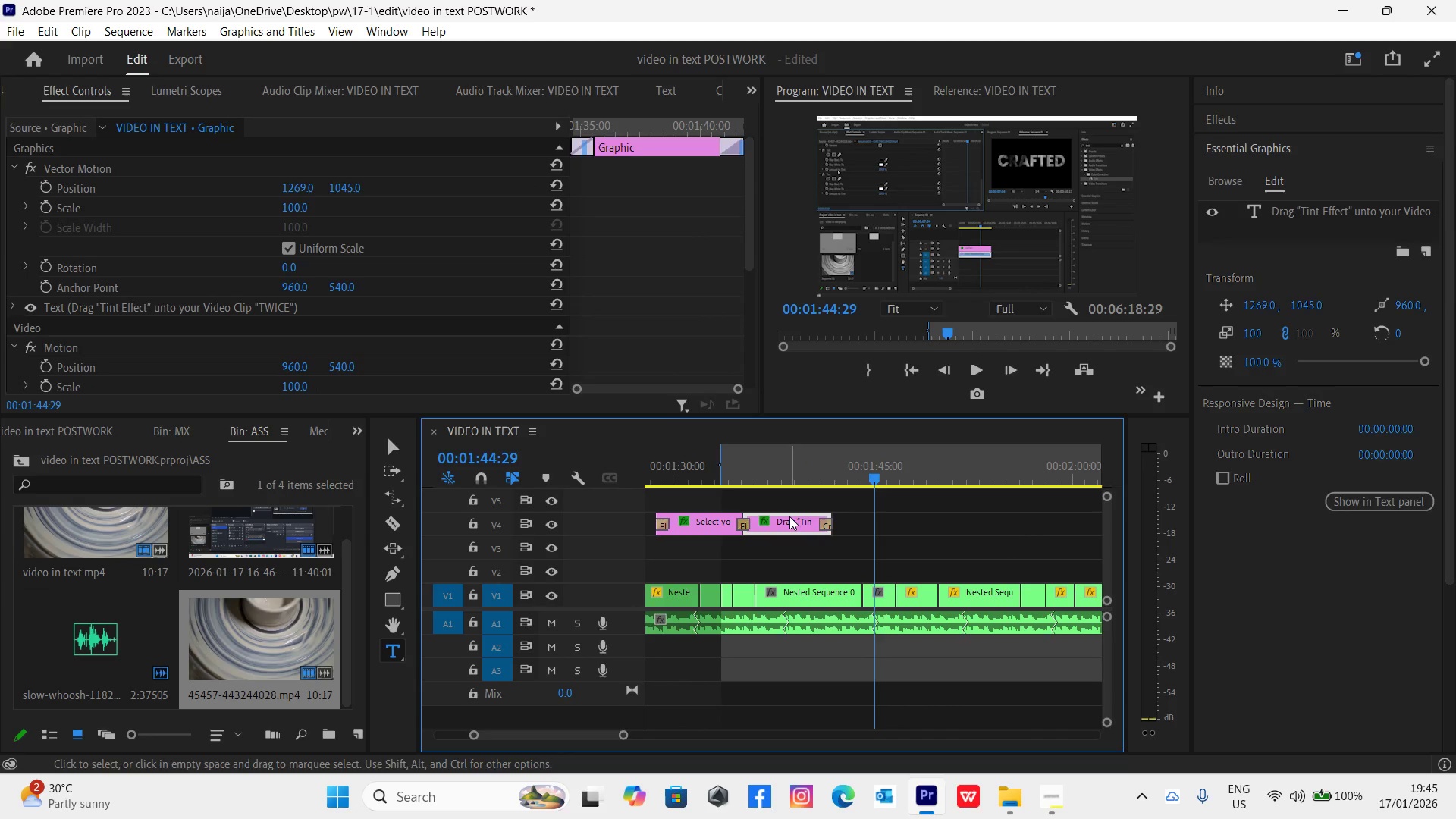 
hold_key(key=AltLeft, duration=1.5)
left_click_drag(start_coordinate=[789, 516], to_coordinate=[910, 525])
 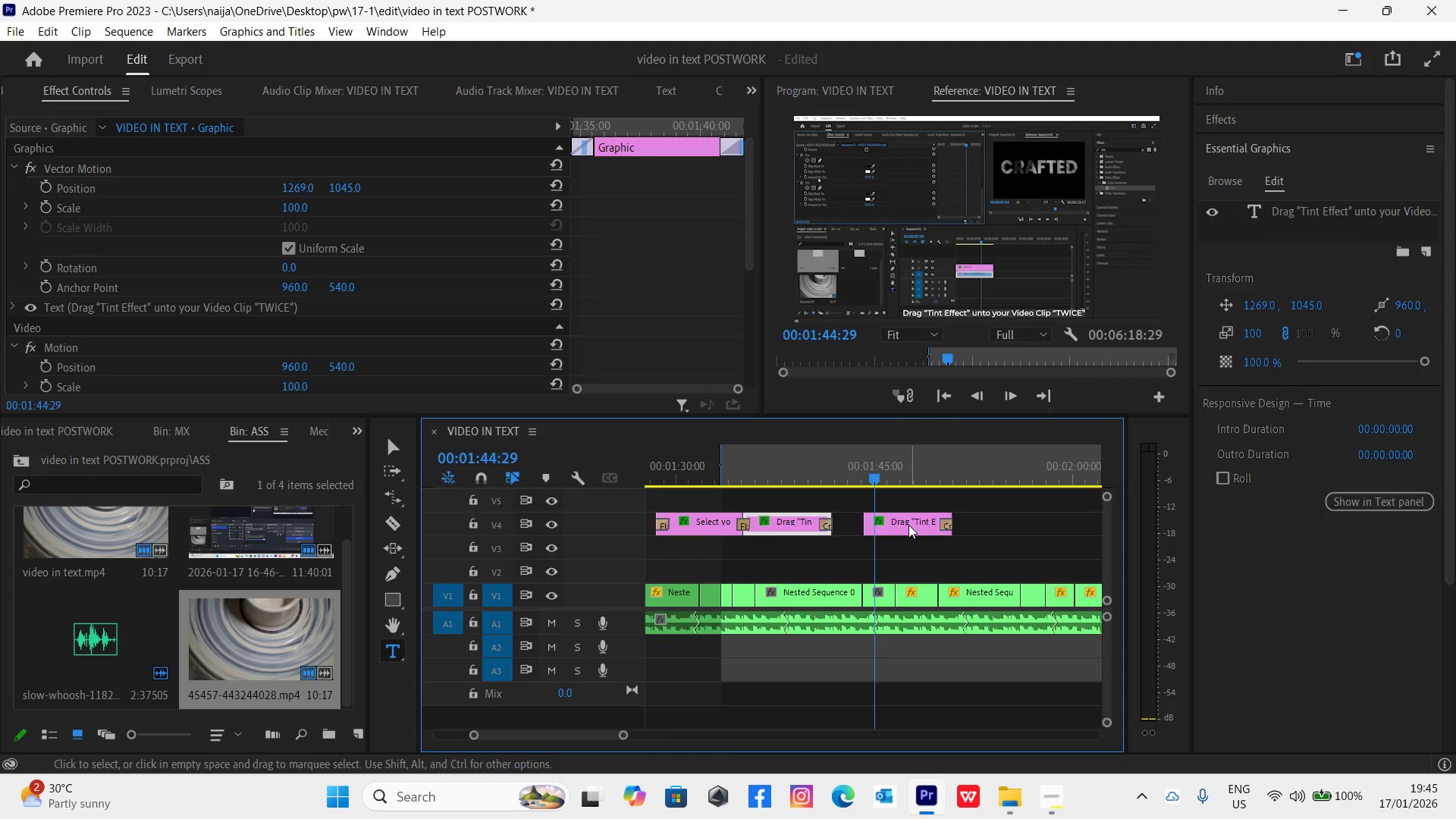 
hold_key(key=AltLeft, duration=0.75)
 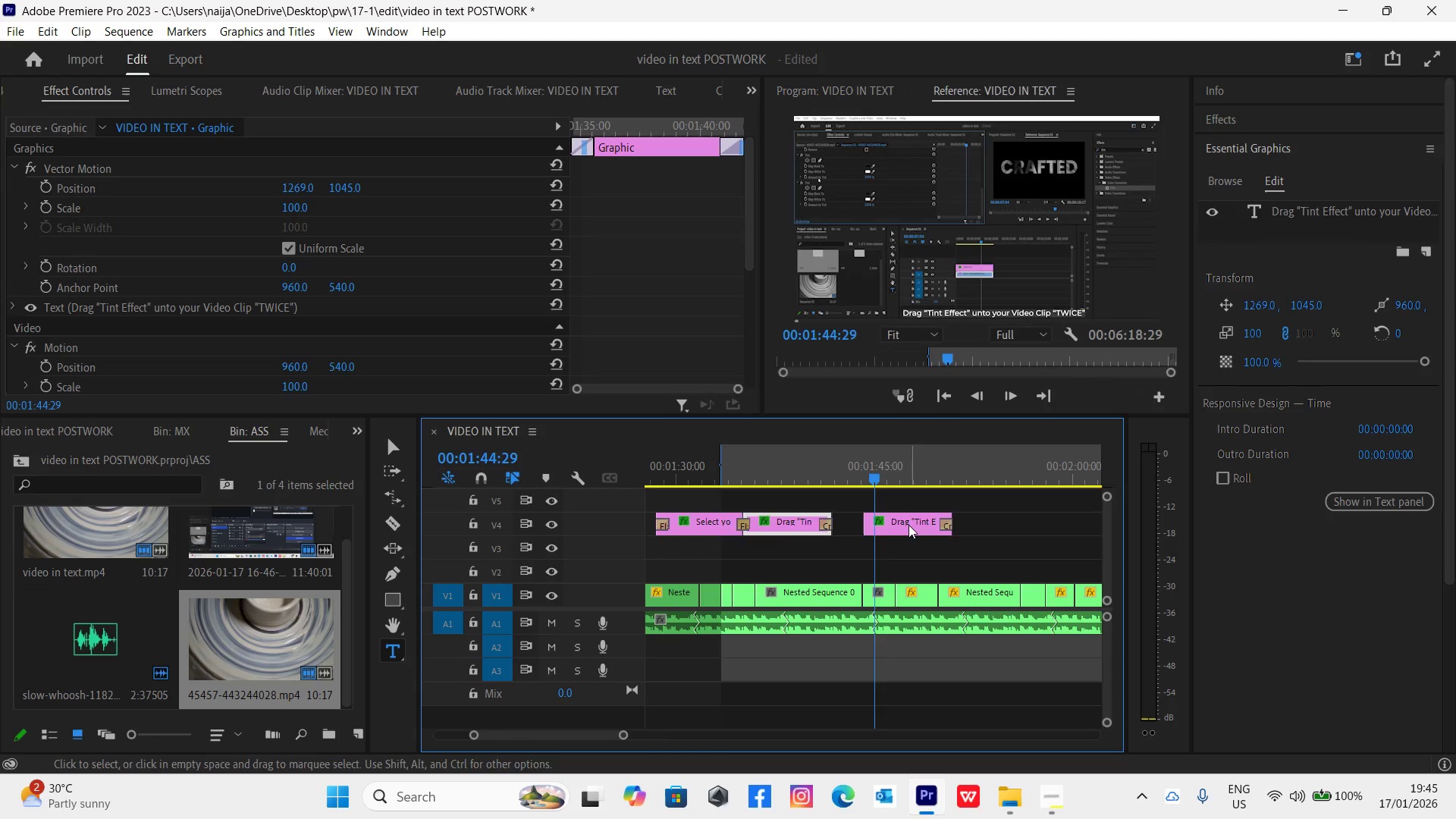 
left_click([908, 525])
 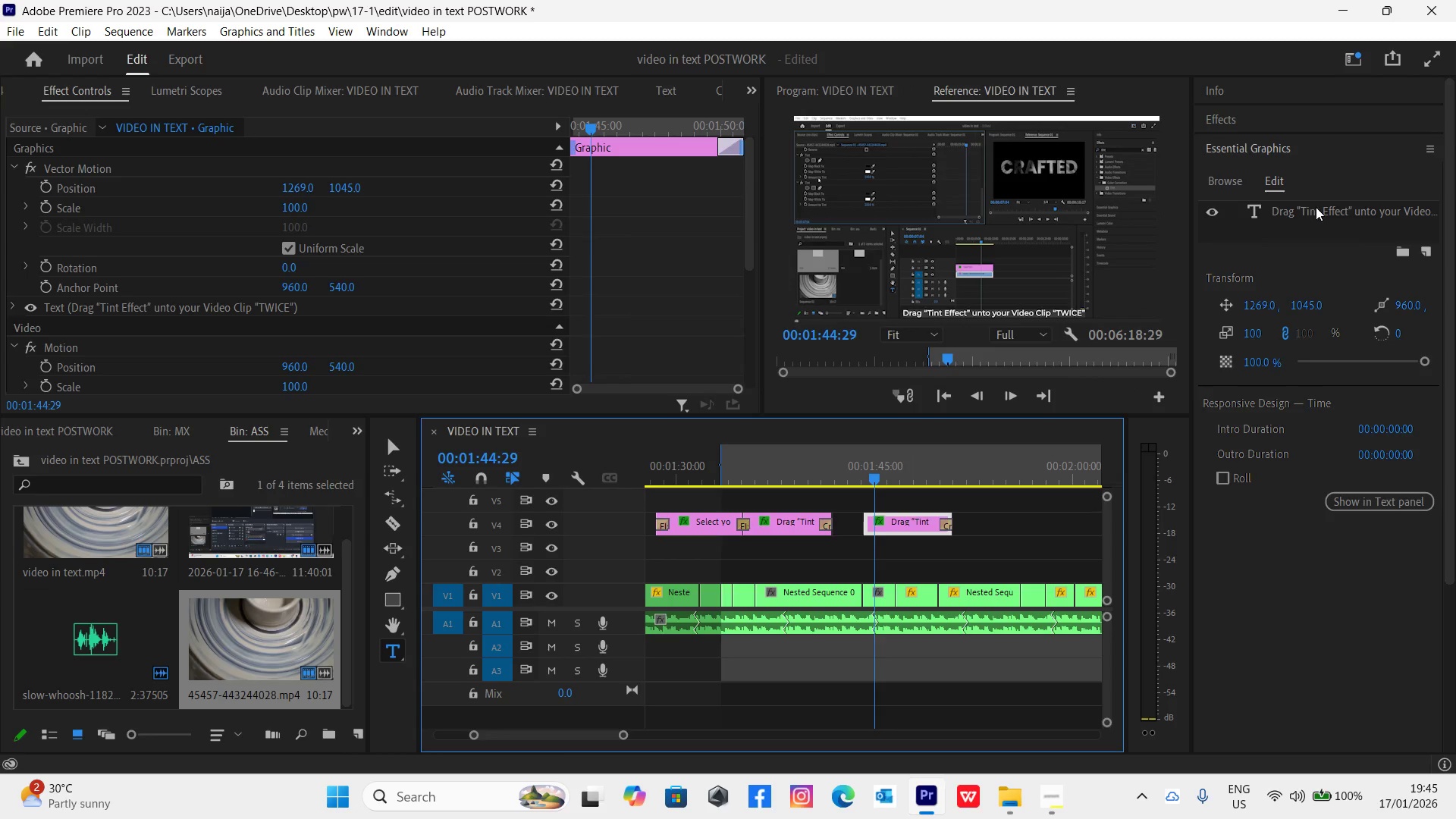 
double_click([1316, 209])
 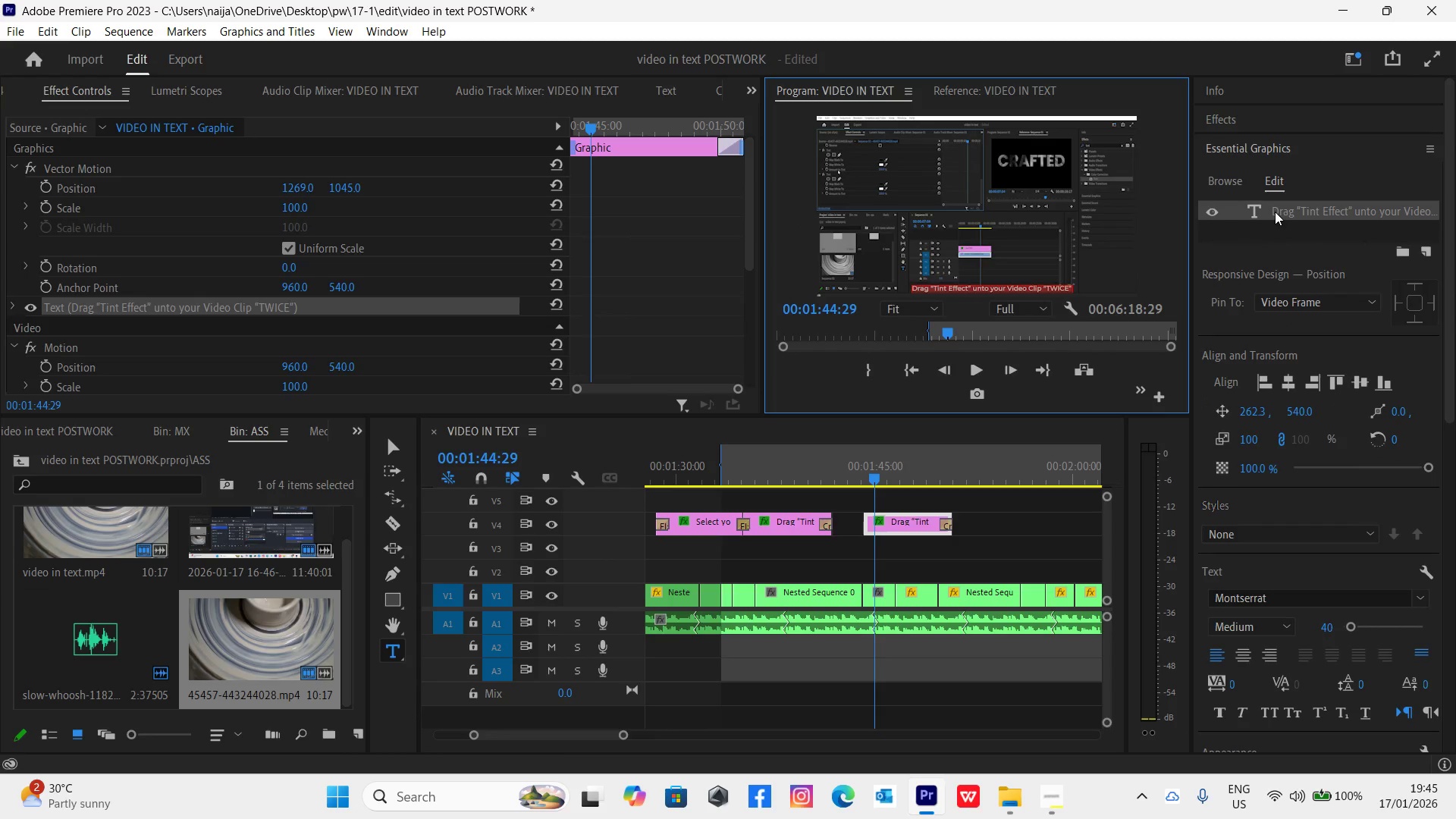 
type(In Effects Control turn off the Seconf)
key(Backspace)
type(d Tint Effect for now)
 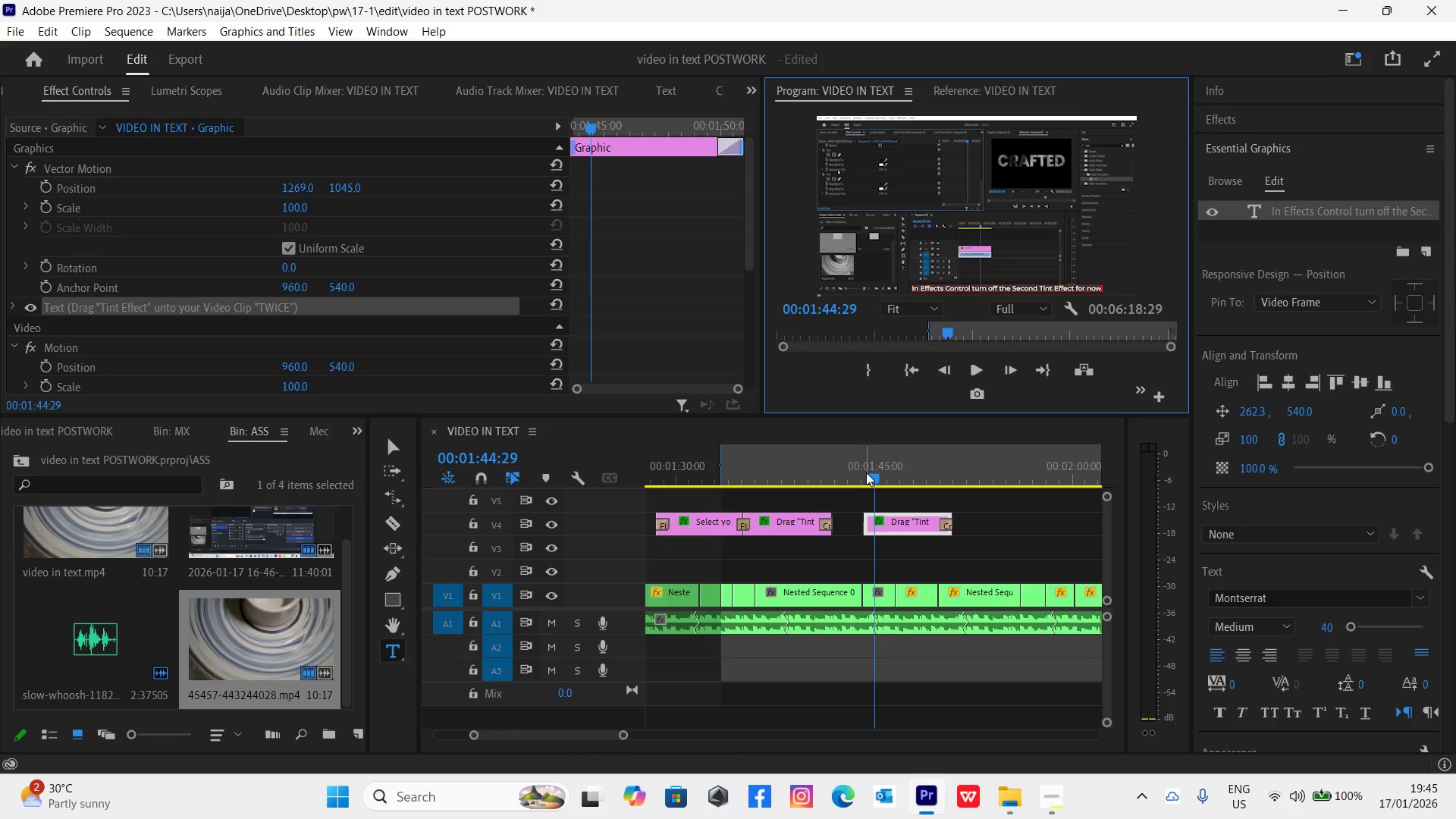 
key(Space)
 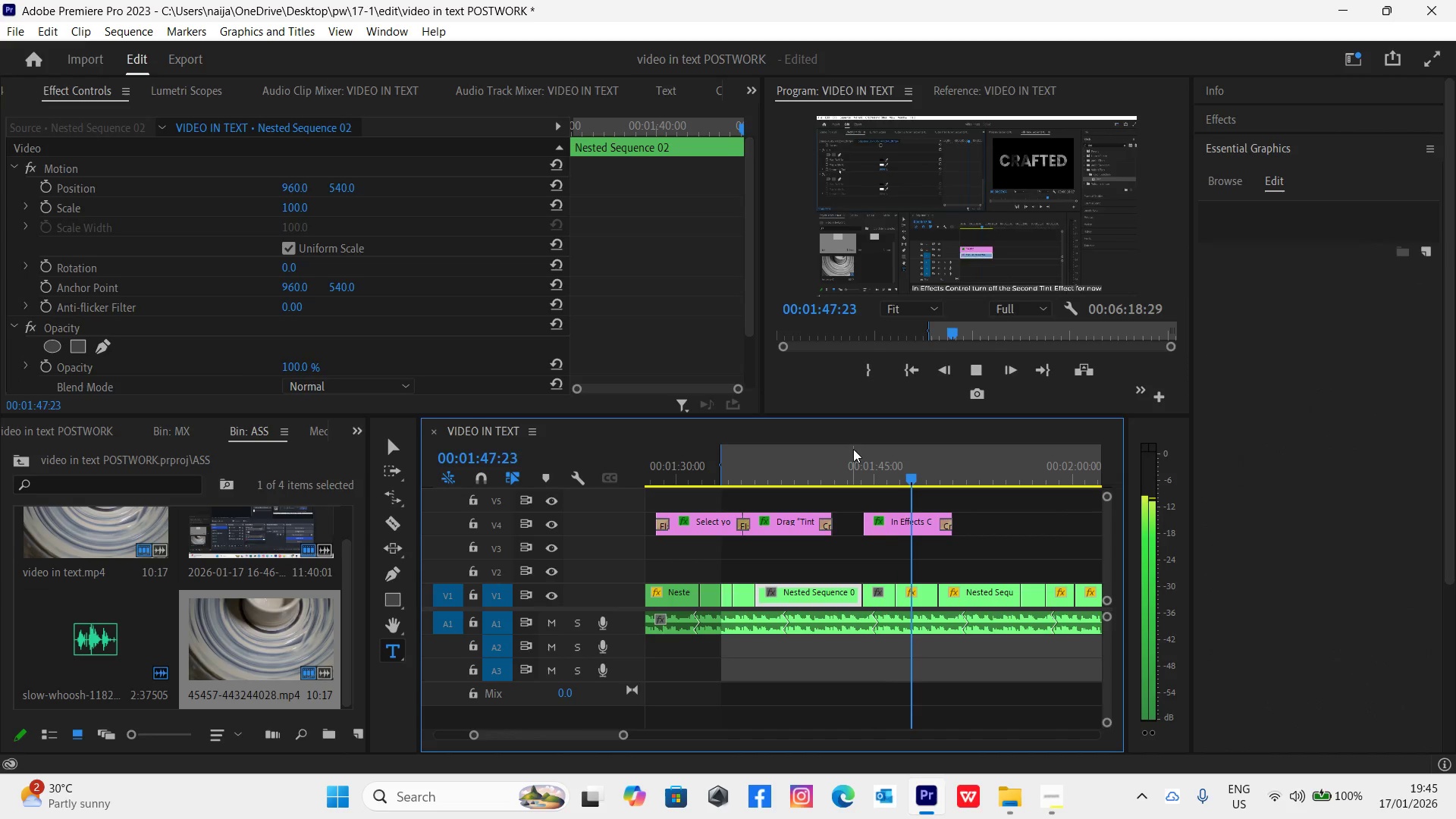 
wait(5.48)
 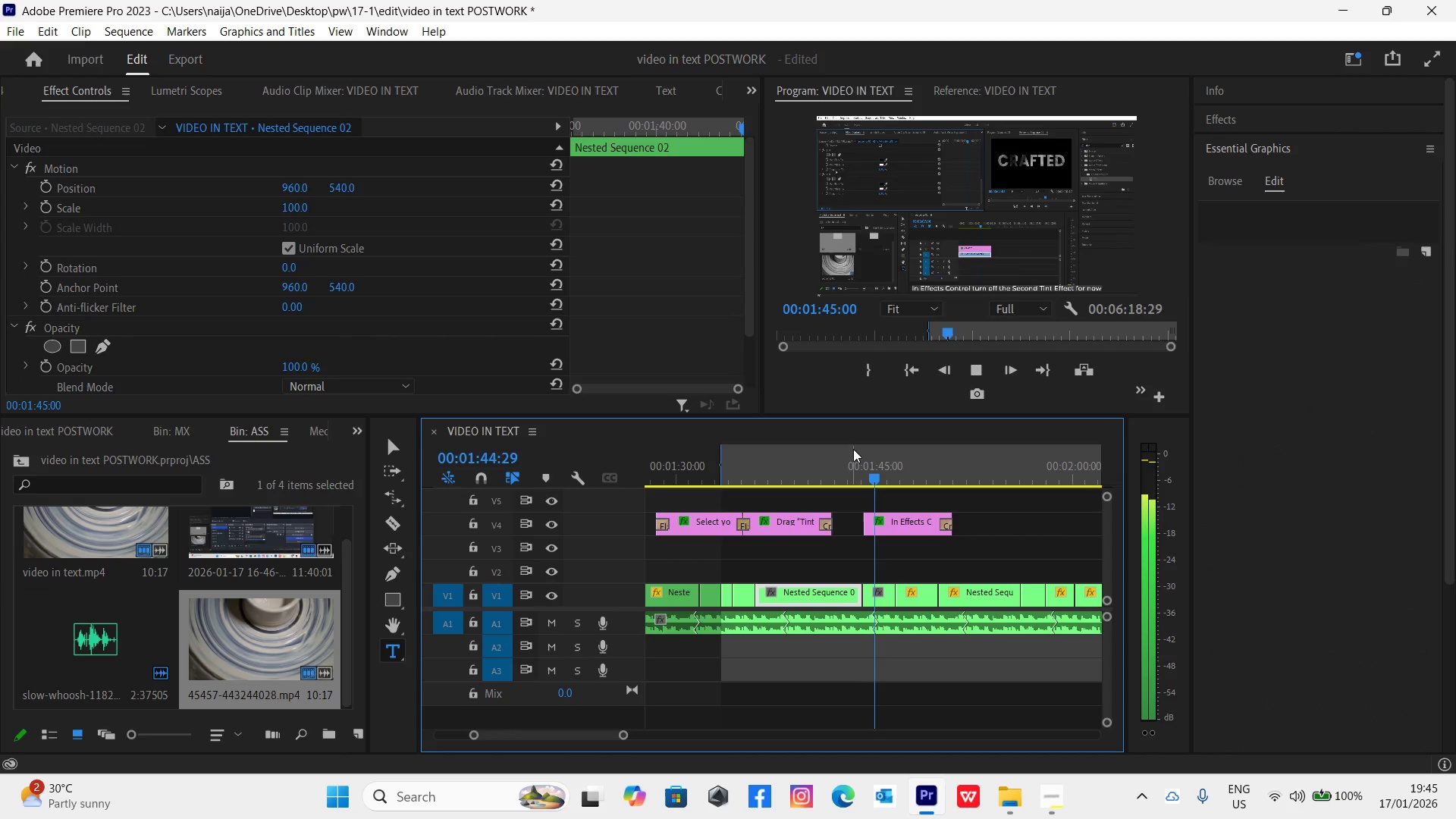 
key(Space)
 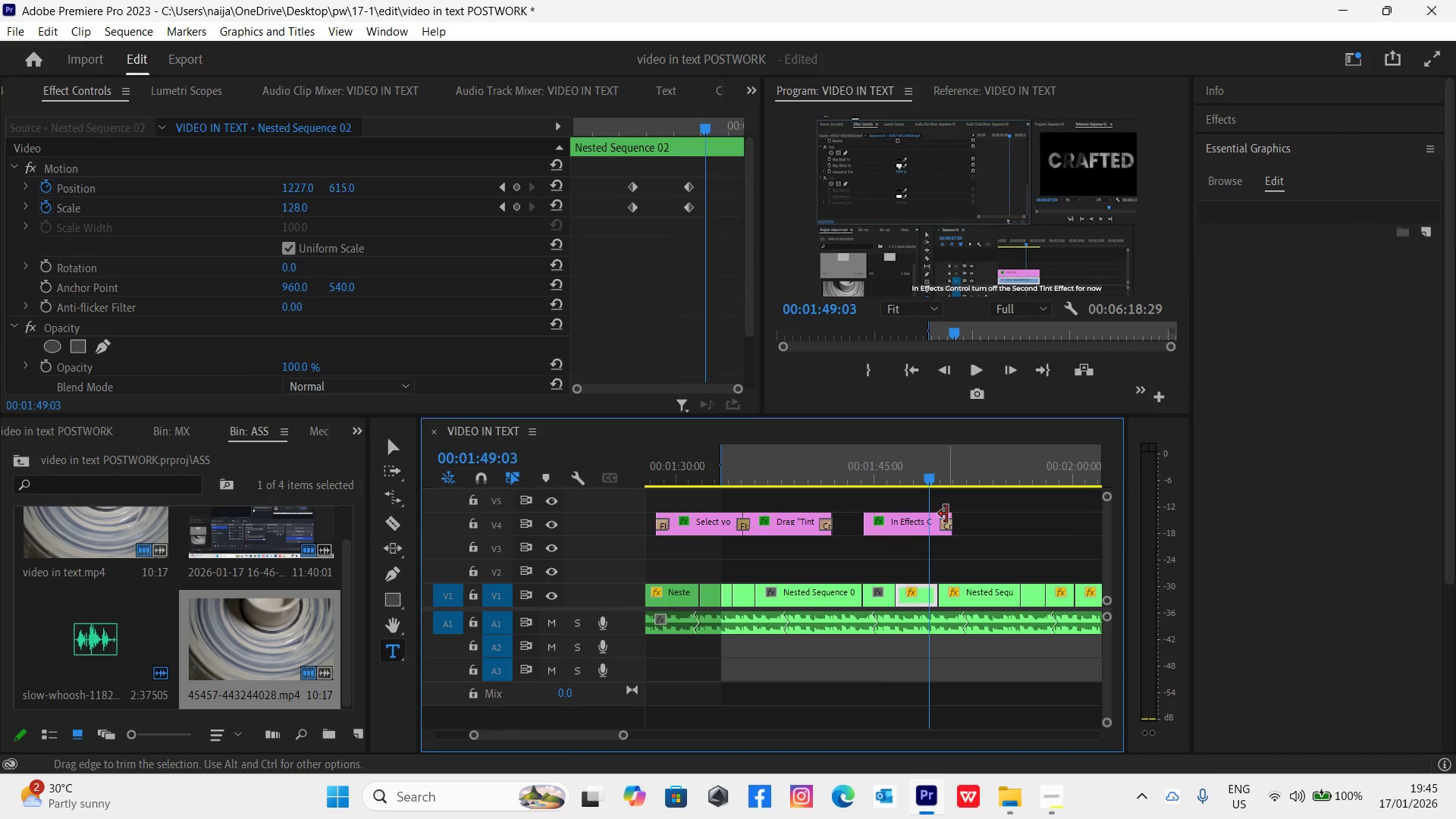 
left_click_drag(start_coordinate=[946, 514], to_coordinate=[925, 500])
 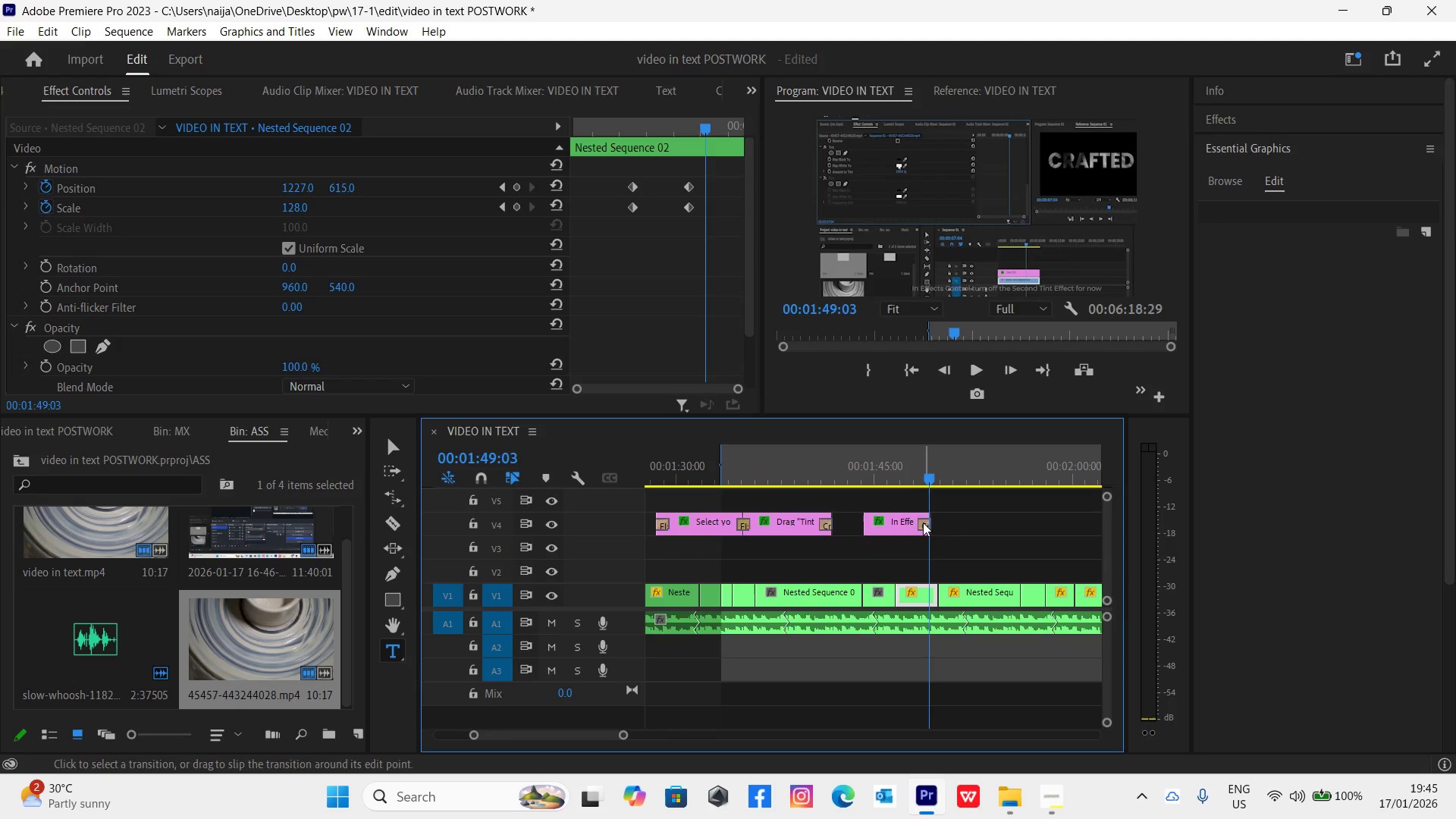 
left_click([923, 522])
 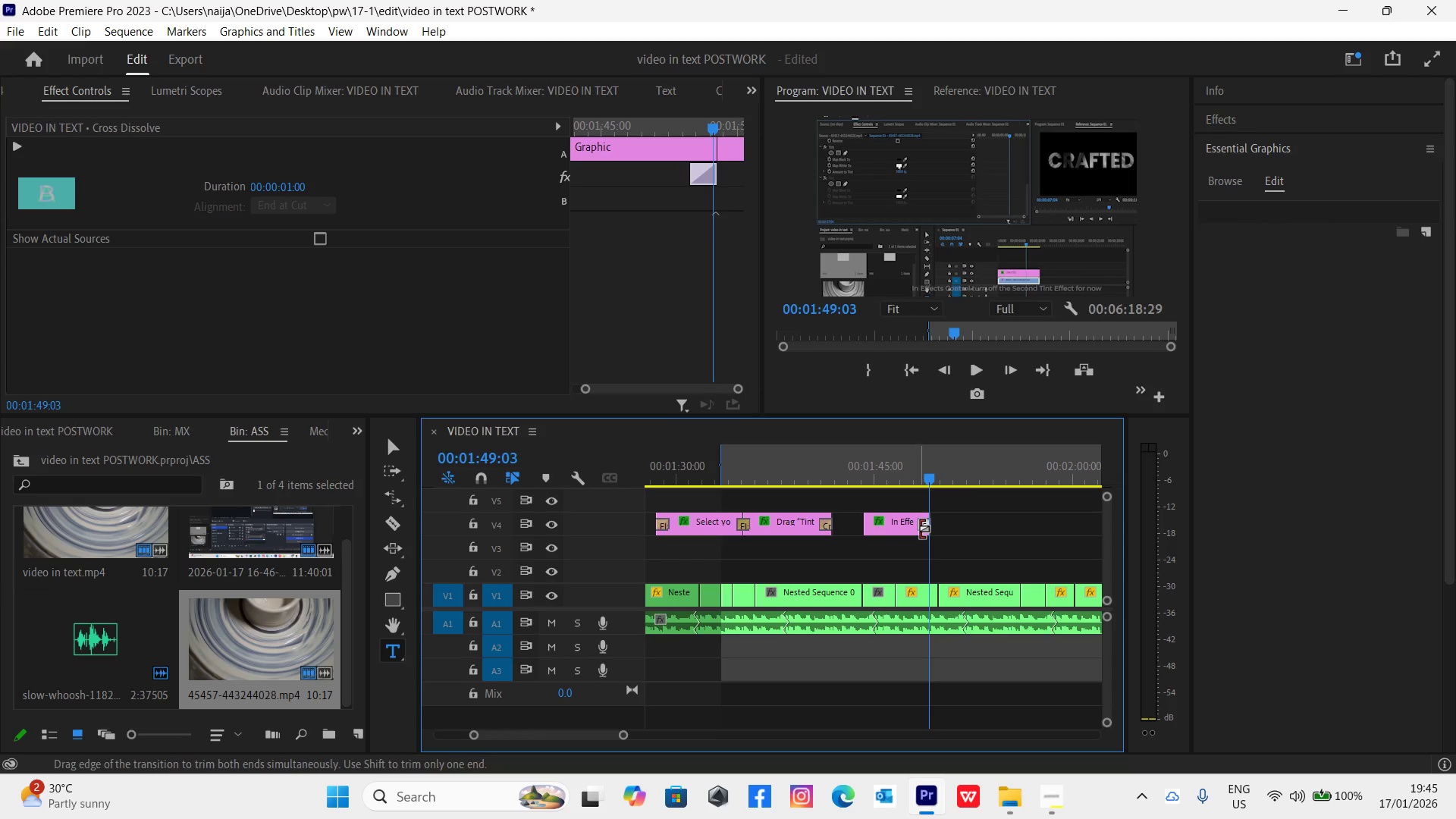 
key(Delete)
 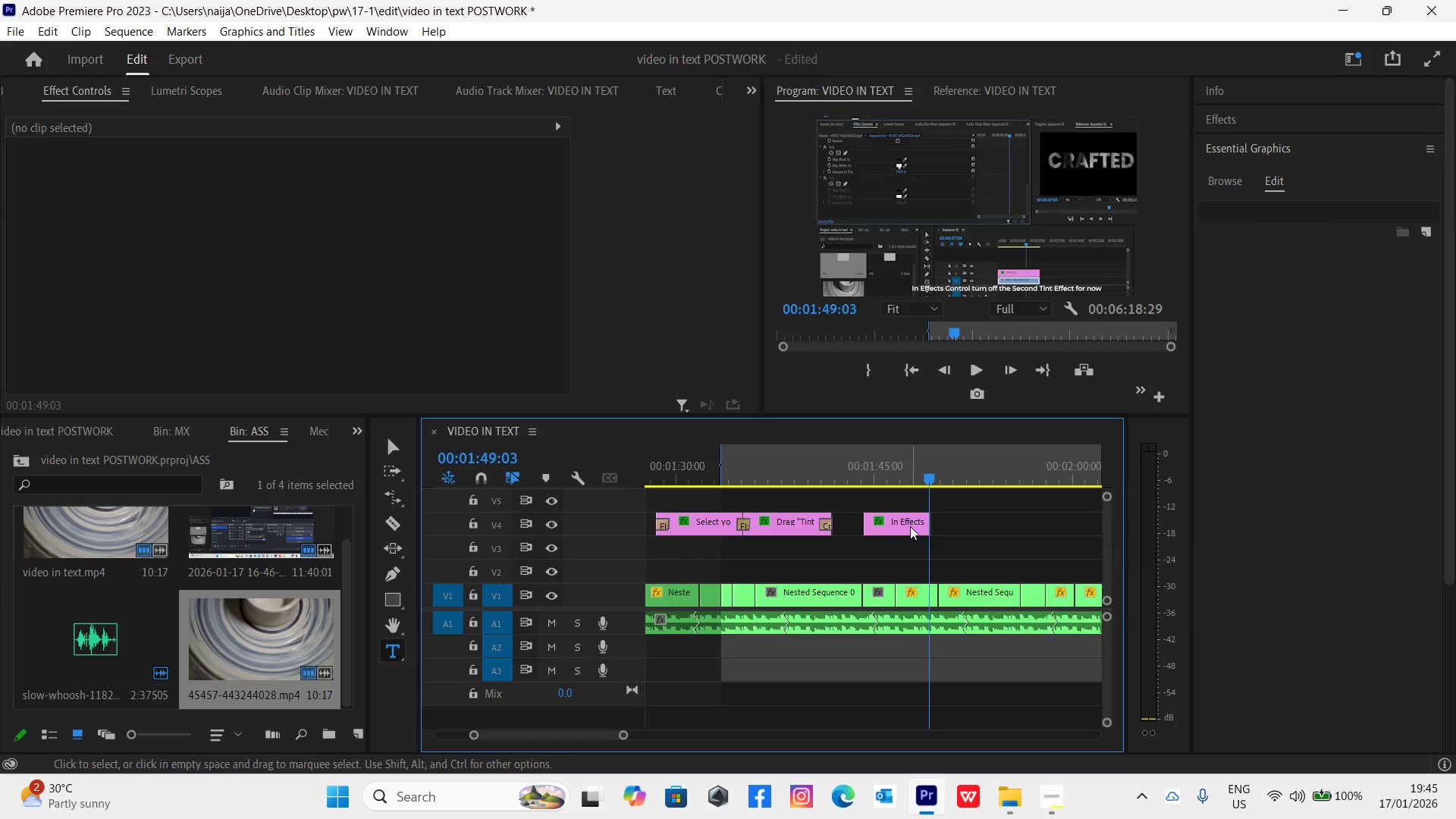 
left_click([910, 526])
 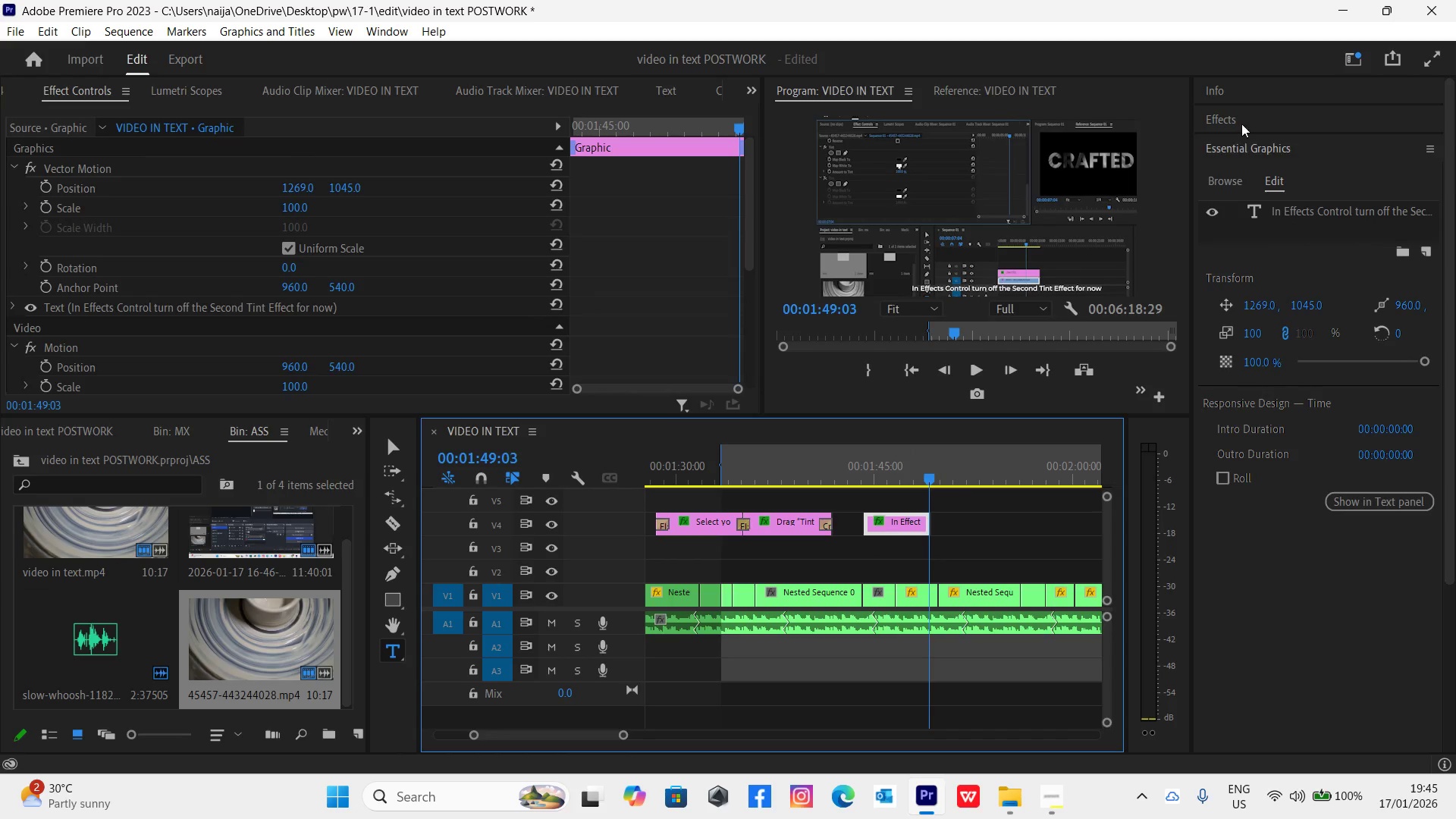 
left_click([1244, 120])
 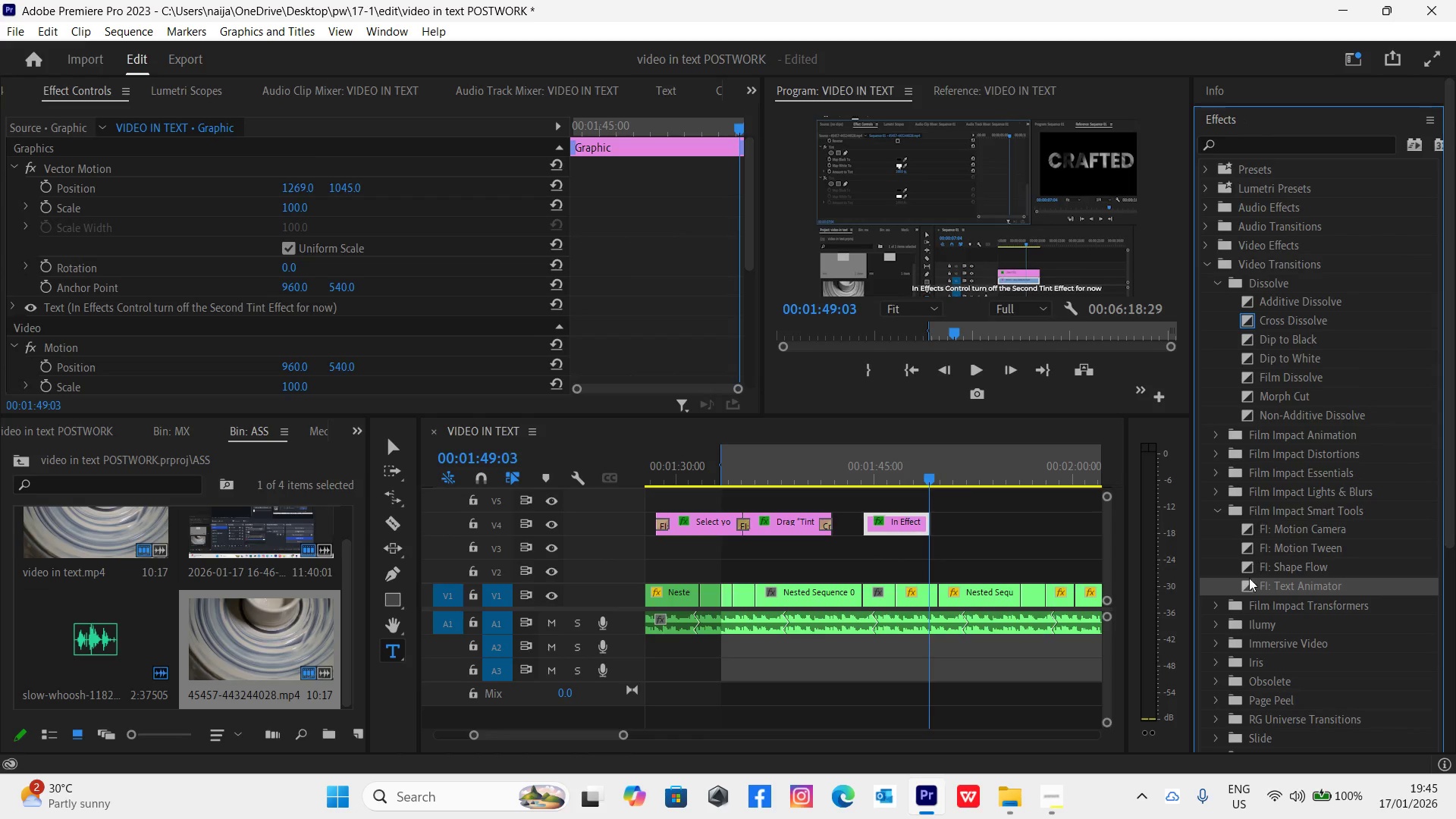 
left_click_drag(start_coordinate=[1243, 581], to_coordinate=[868, 522])
 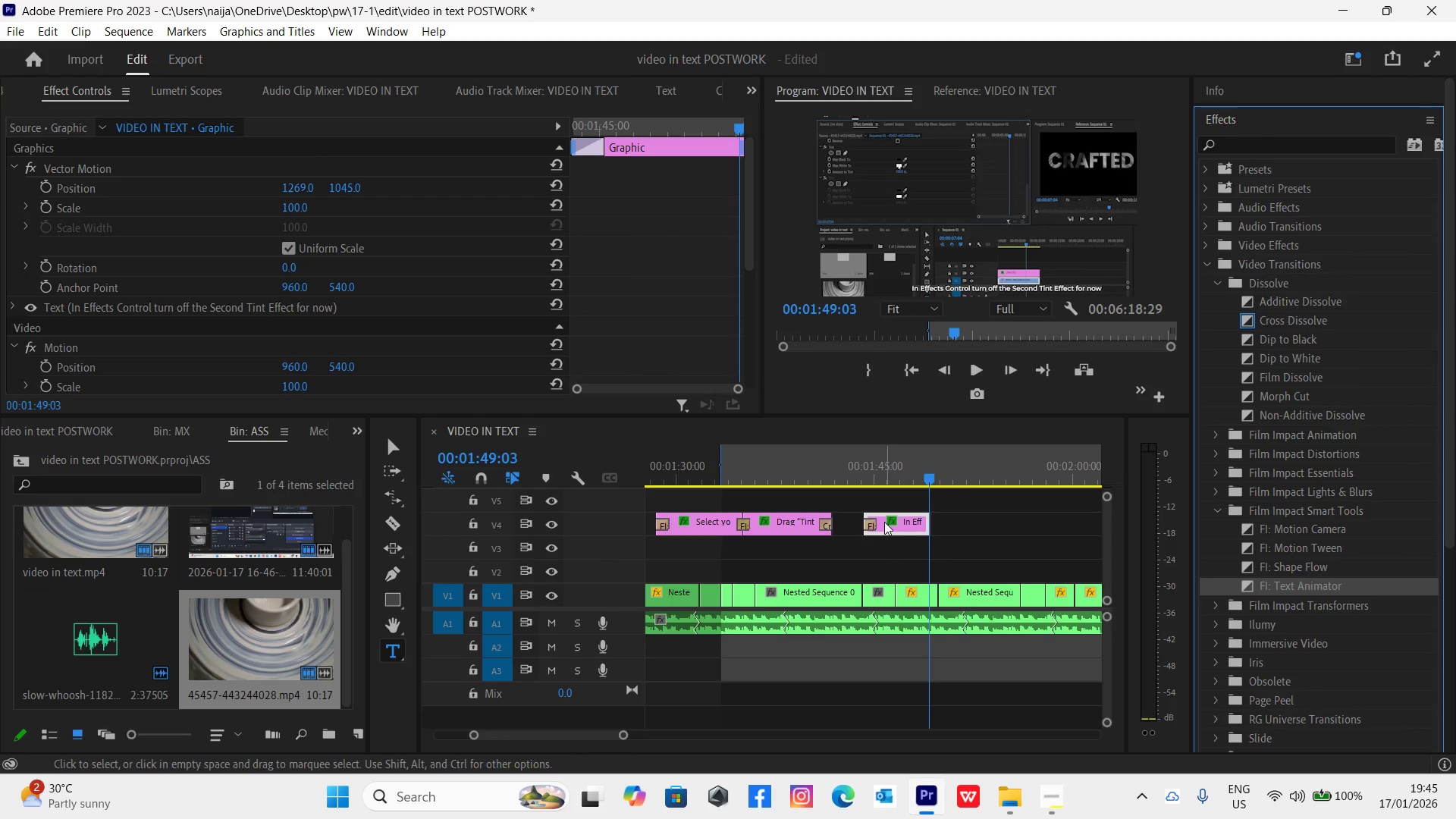 
left_click([884, 522])
 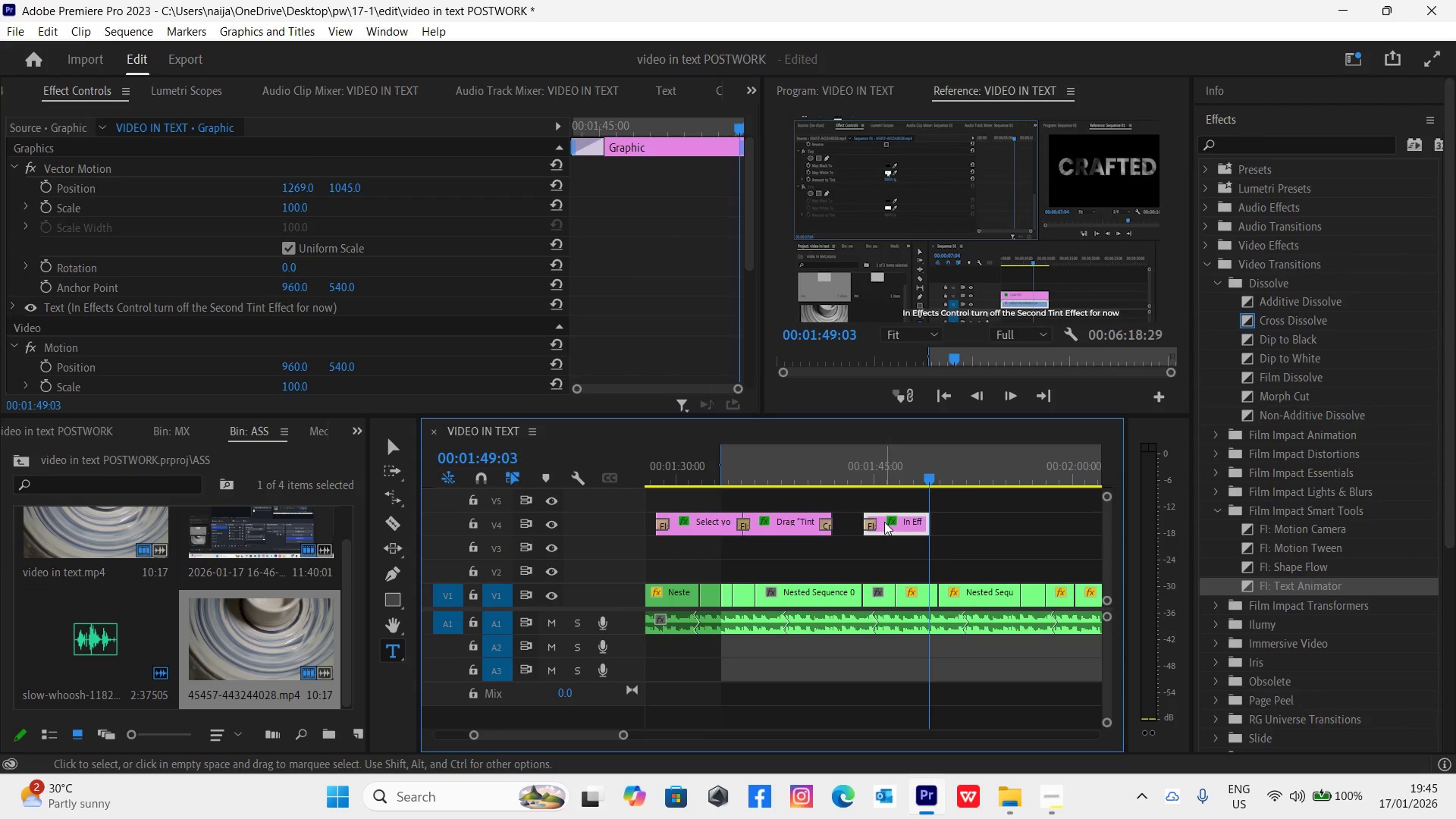 
hold_key(key=AltLeft, duration=1.52)
left_click_drag(start_coordinate=[884, 522], to_coordinate=[949, 532])
 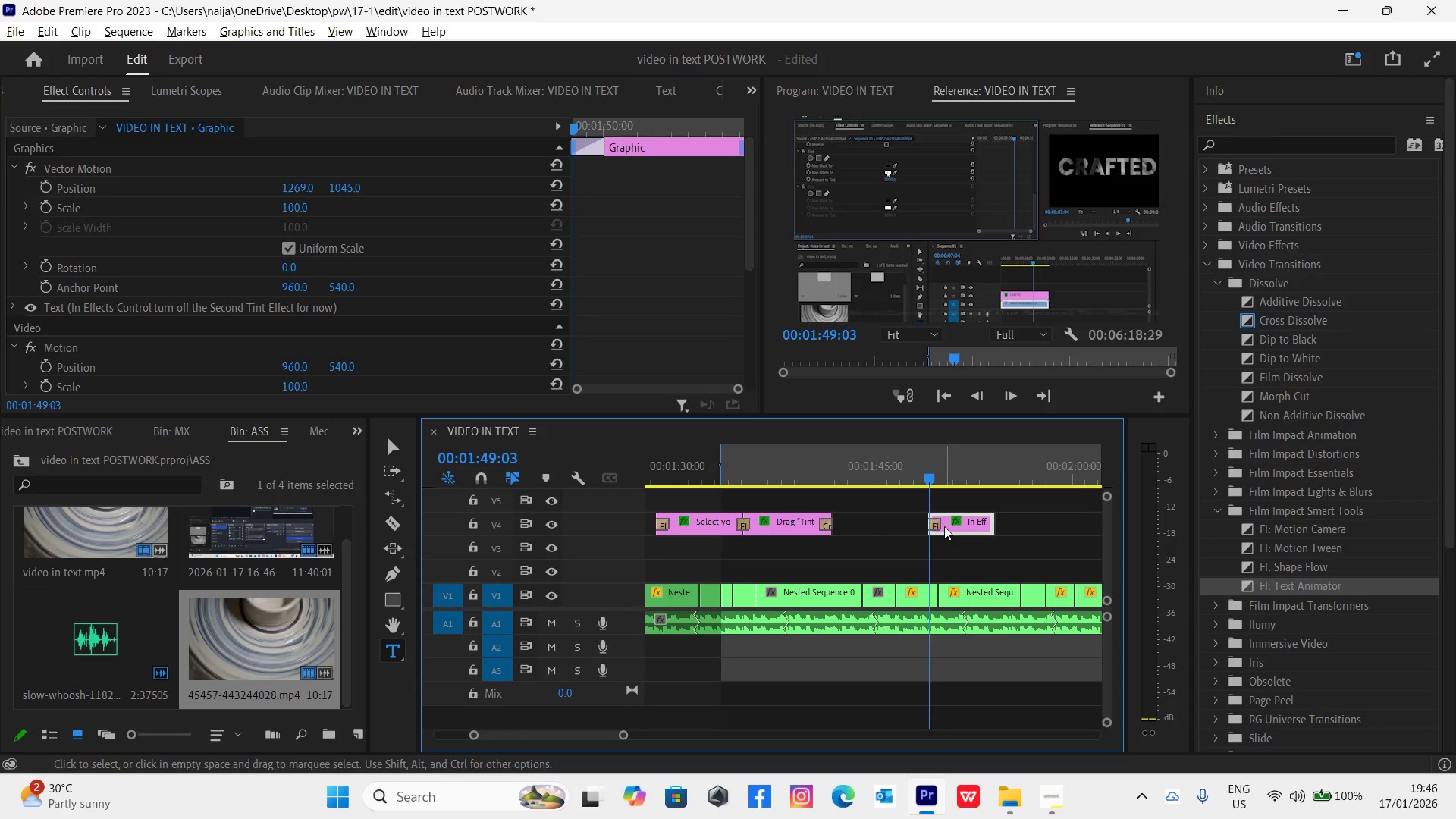 
hold_key(key=AltLeft, duration=0.36)
 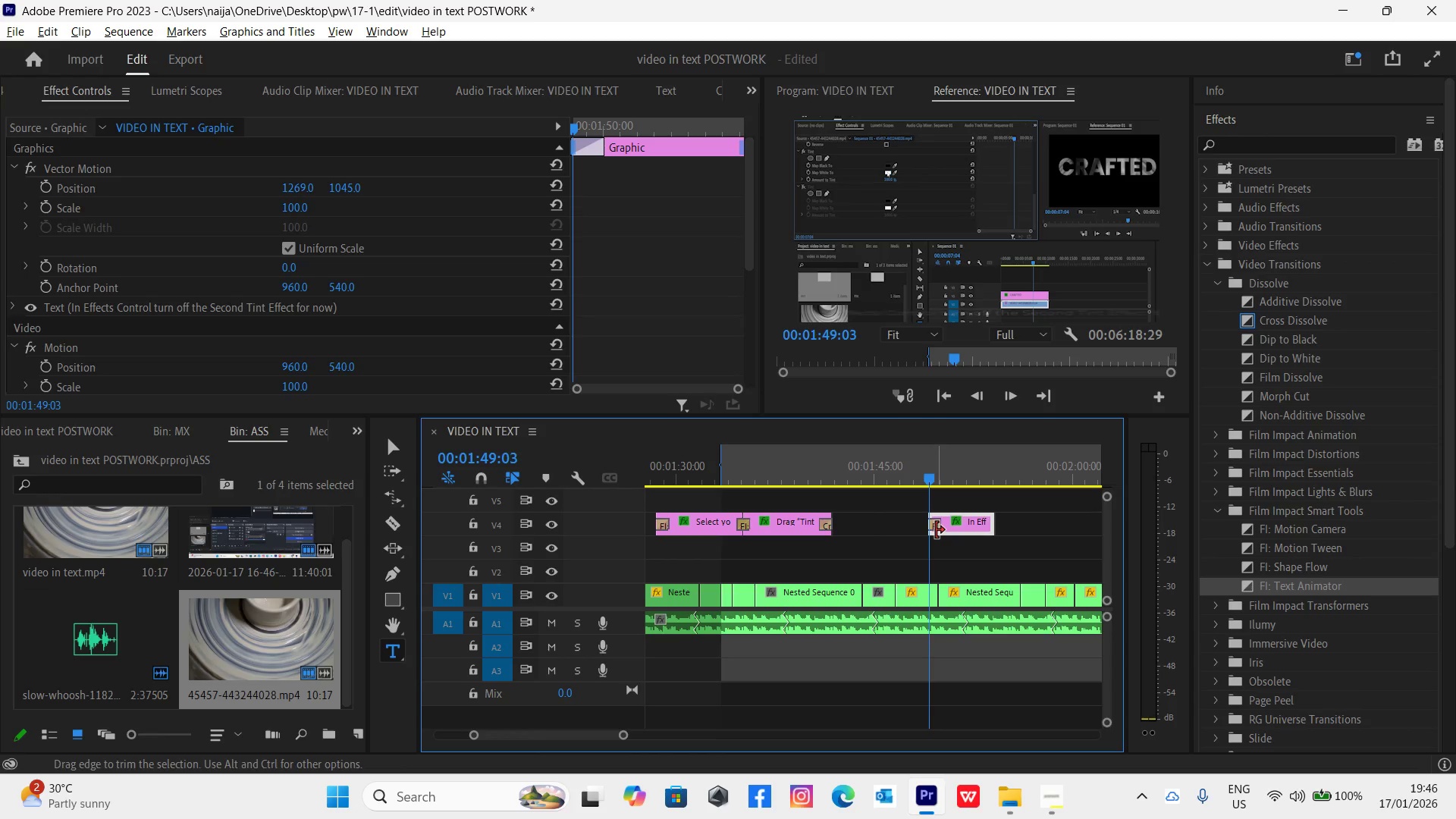 
key(Control+Z)
 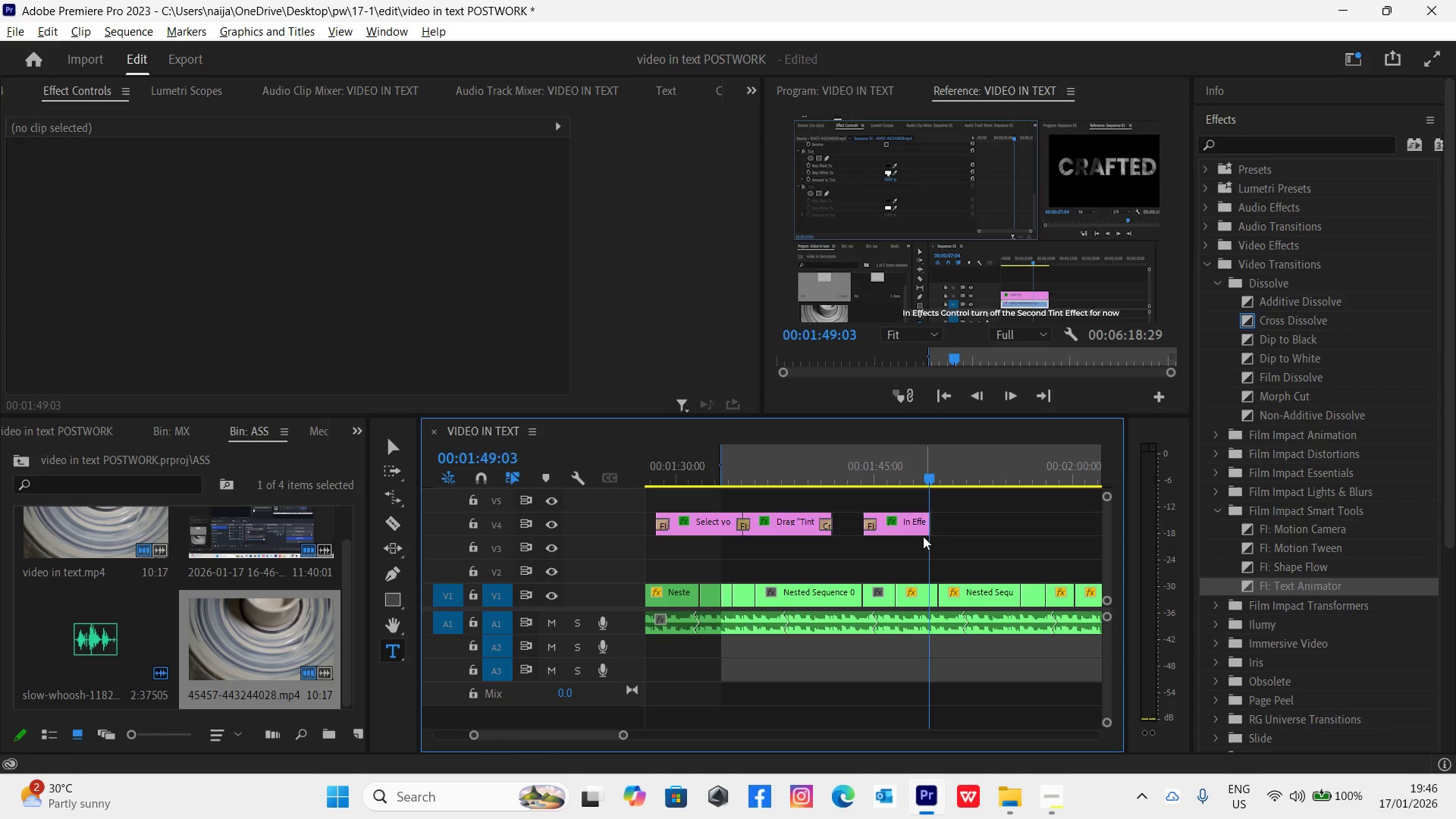 
left_click([918, 534])
 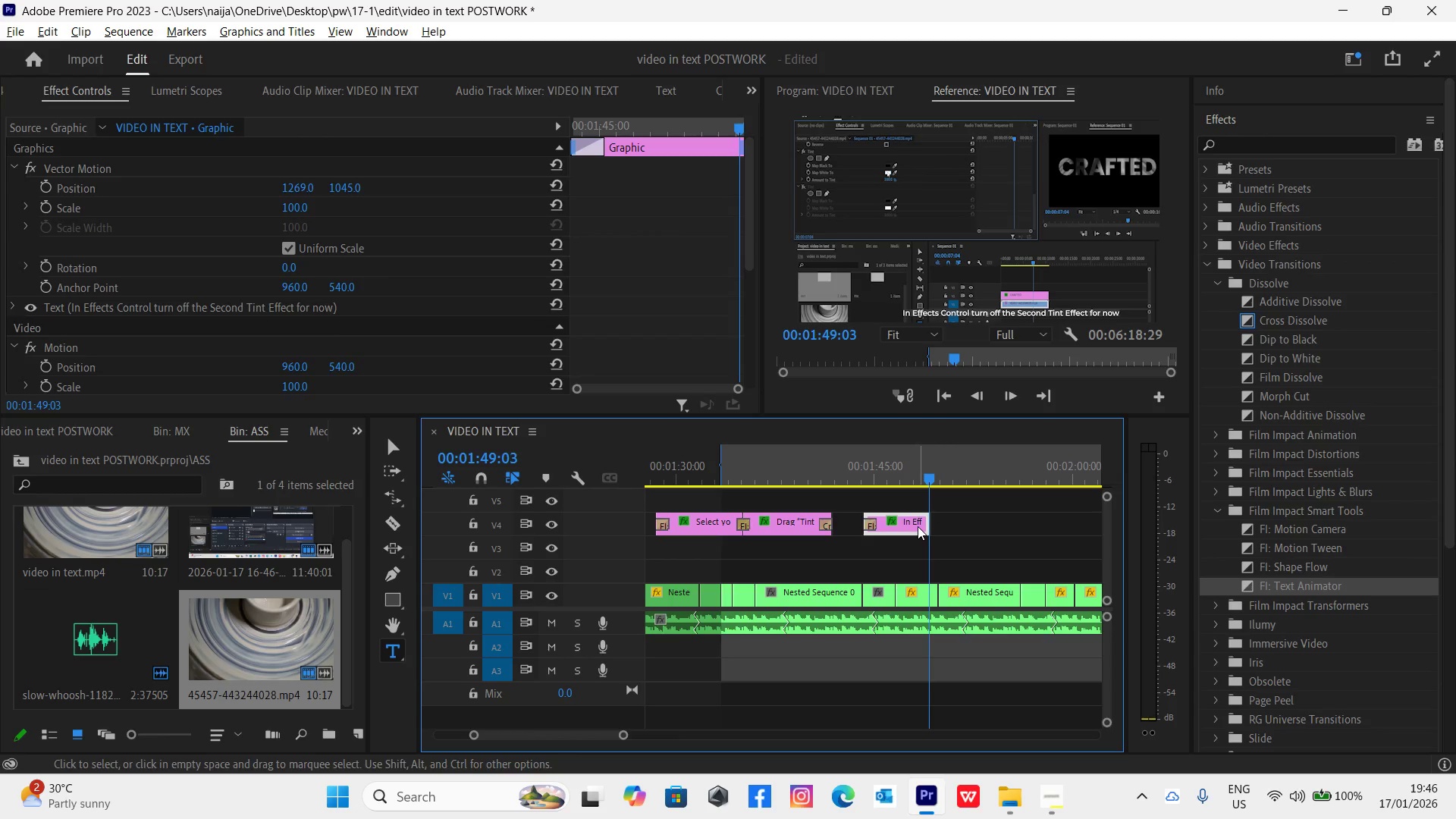 
hold_key(key=AltLeft, duration=1.39)
left_click_drag(start_coordinate=[918, 526], to_coordinate=[983, 523])
 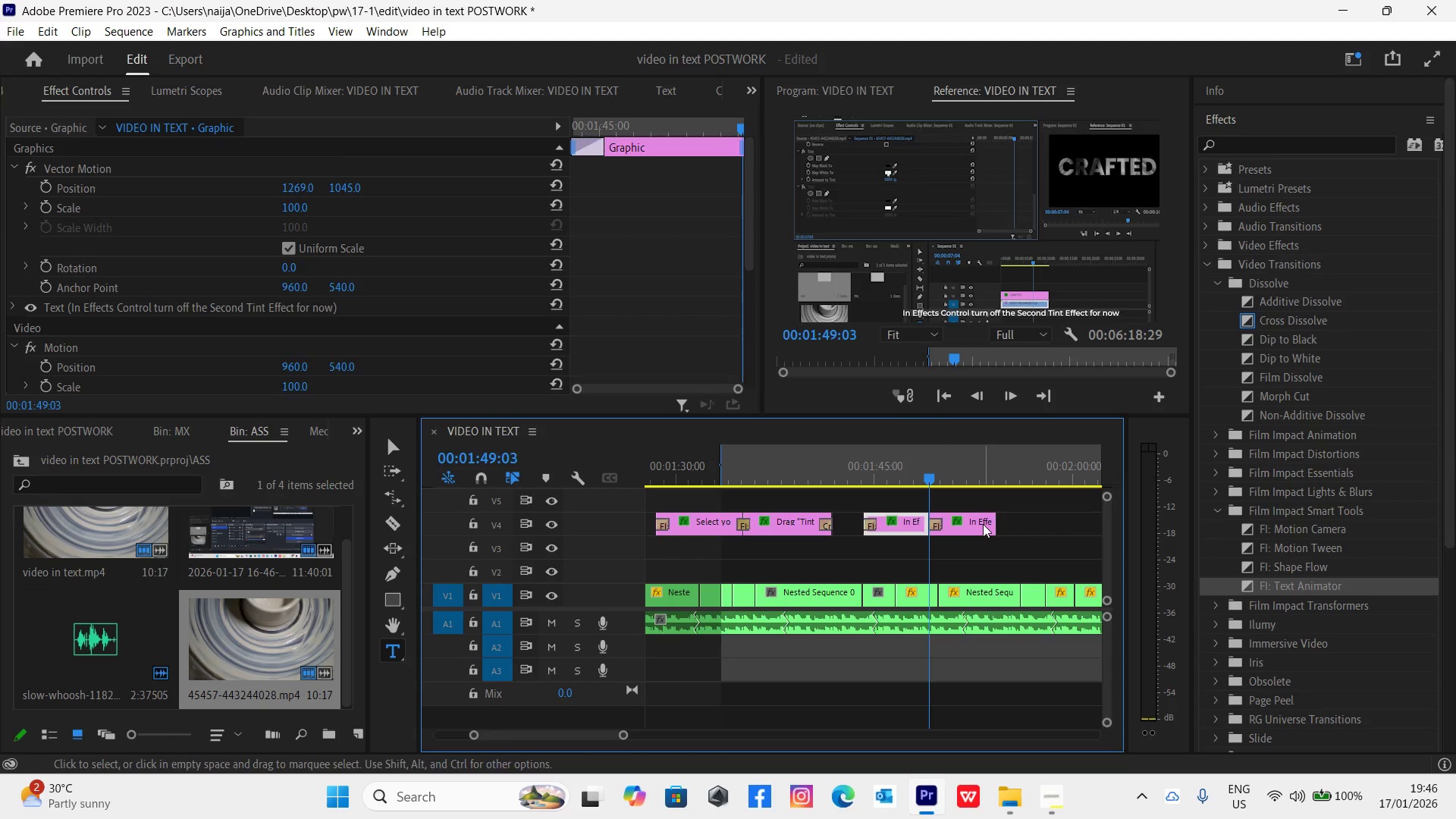 
left_click([983, 524])
 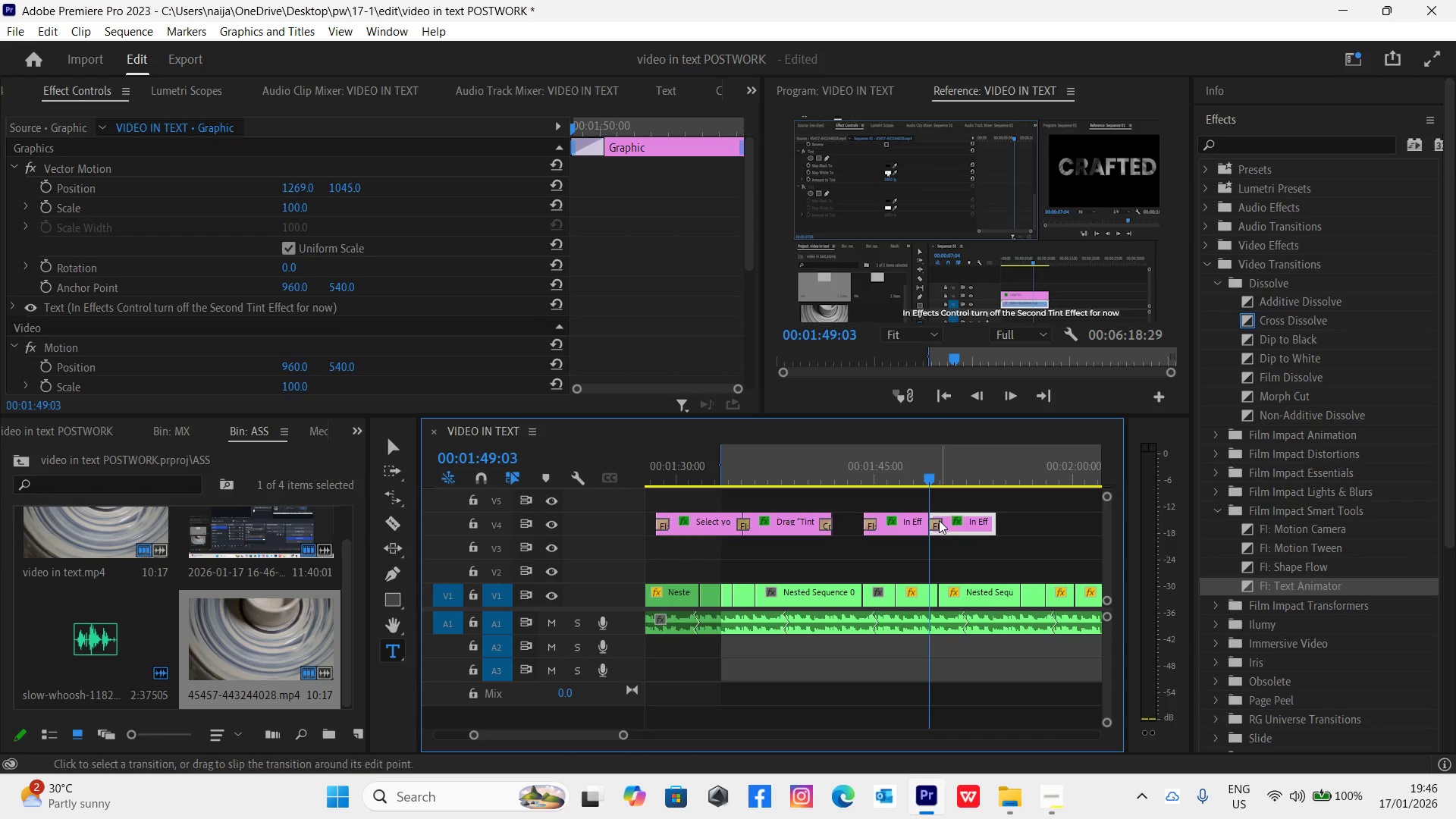 
left_click([936, 522])
 